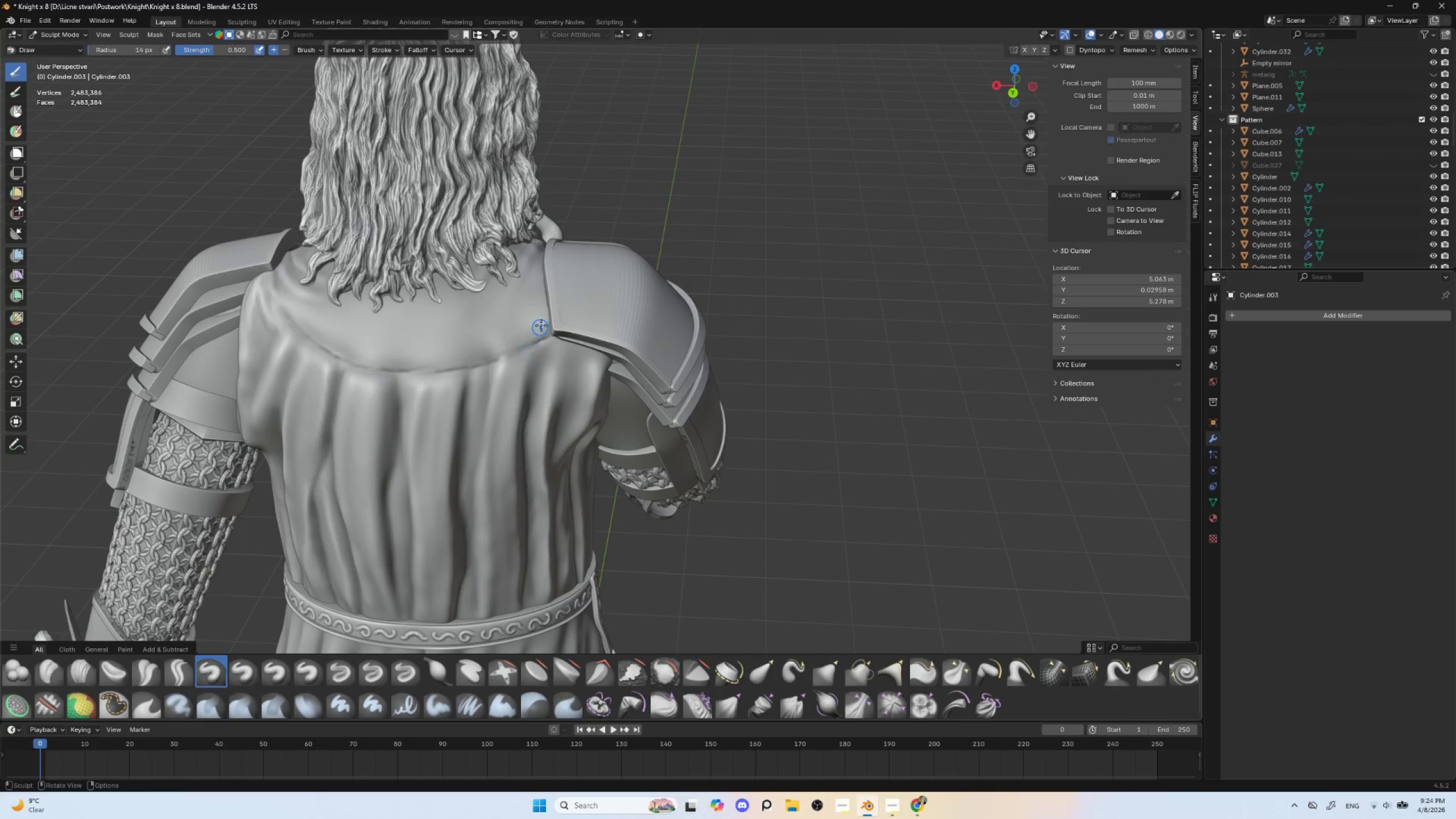 
left_click_drag(start_coordinate=[544, 321], to_coordinate=[518, 346])
 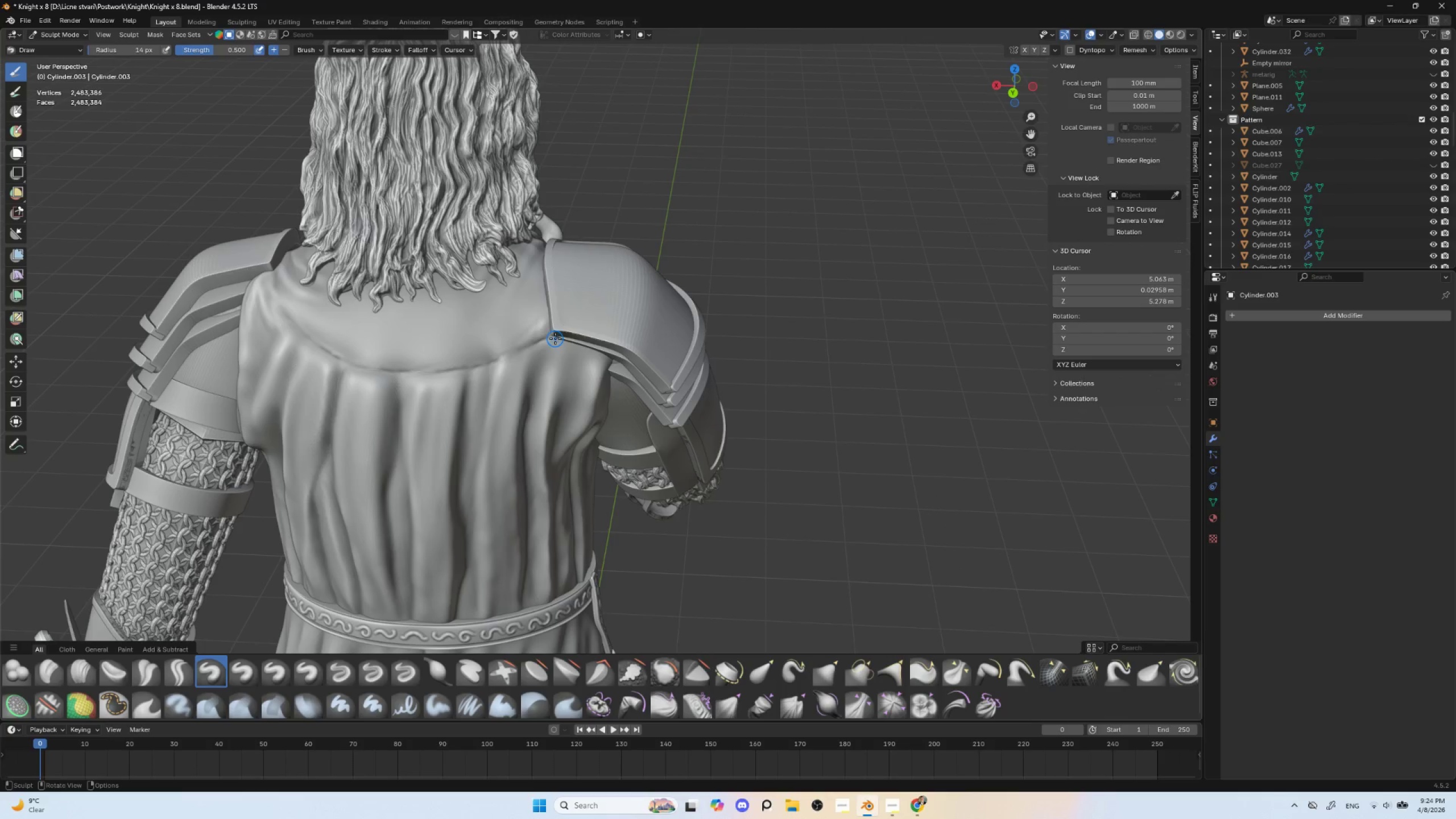 
left_click_drag(start_coordinate=[558, 336], to_coordinate=[542, 380])
 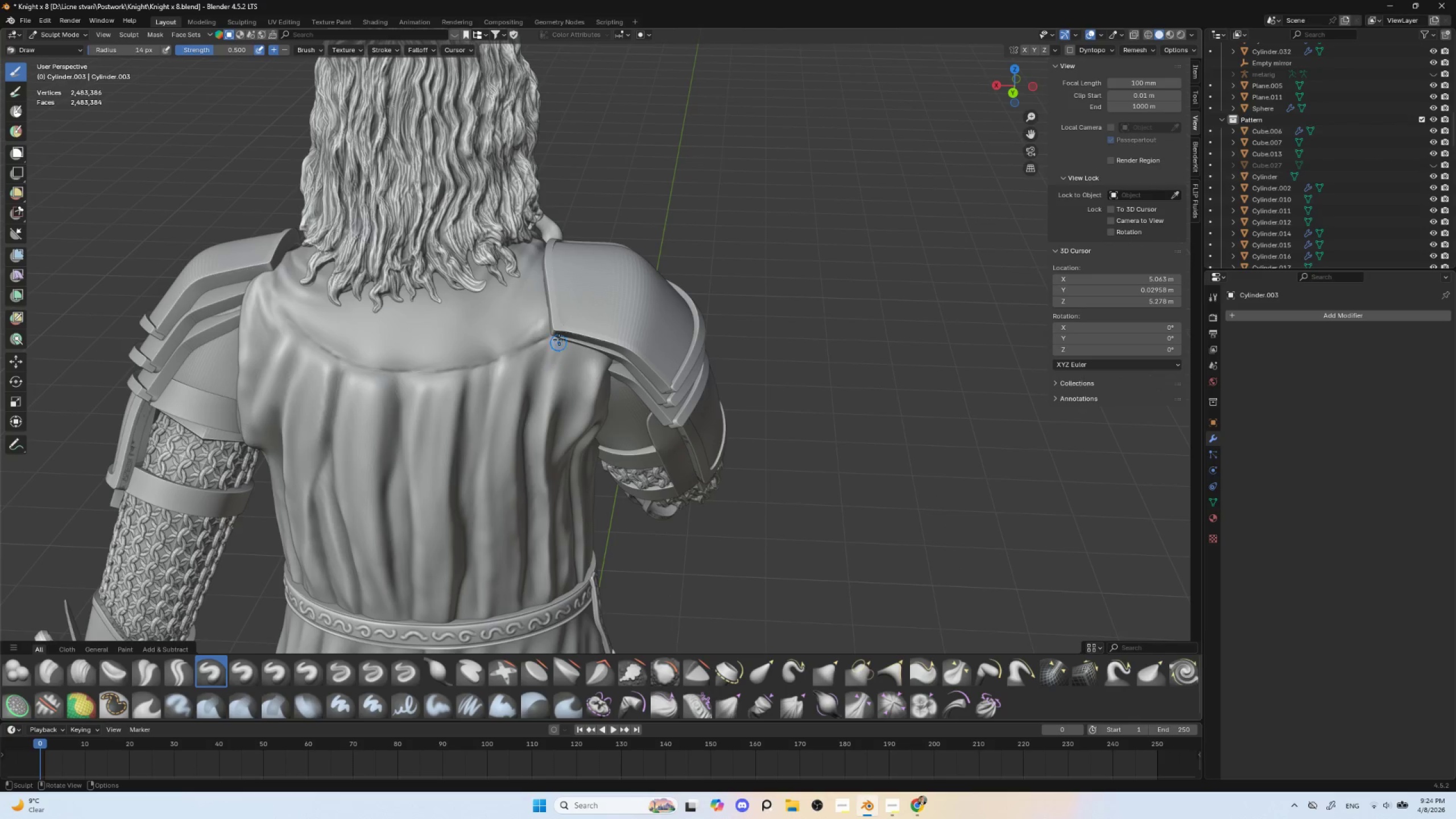 
left_click_drag(start_coordinate=[559, 339], to_coordinate=[547, 390])
 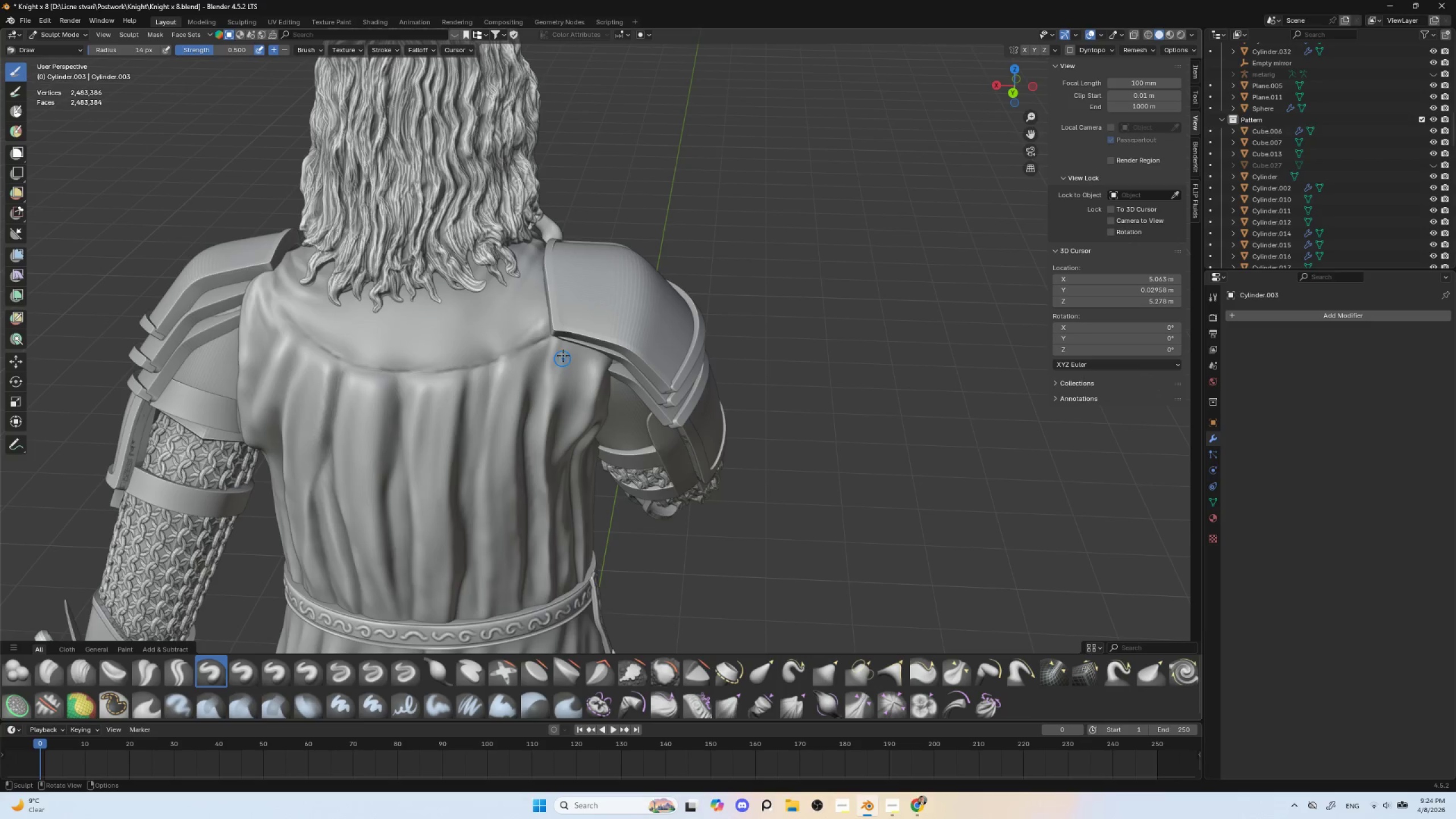 
left_click_drag(start_coordinate=[564, 341], to_coordinate=[551, 403])
 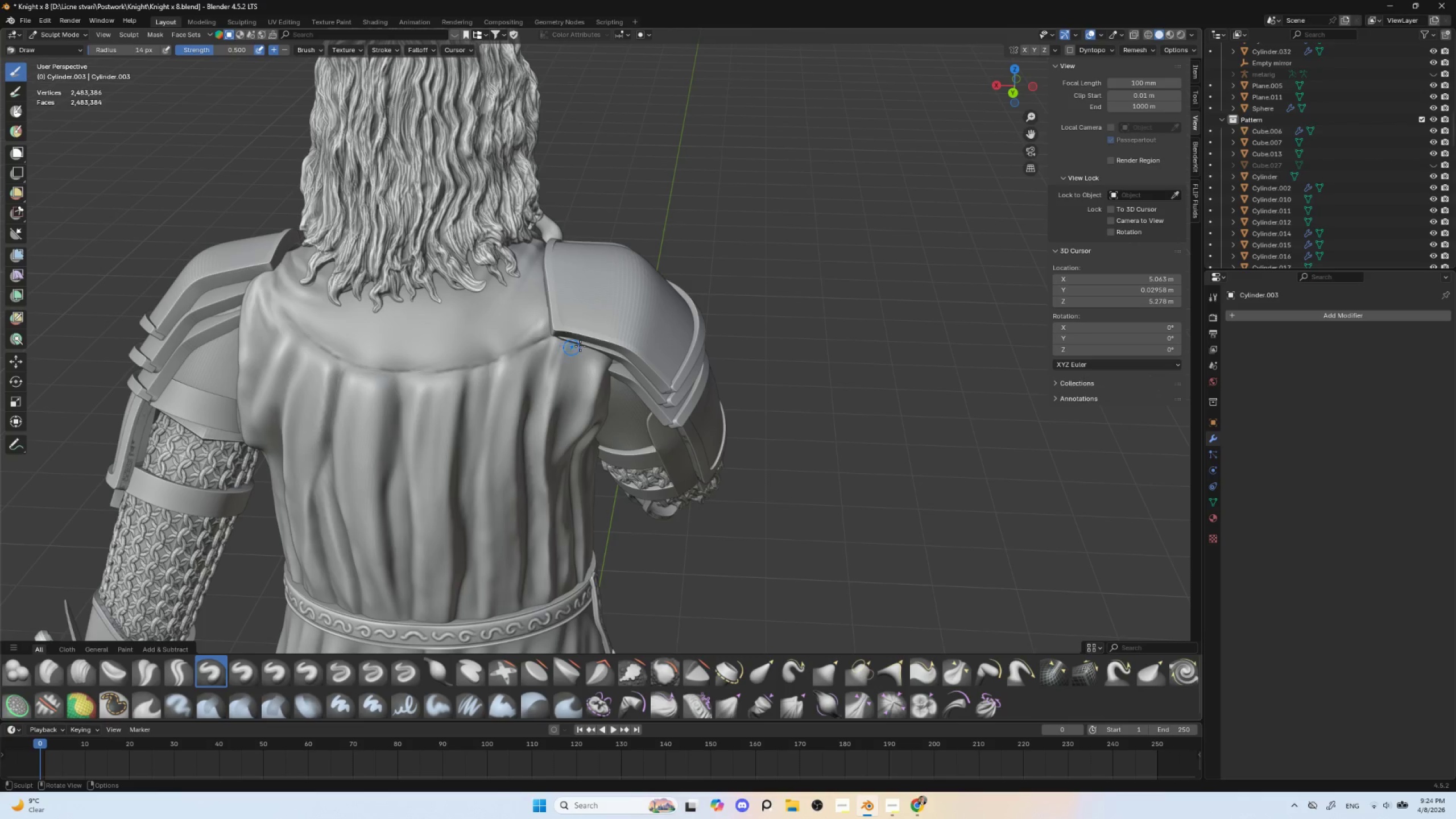 
left_click_drag(start_coordinate=[580, 342], to_coordinate=[568, 395])
 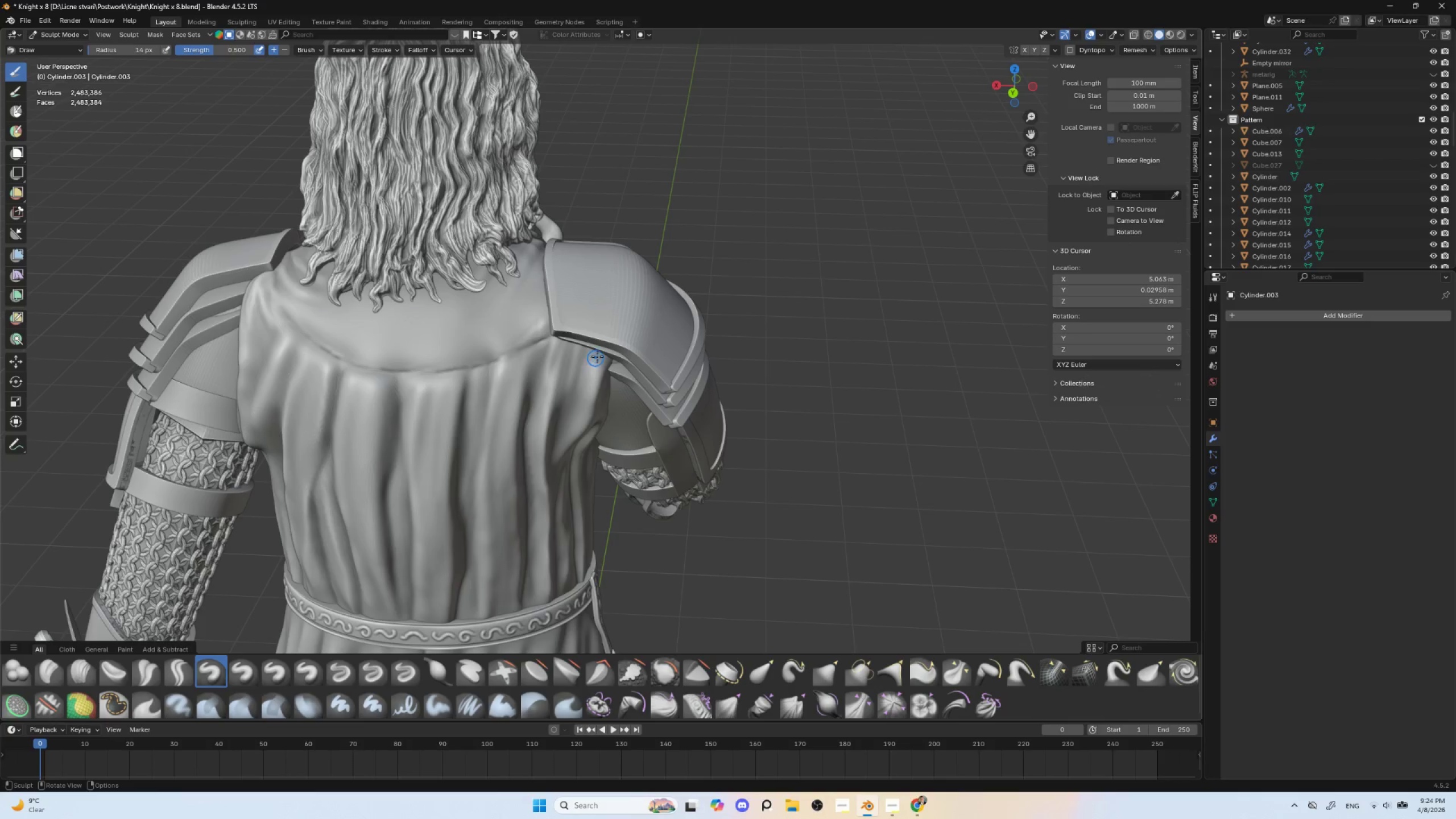 
left_click_drag(start_coordinate=[599, 349], to_coordinate=[589, 390])
 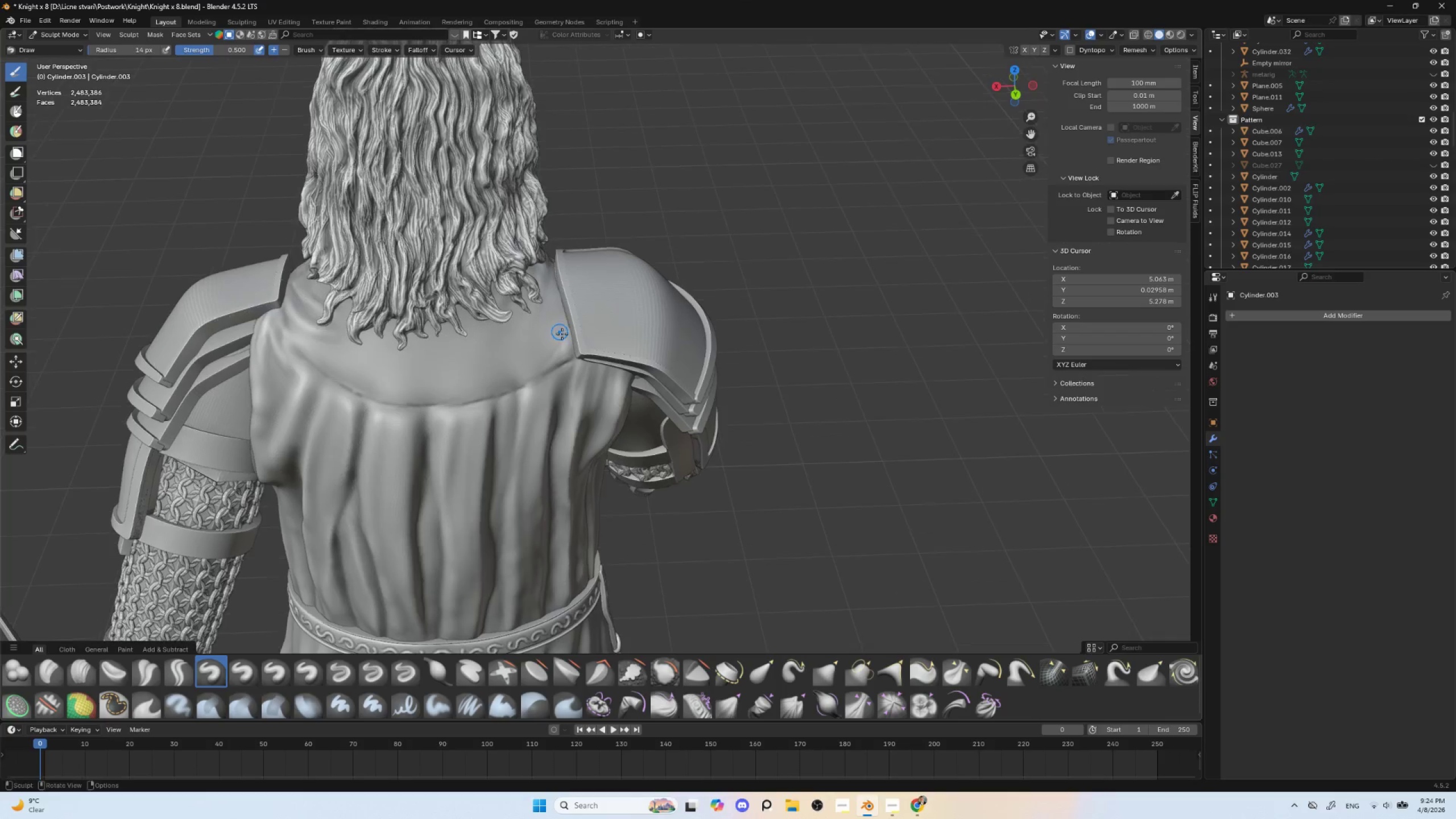 
left_click_drag(start_coordinate=[570, 320], to_coordinate=[528, 359])
 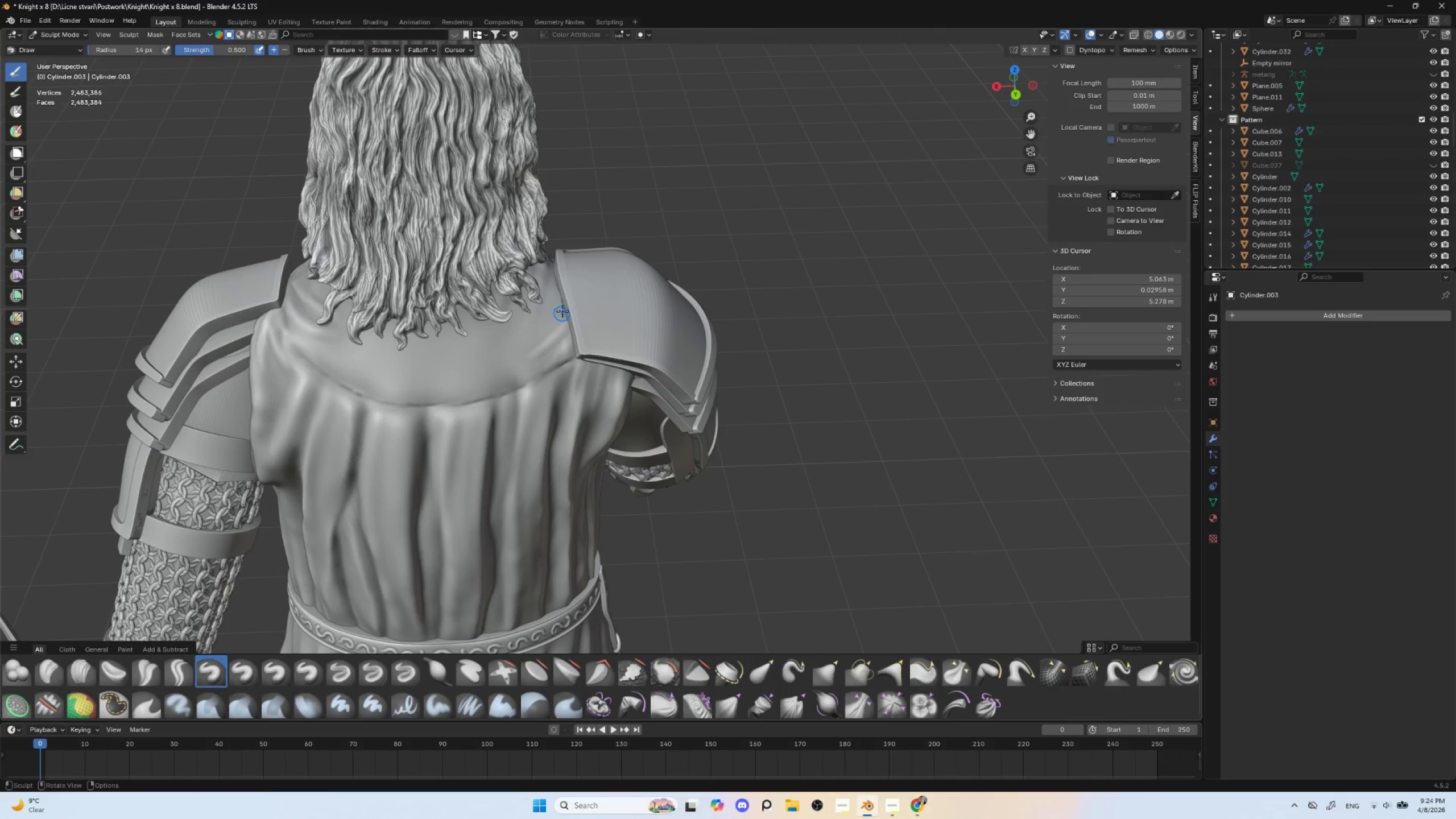 
left_click_drag(start_coordinate=[564, 305], to_coordinate=[523, 330])
 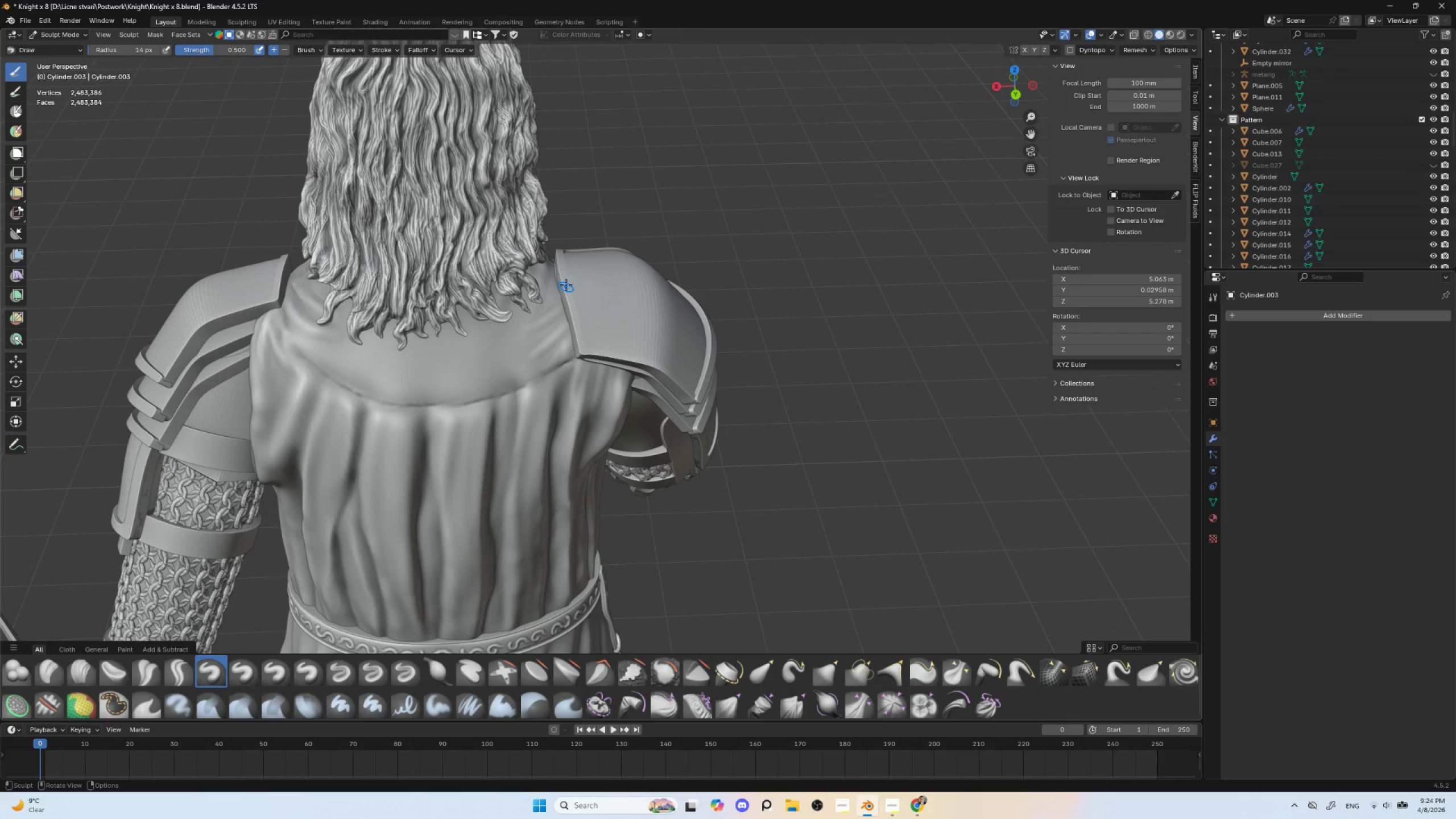 
left_click_drag(start_coordinate=[564, 284], to_coordinate=[543, 294])
 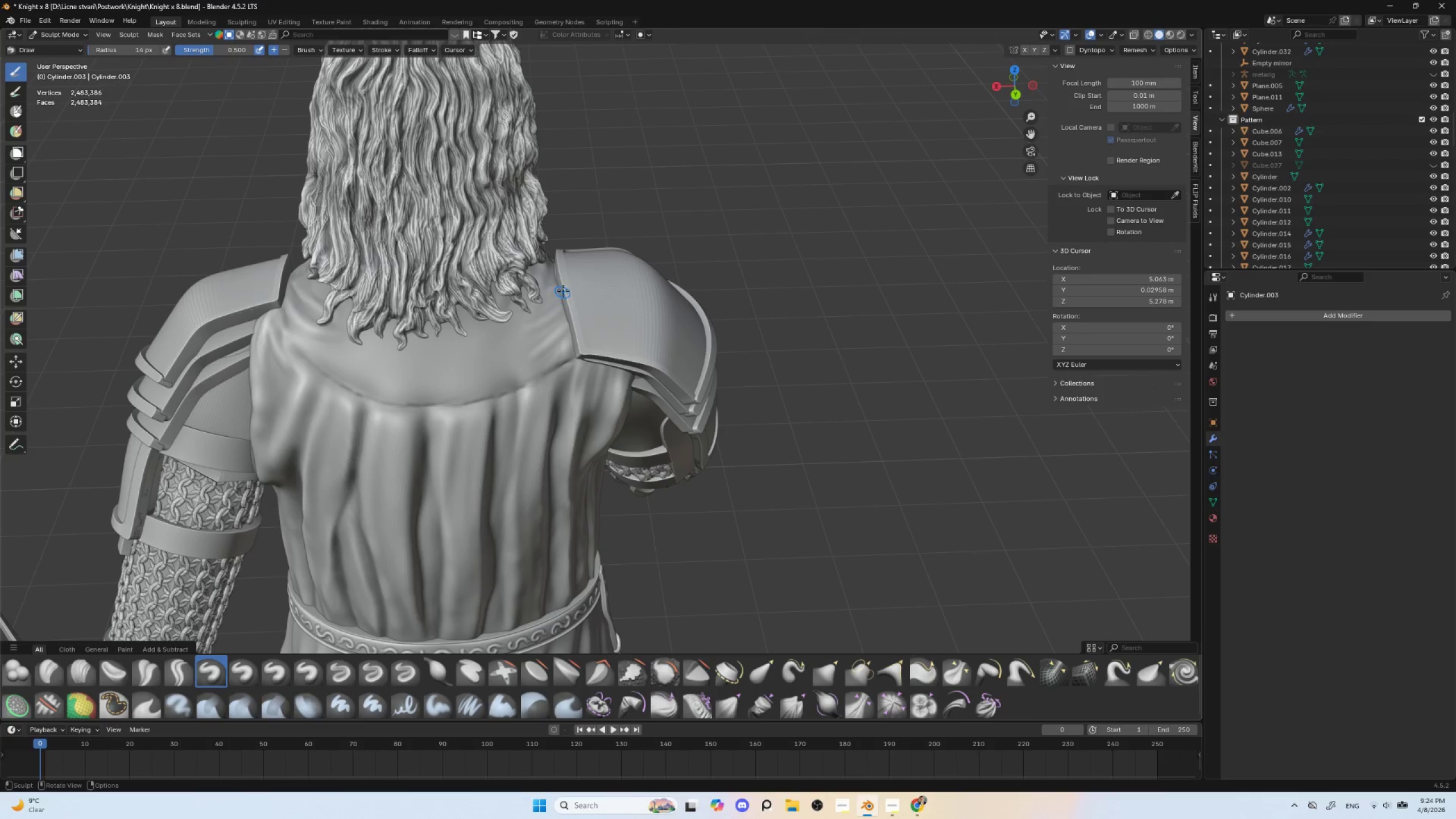 
left_click_drag(start_coordinate=[560, 287], to_coordinate=[533, 289])
 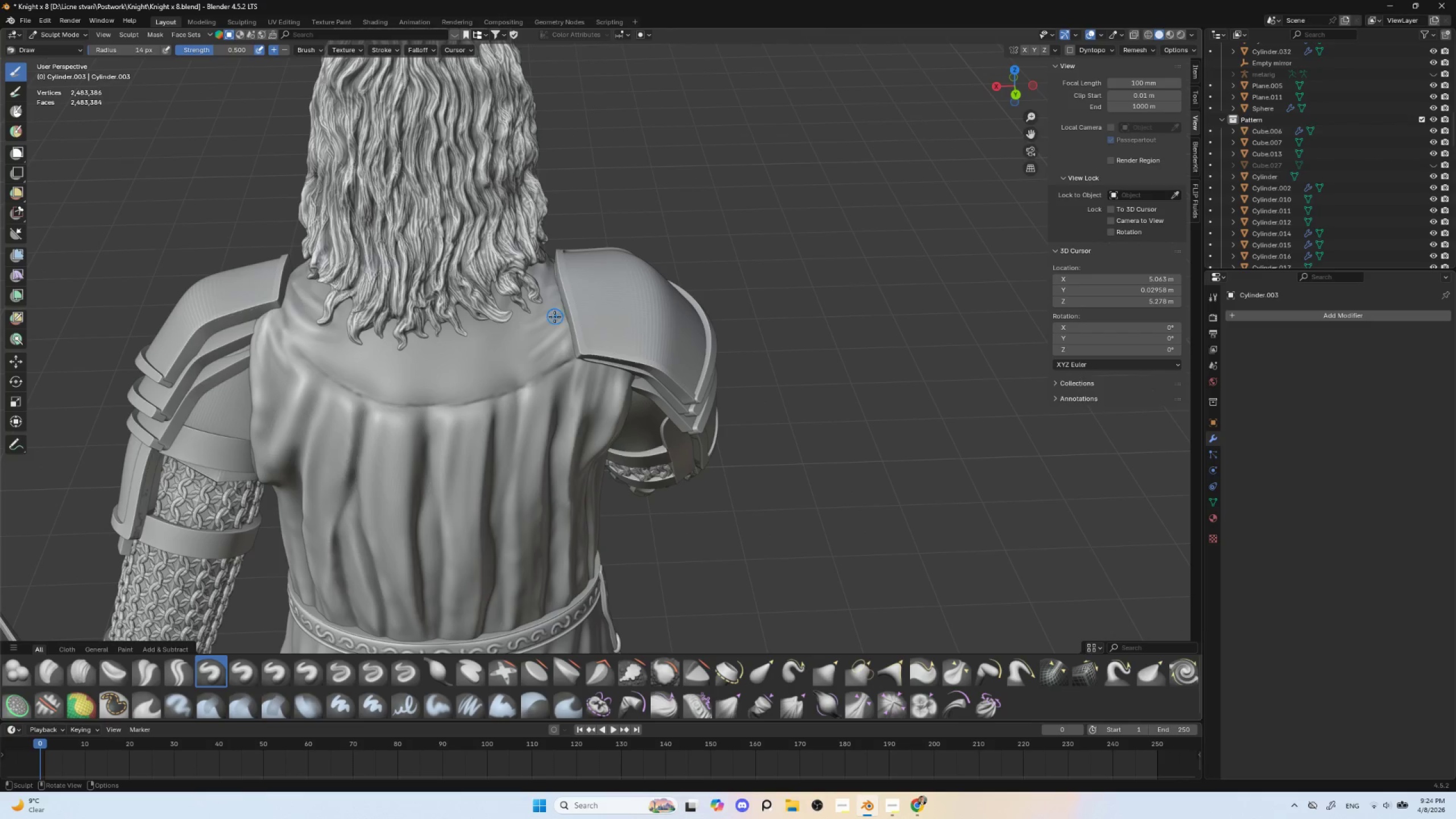 
left_click_drag(start_coordinate=[561, 308], to_coordinate=[544, 318])
 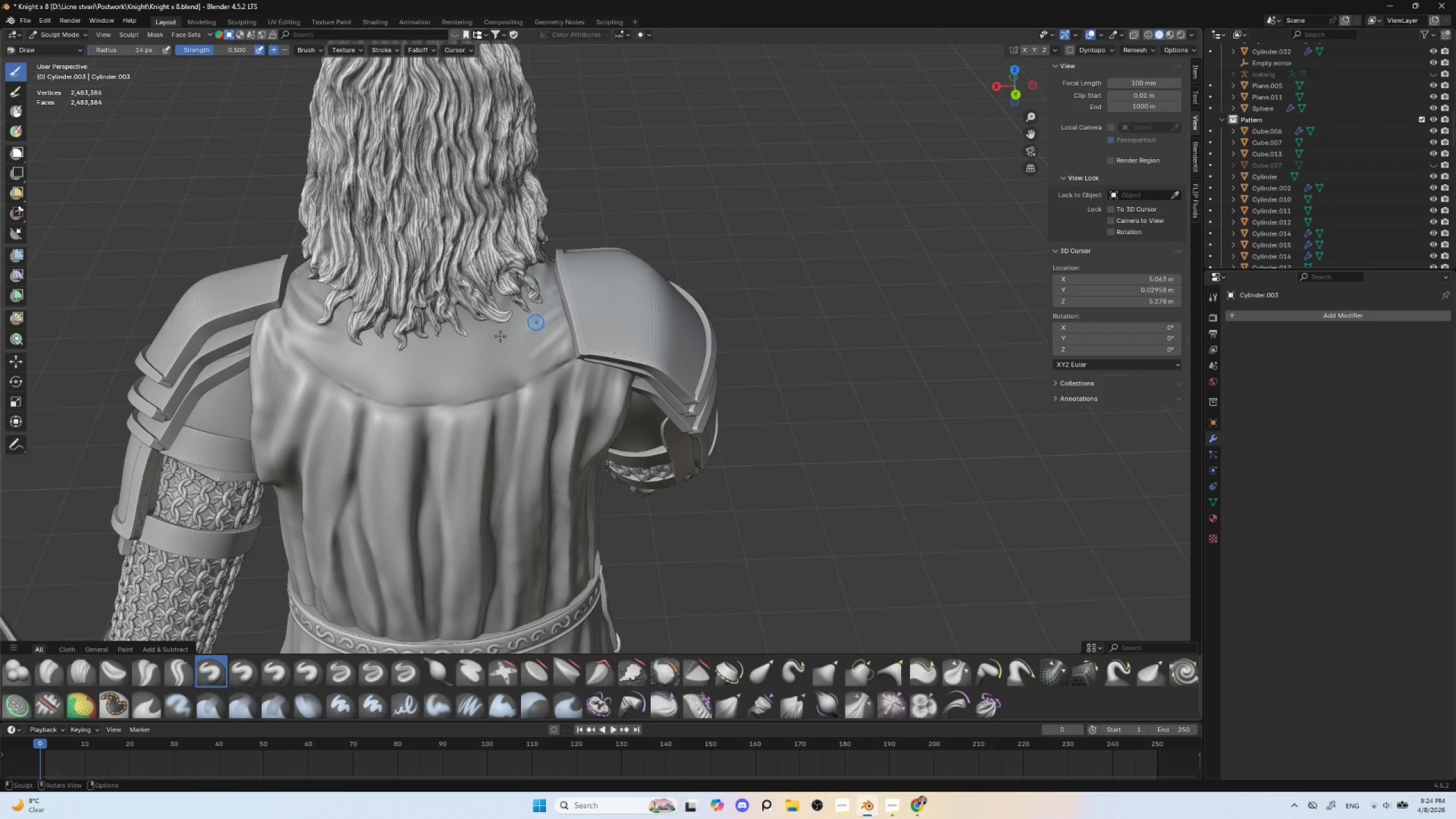 
left_click_drag(start_coordinate=[514, 331], to_coordinate=[490, 340])
 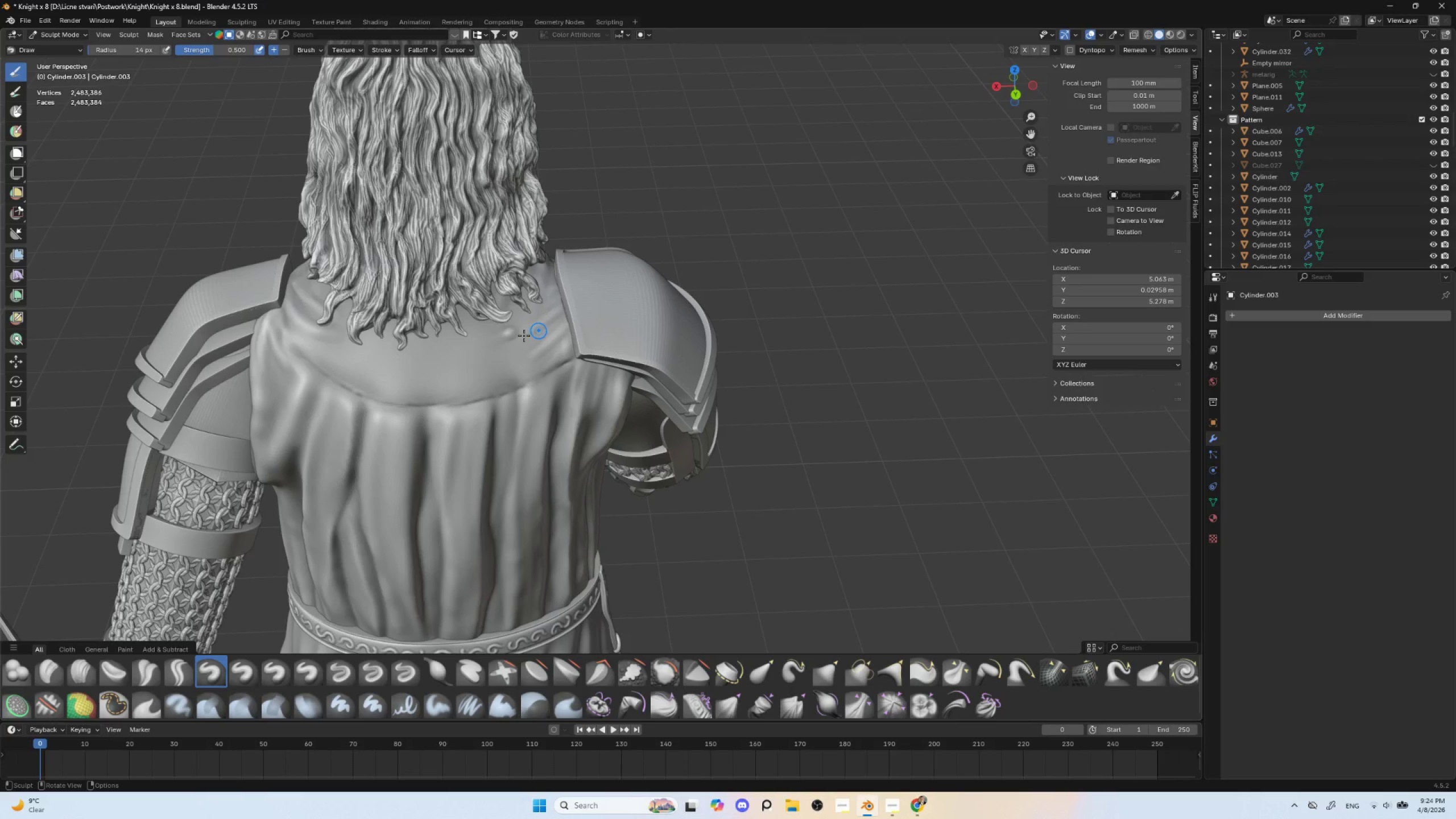 
key(Control+ControlLeft)
 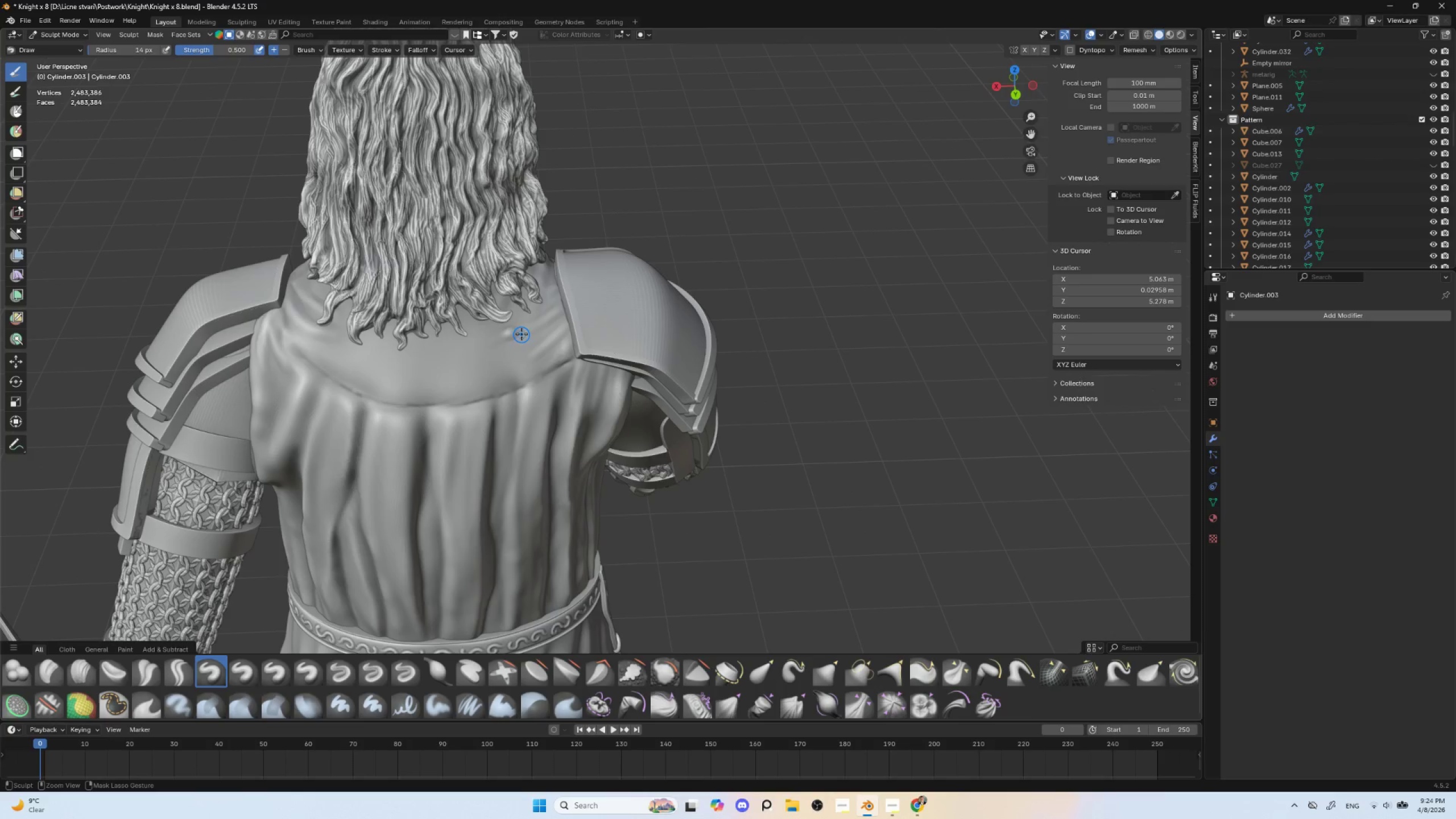 
key(Control+Z)
 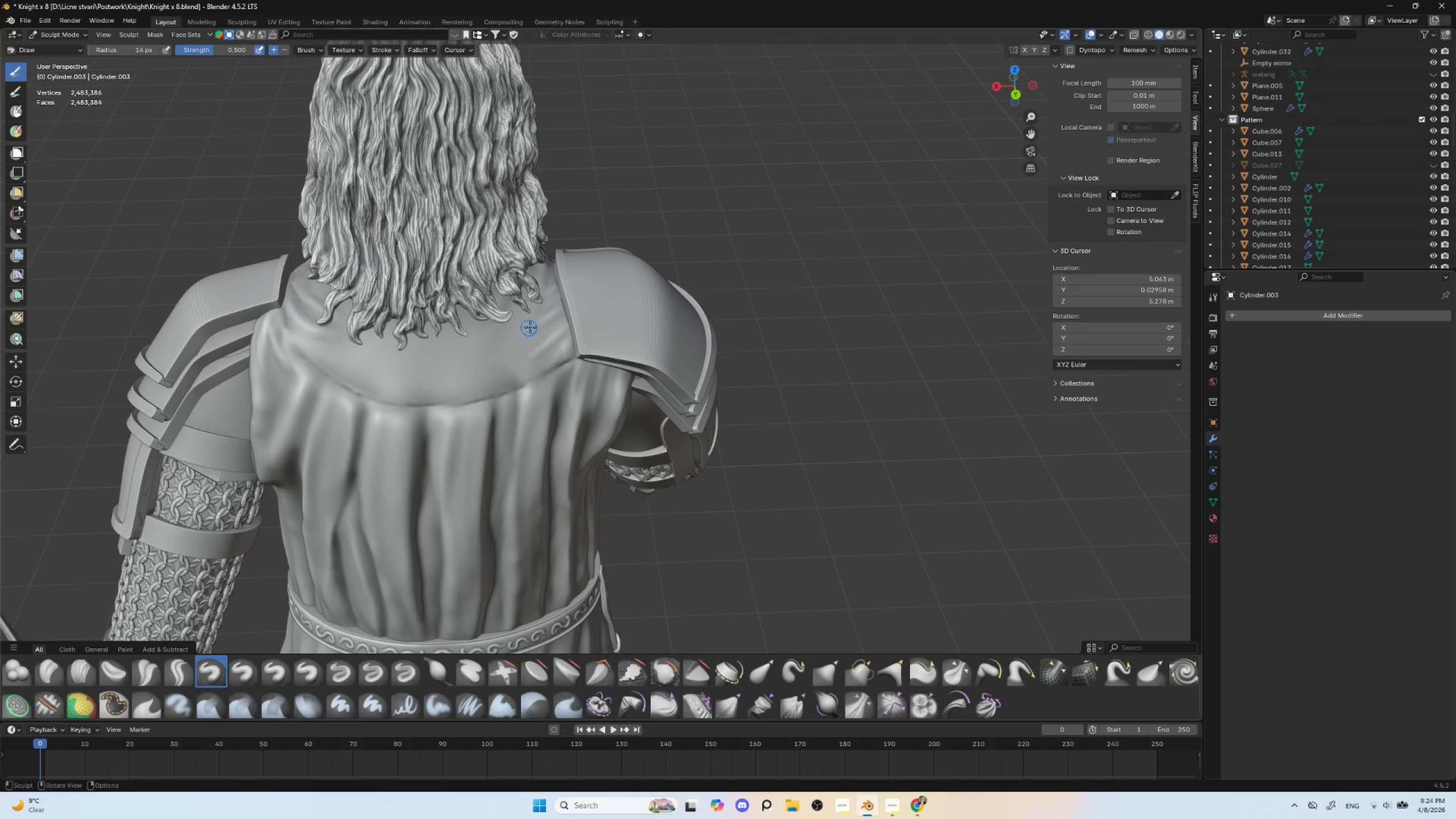 
hold_key(key=ShiftLeft, duration=1.5)
left_click_drag(start_coordinate=[540, 319], to_coordinate=[498, 340])
 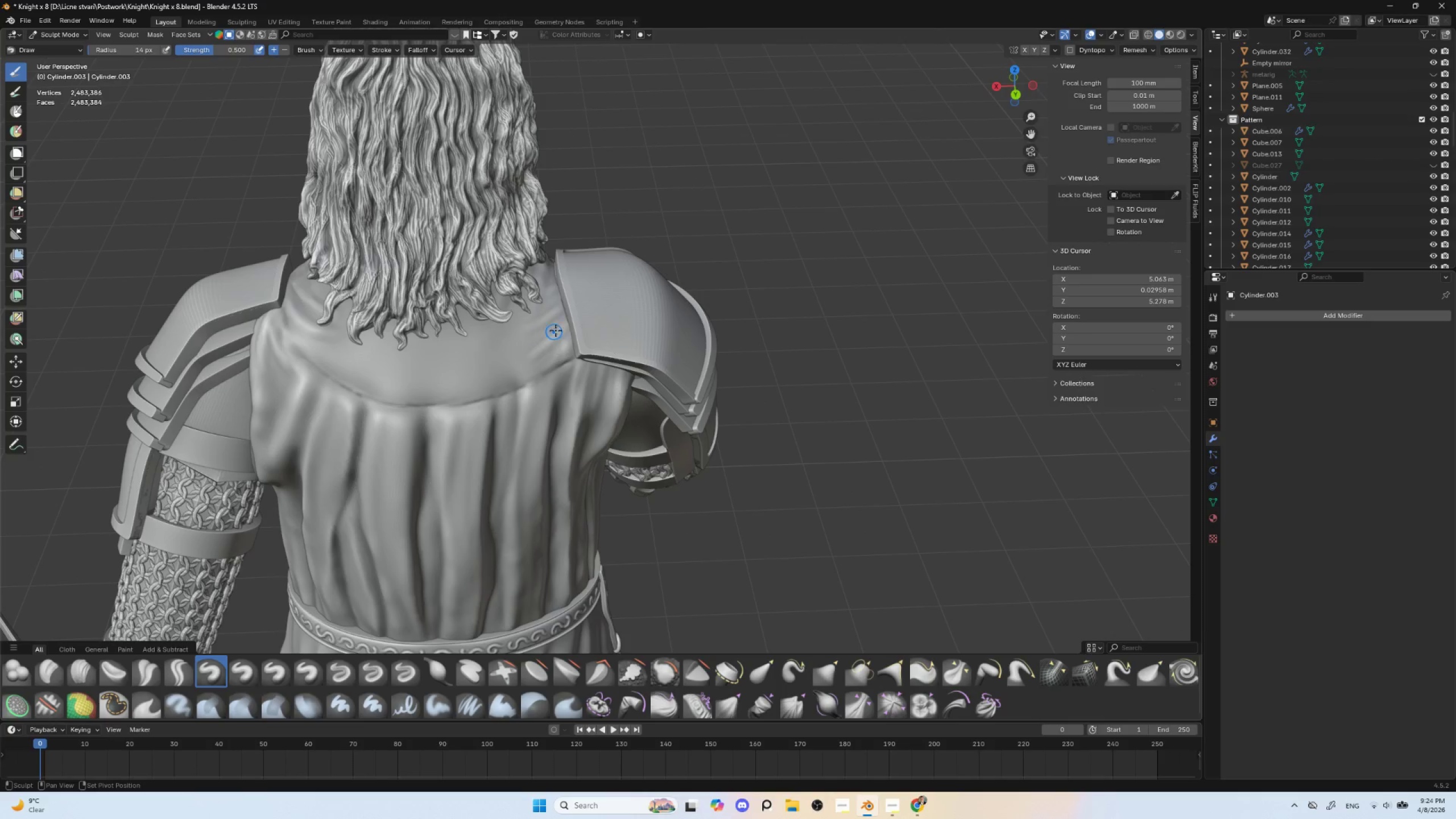 
left_click_drag(start_coordinate=[554, 333], to_coordinate=[512, 361])
 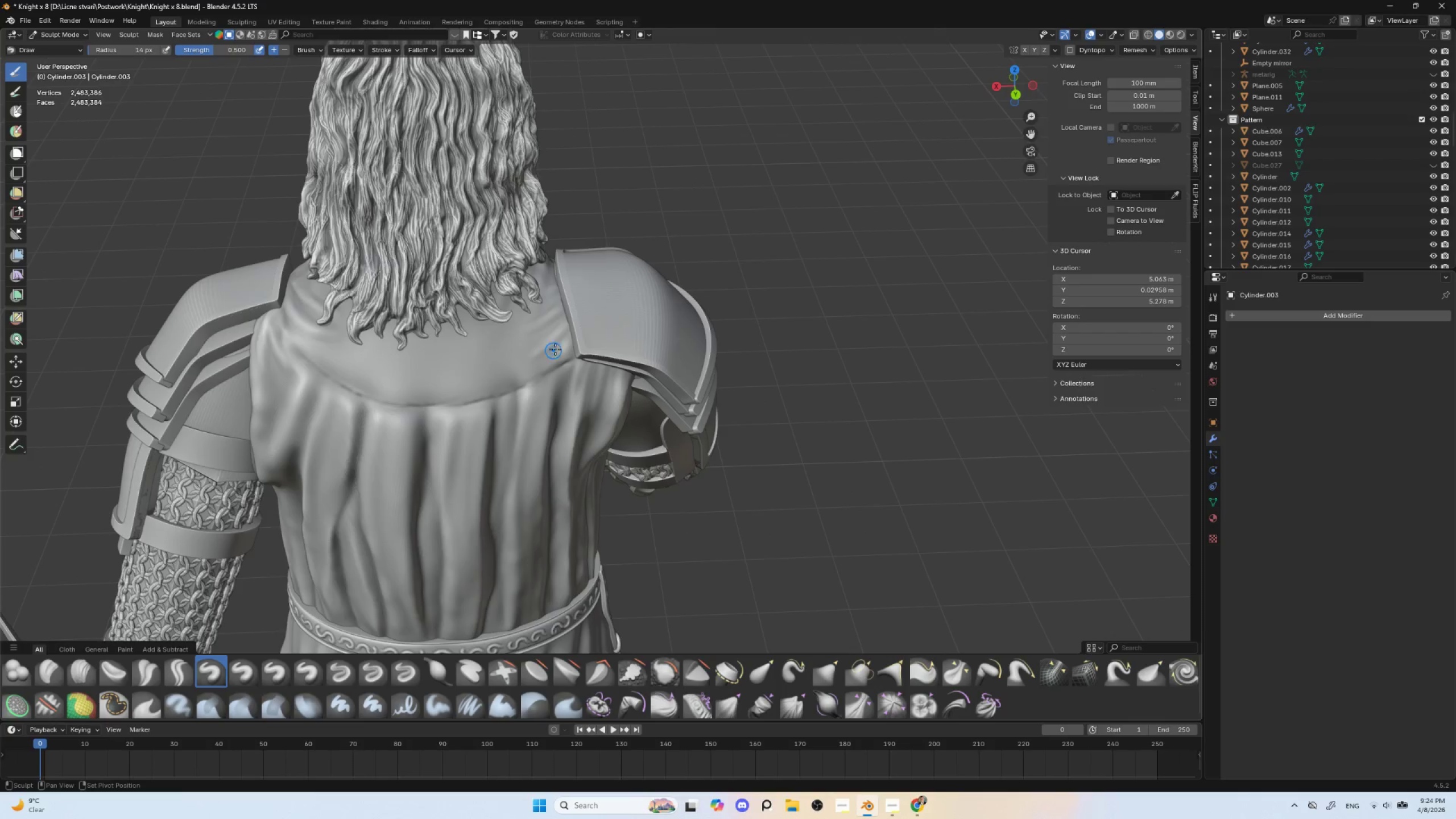 
left_click_drag(start_coordinate=[557, 348], to_coordinate=[499, 379])
 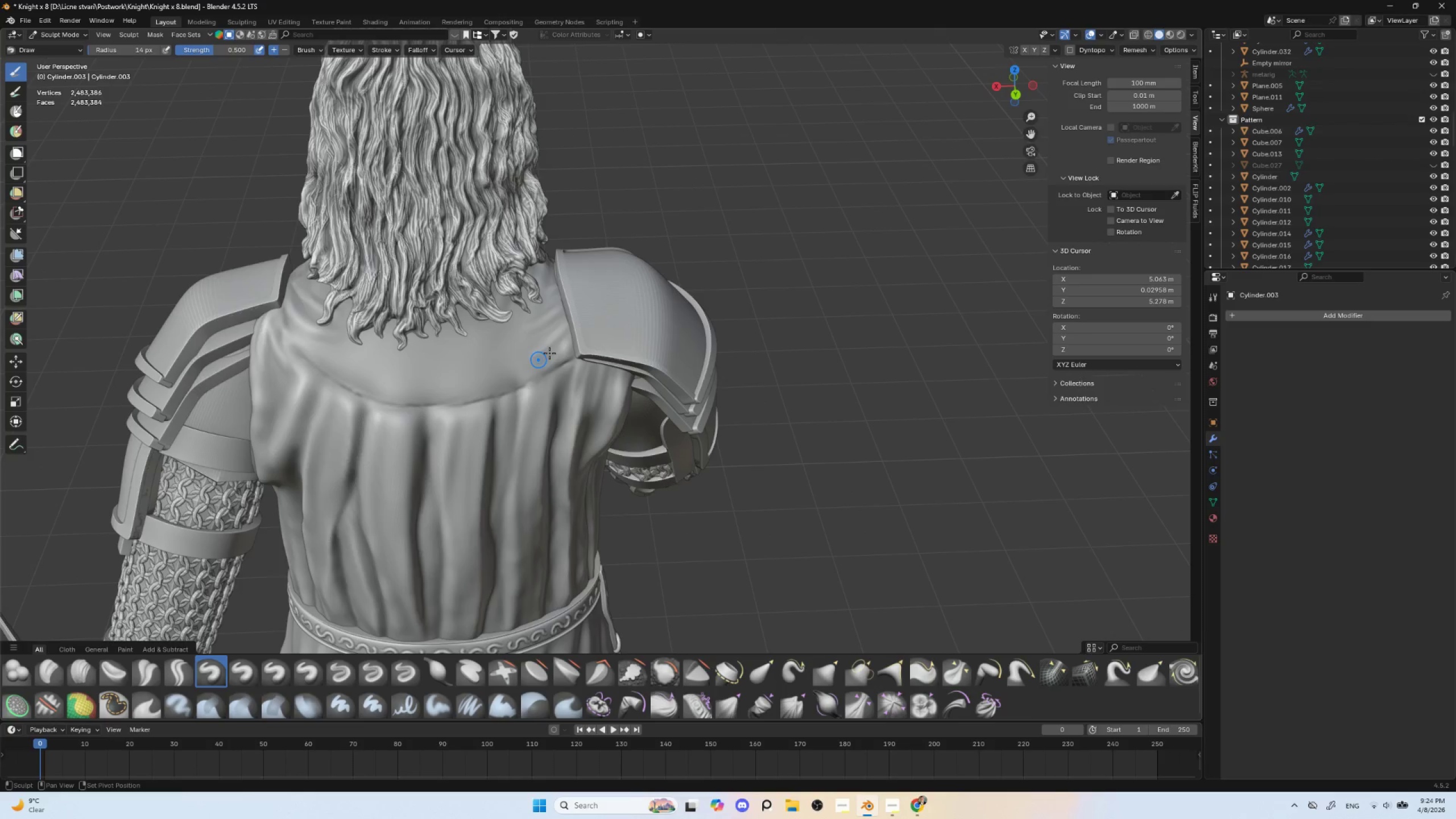 
left_click_drag(start_coordinate=[552, 351], to_coordinate=[510, 367])
 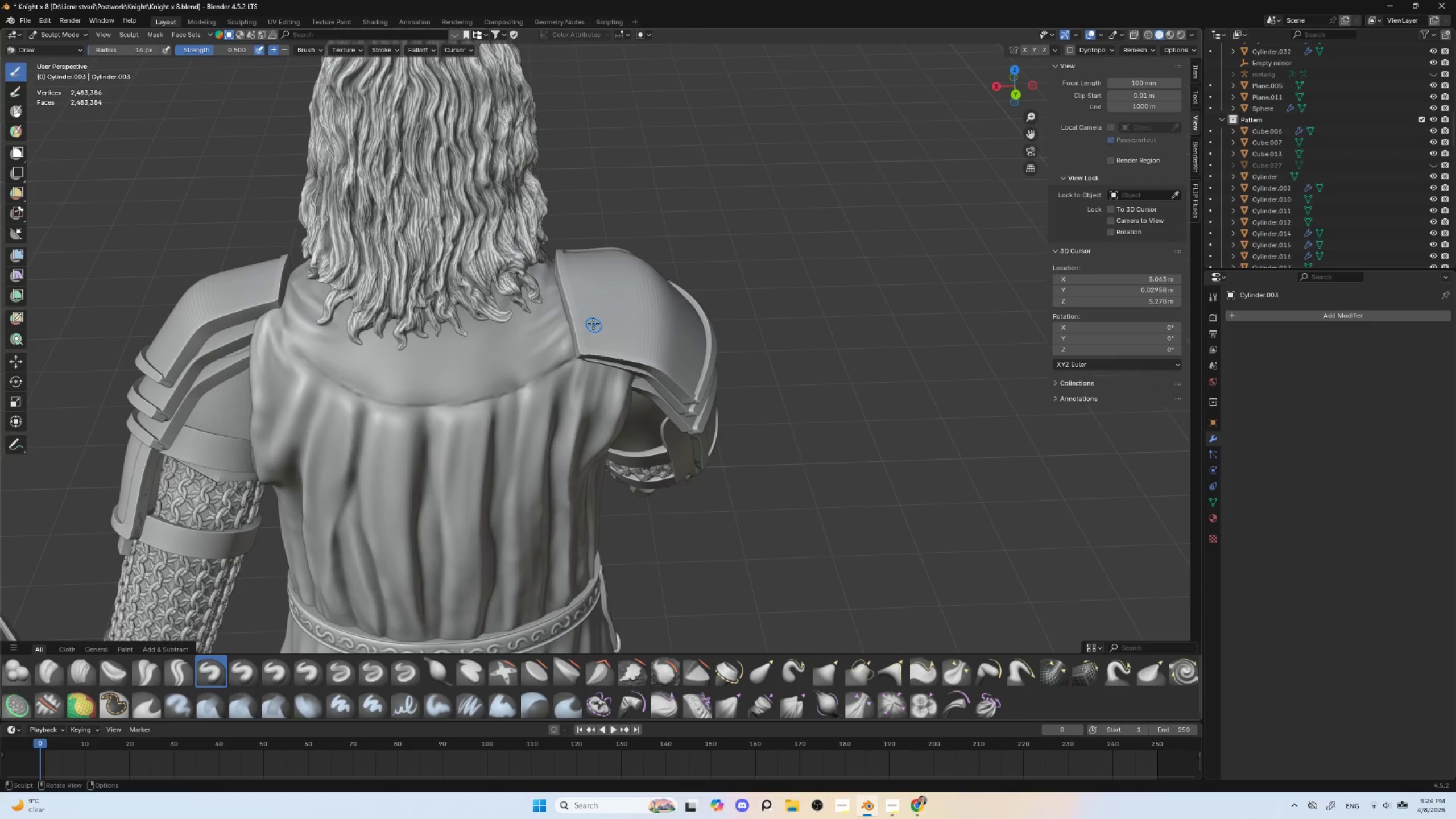 
key(Shift+ShiftLeft)
 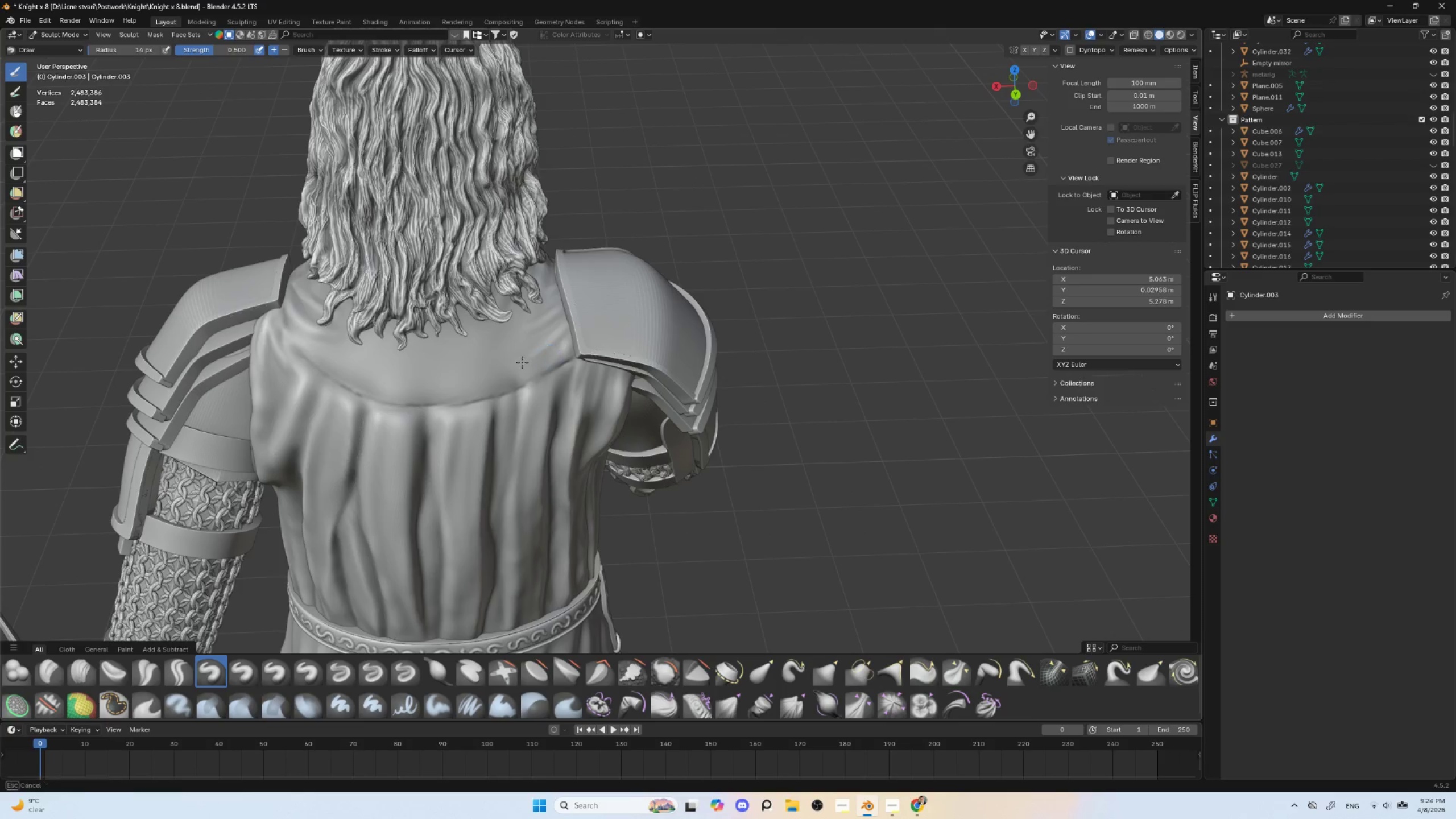 
key(Shift+ShiftLeft)
 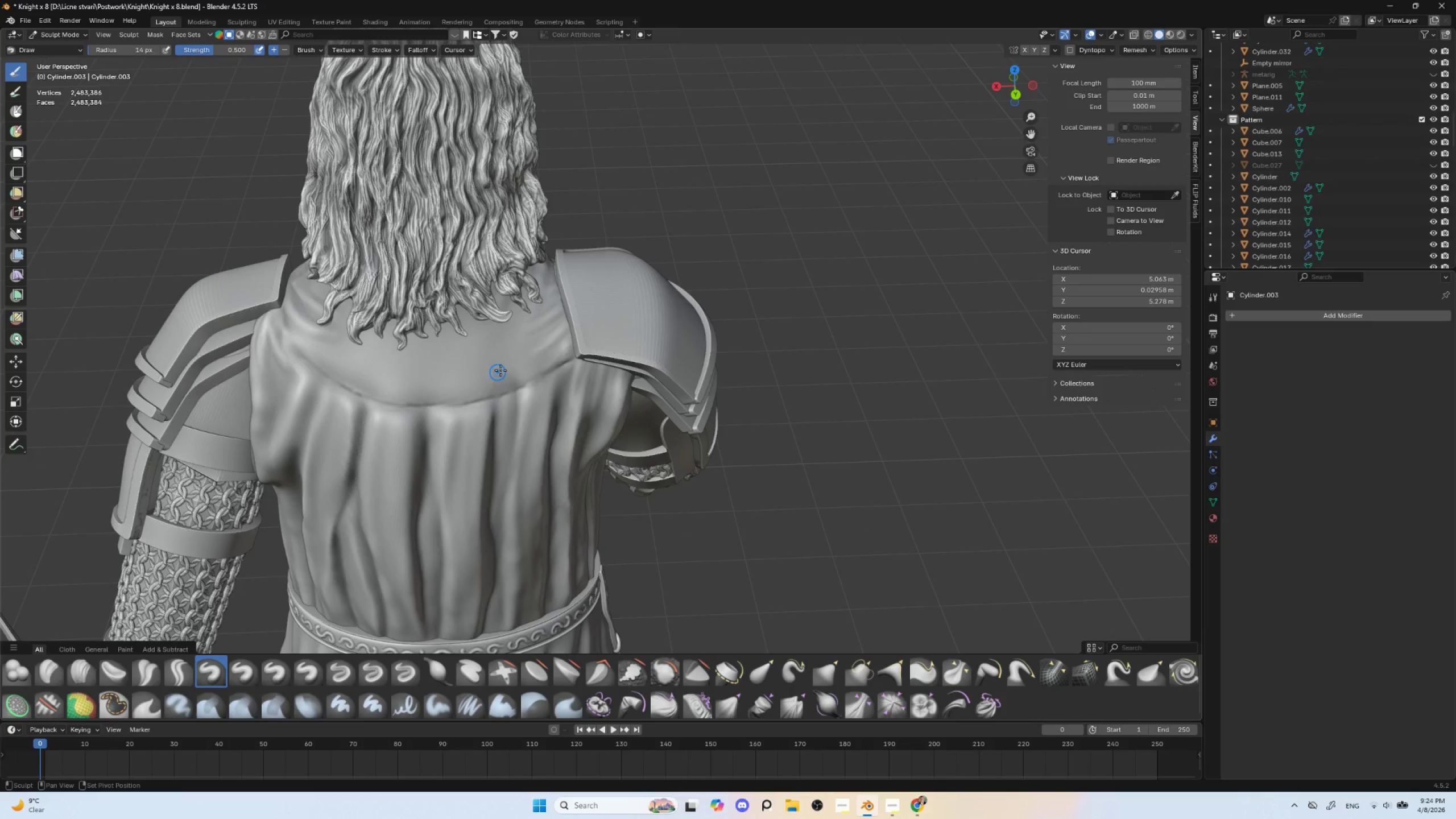 
key(Shift+ShiftLeft)
 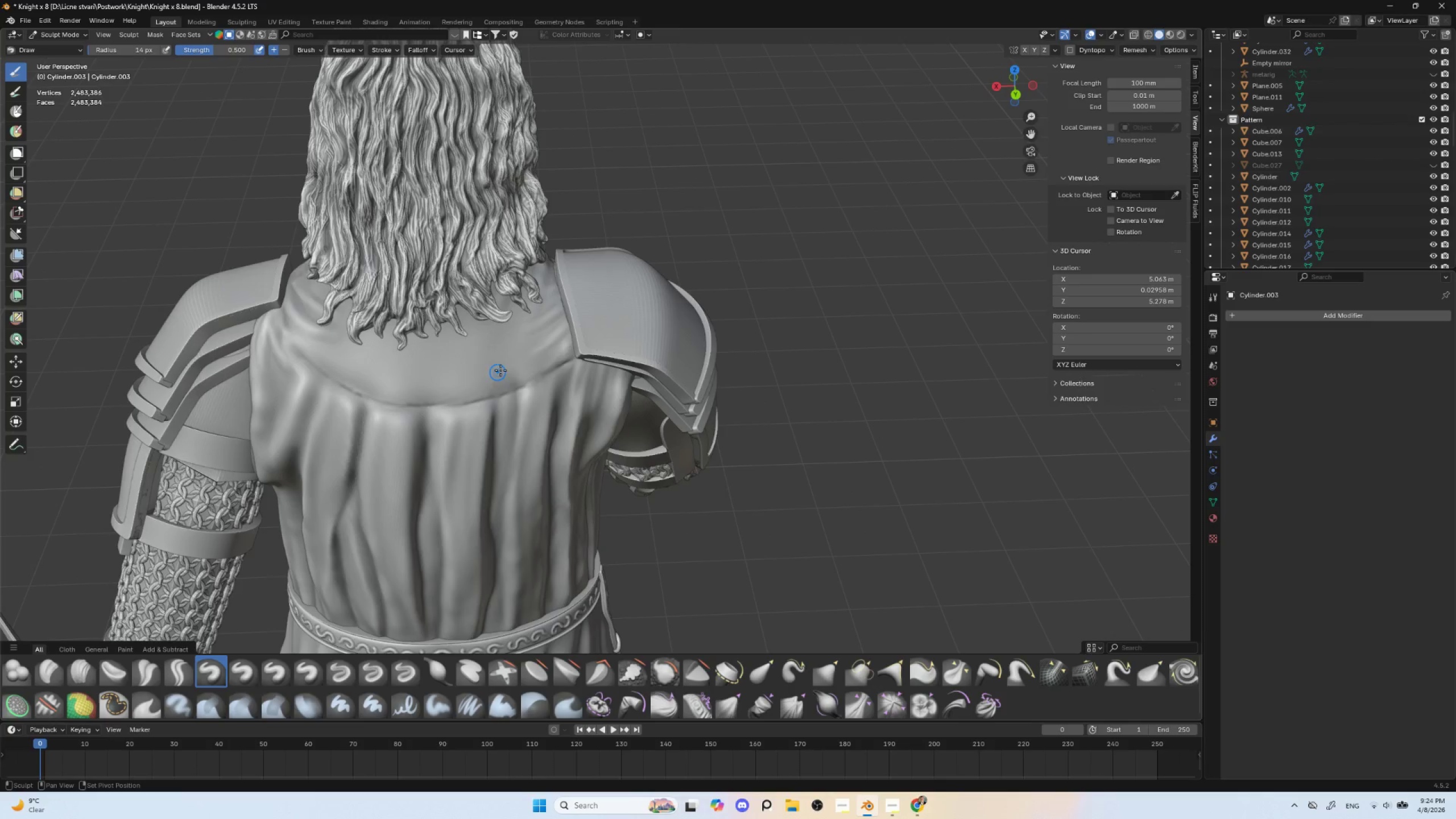 
key(Shift+ShiftLeft)
 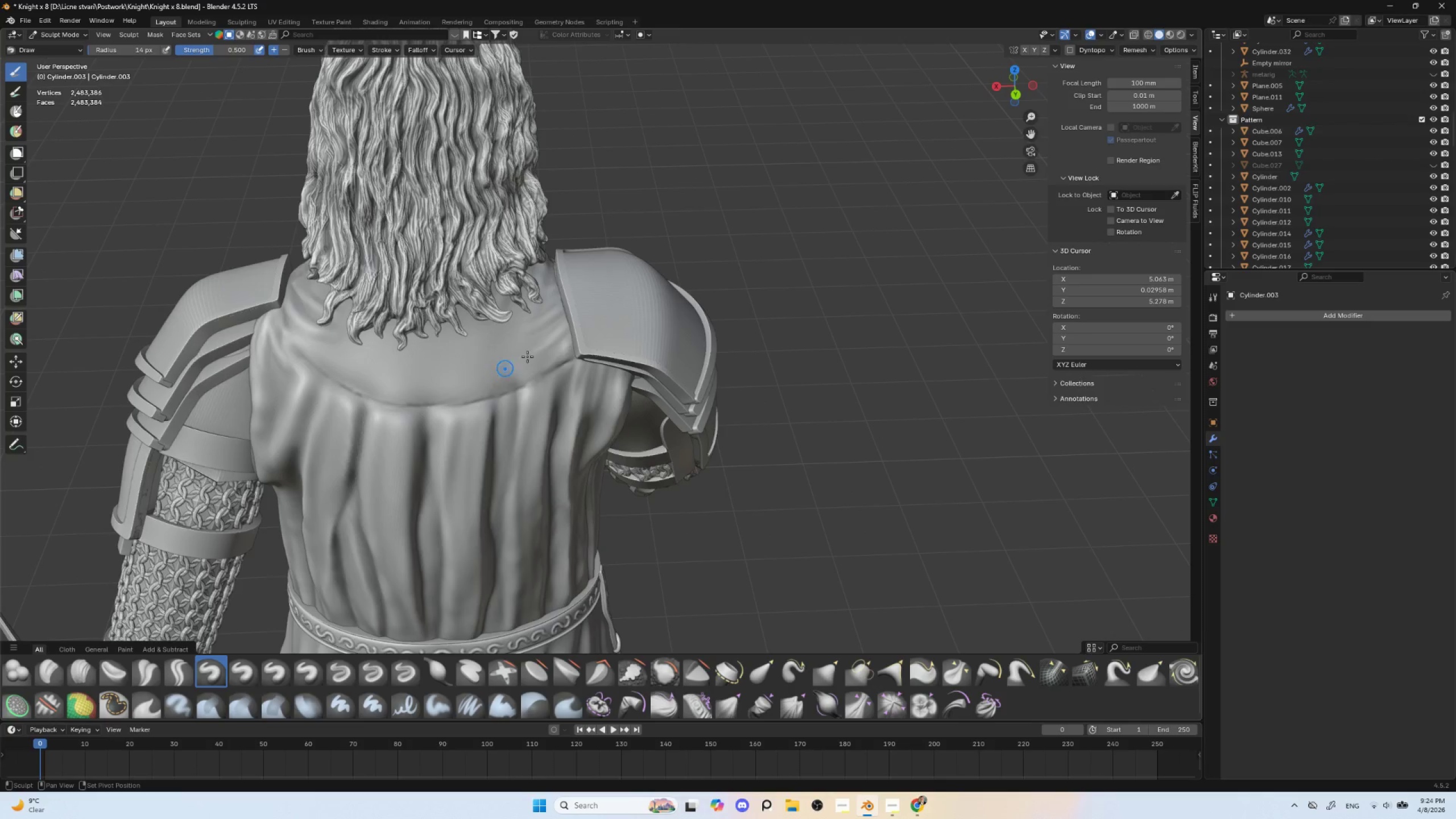 
key(Shift+ShiftLeft)
 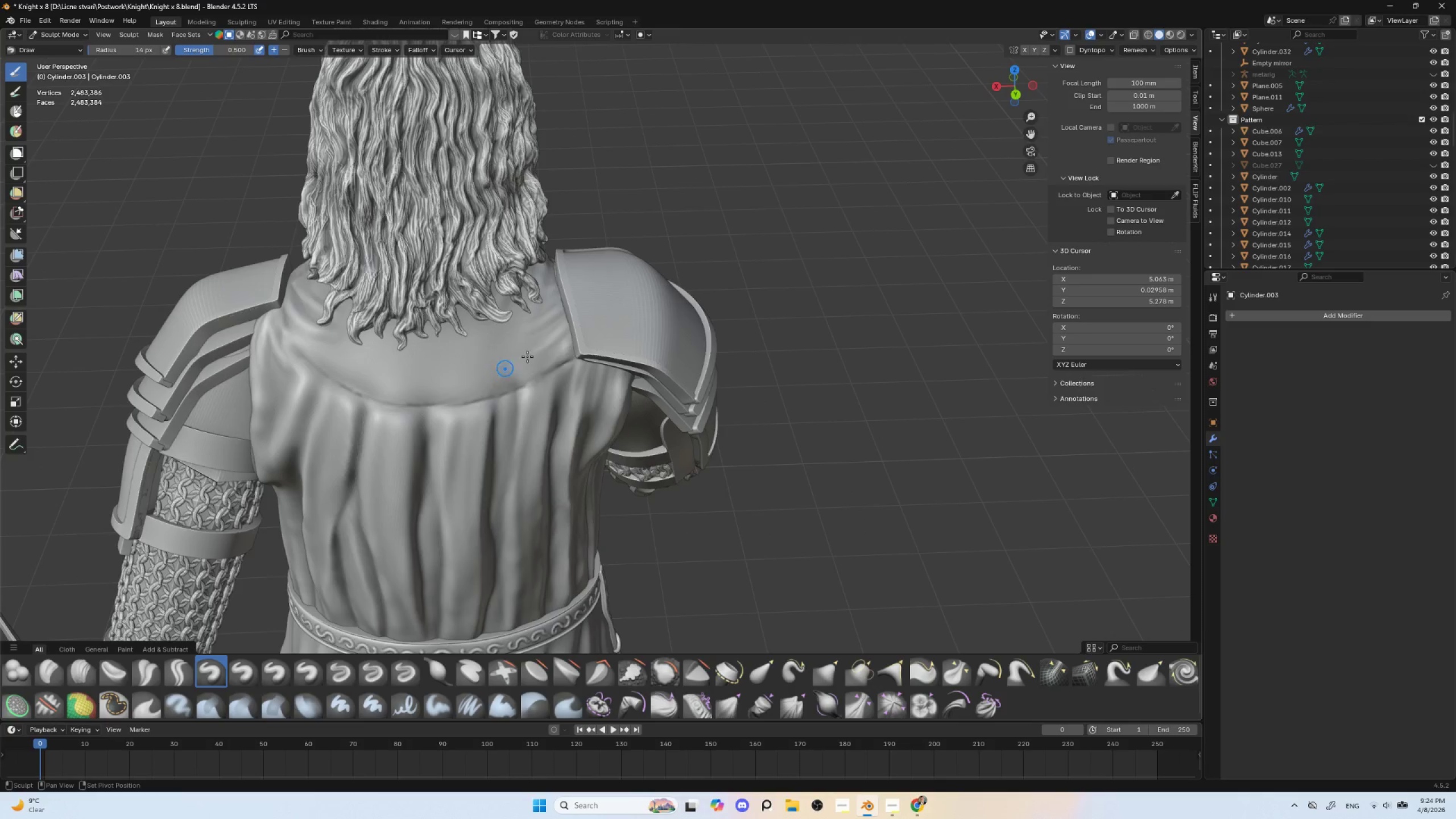 
key(Shift+ShiftLeft)
 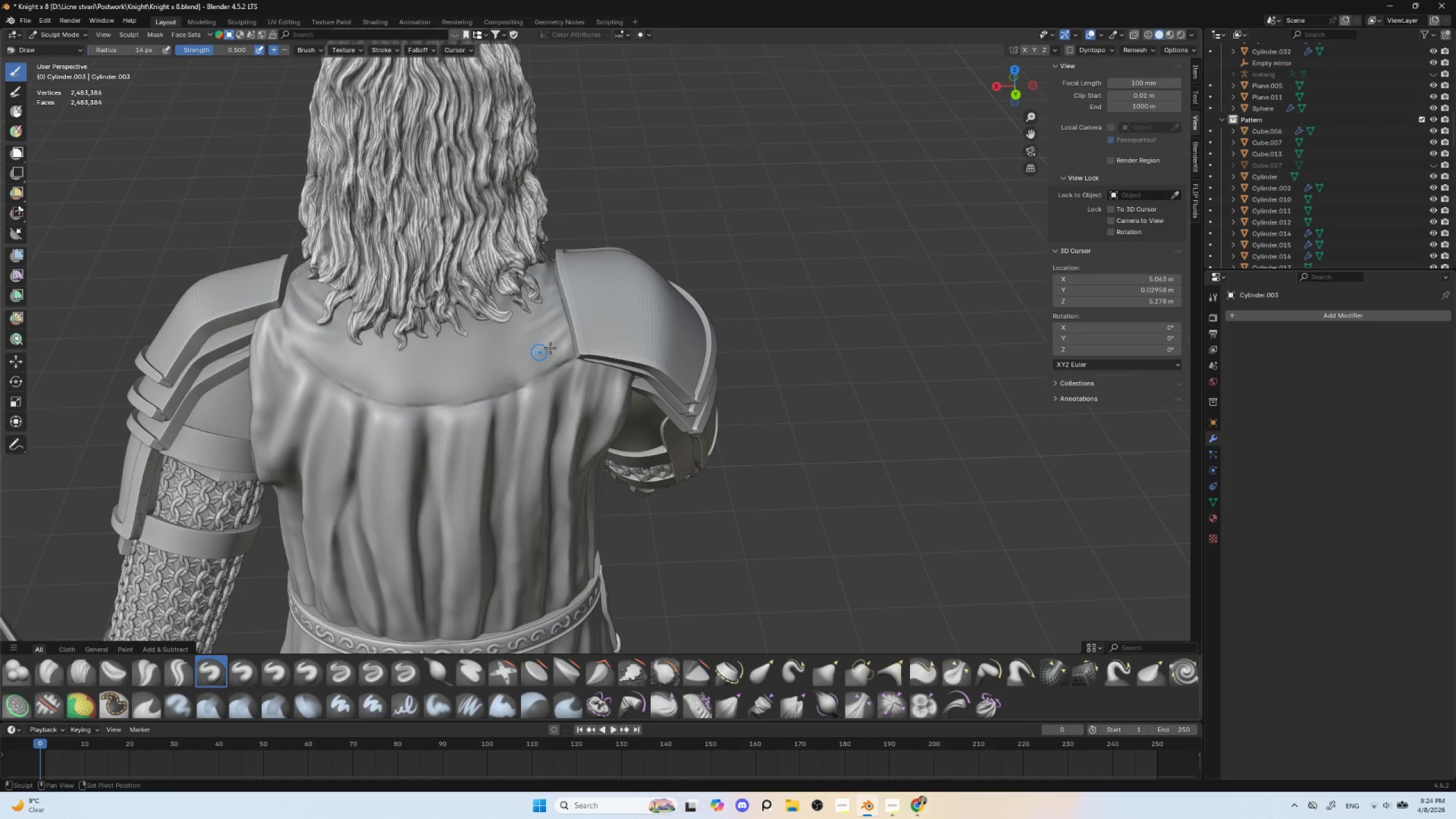 
key(Shift+ShiftLeft)
 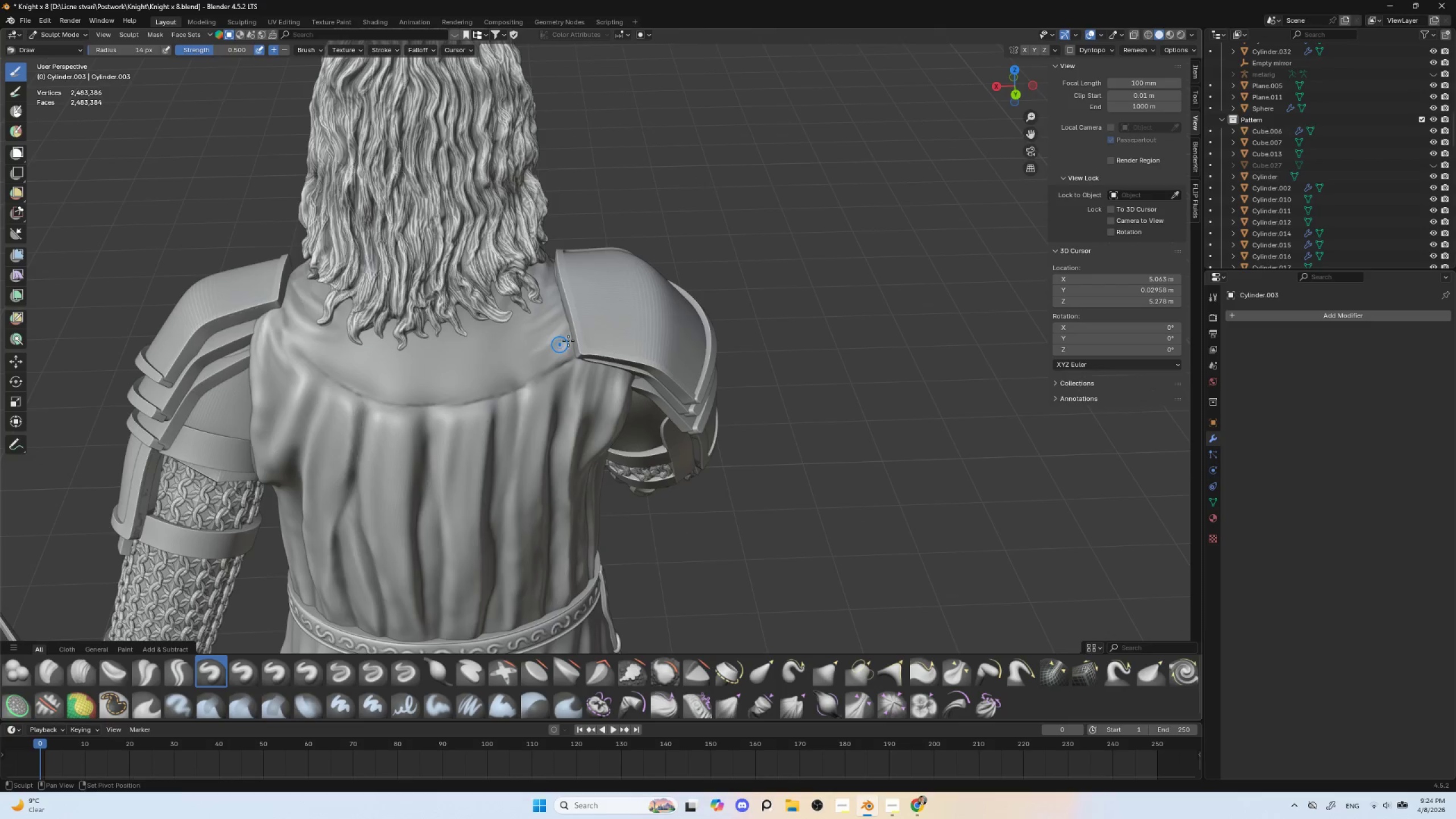 
hold_key(key=ShiftLeft, duration=5.94)
left_click_drag(start_coordinate=[623, 274], to_coordinate=[623, 309])
 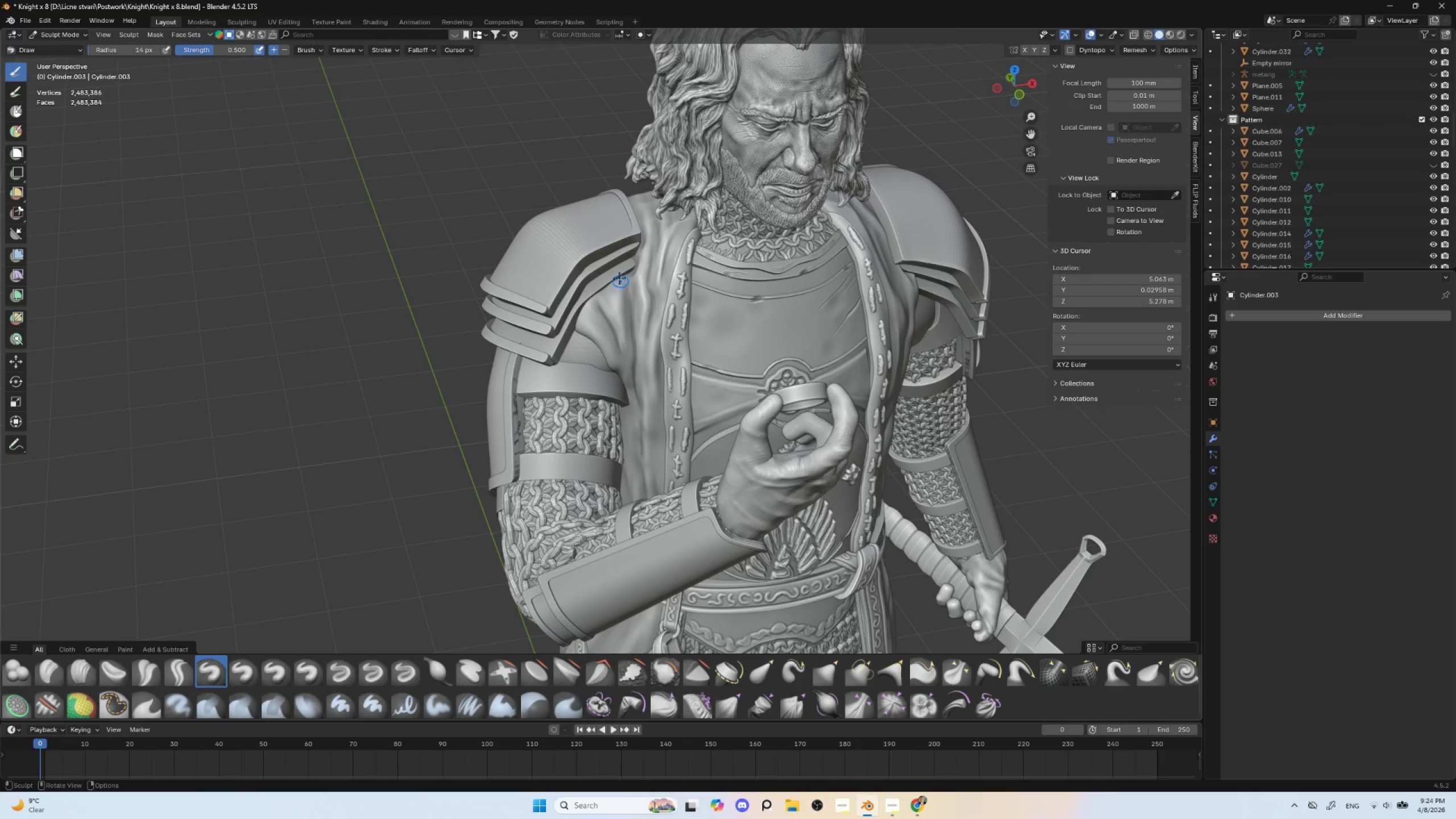 
left_click_drag(start_coordinate=[618, 280], to_coordinate=[618, 305])
 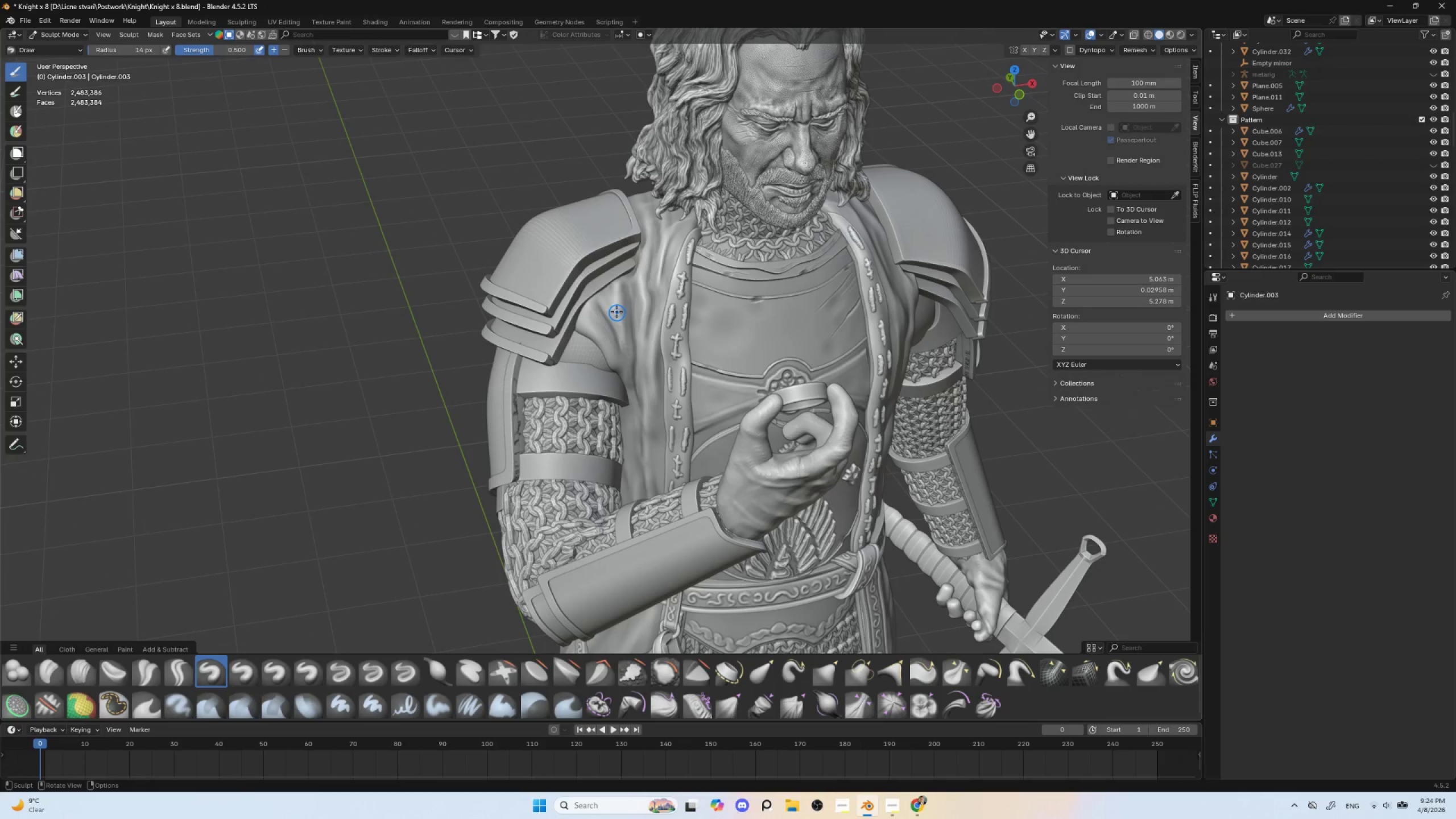 
hold_key(key=ControlLeft, duration=1.3)
left_click_drag(start_coordinate=[607, 287], to_coordinate=[615, 314])
 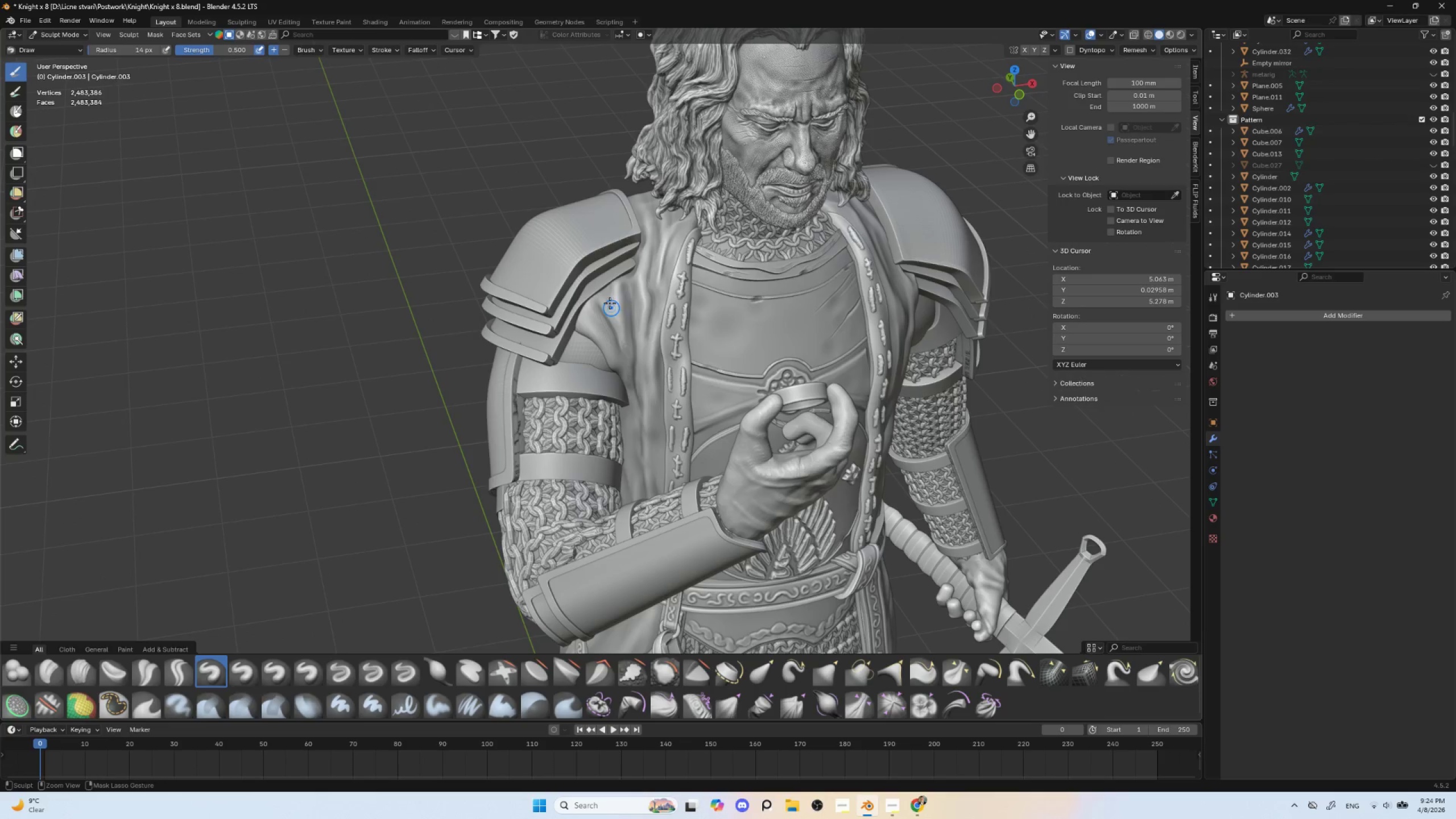 
left_click_drag(start_coordinate=[609, 299], to_coordinate=[618, 322])
 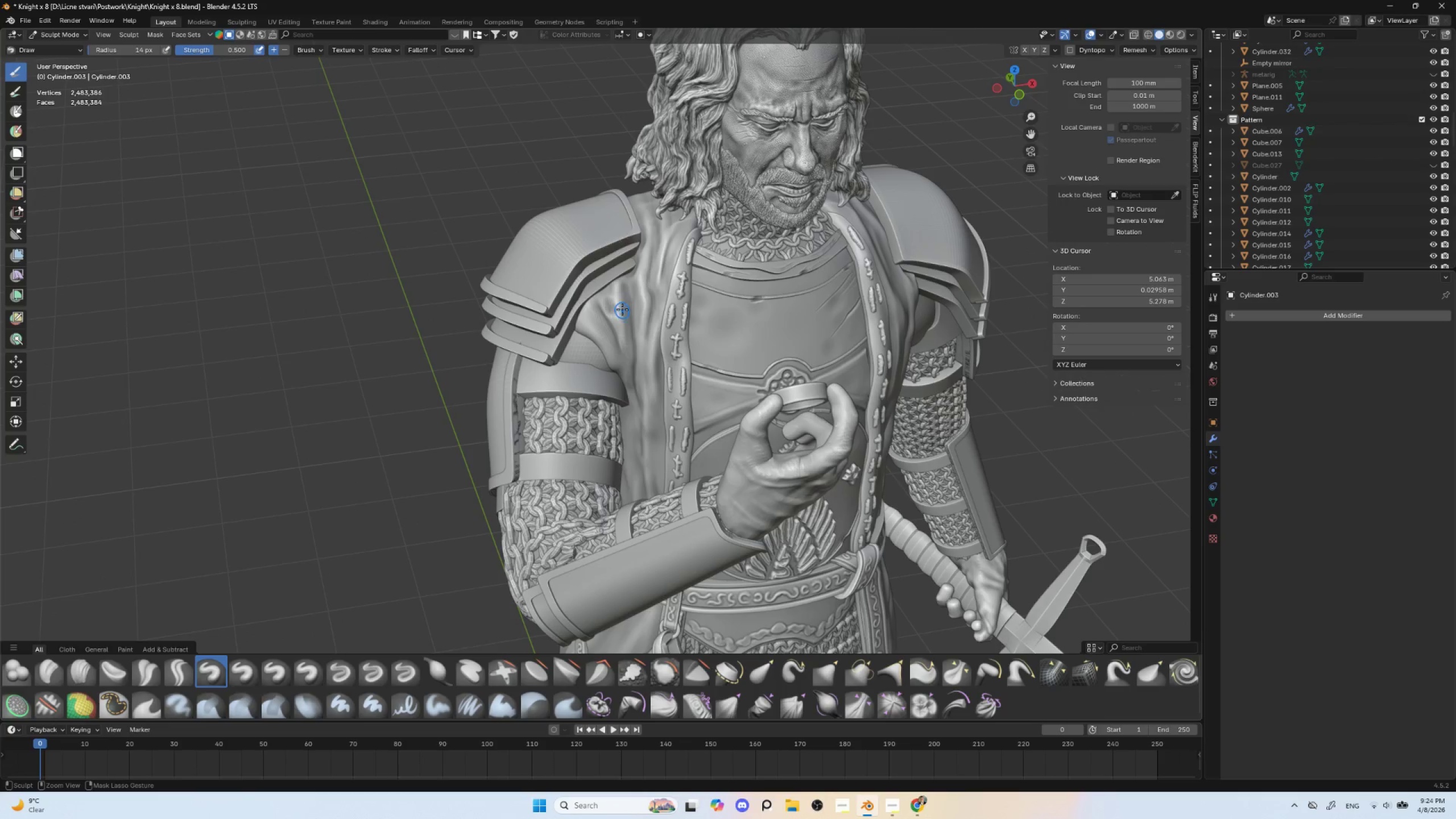 
key(Control+ControlLeft)
 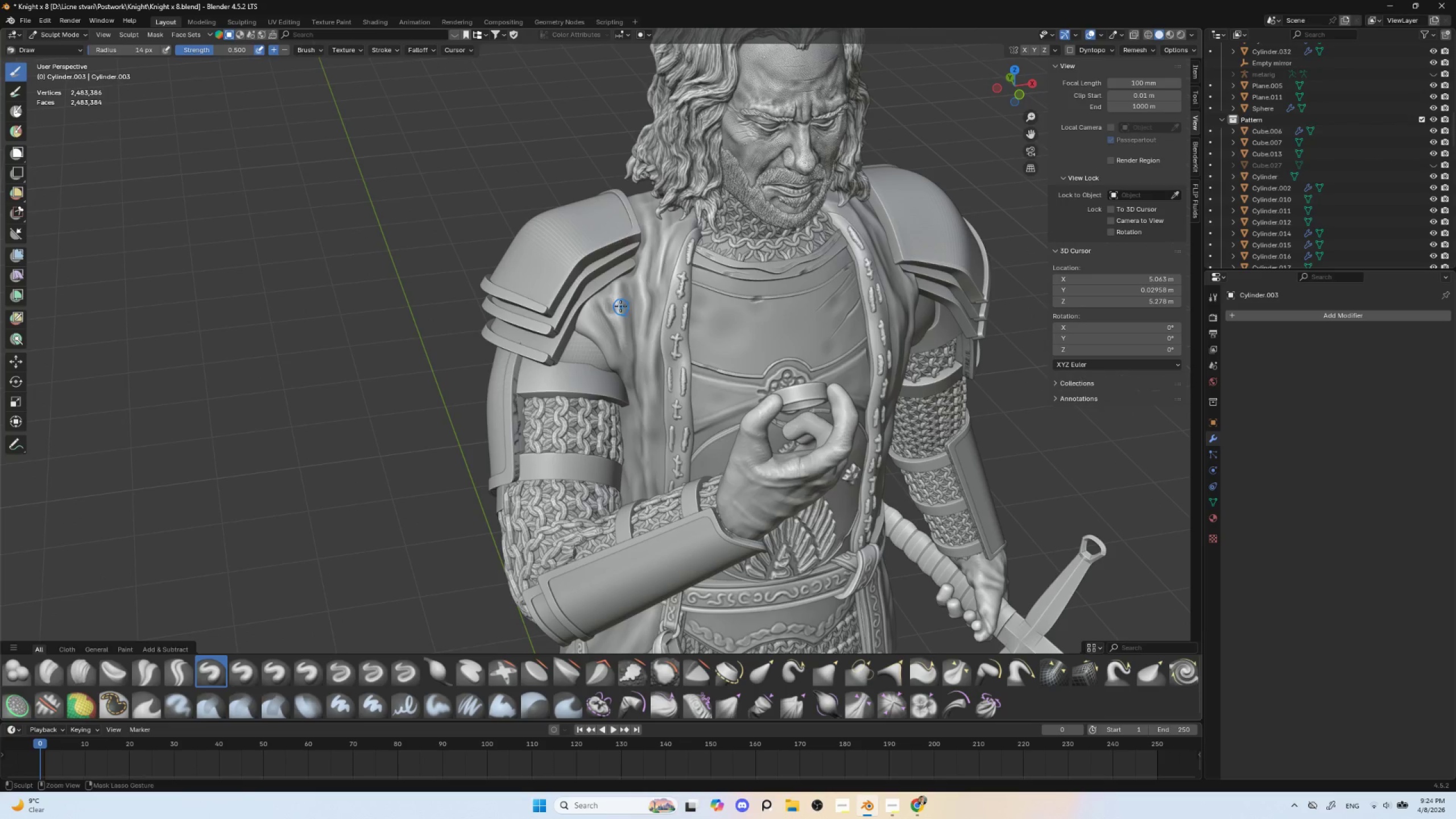 
key(Control+Z)
 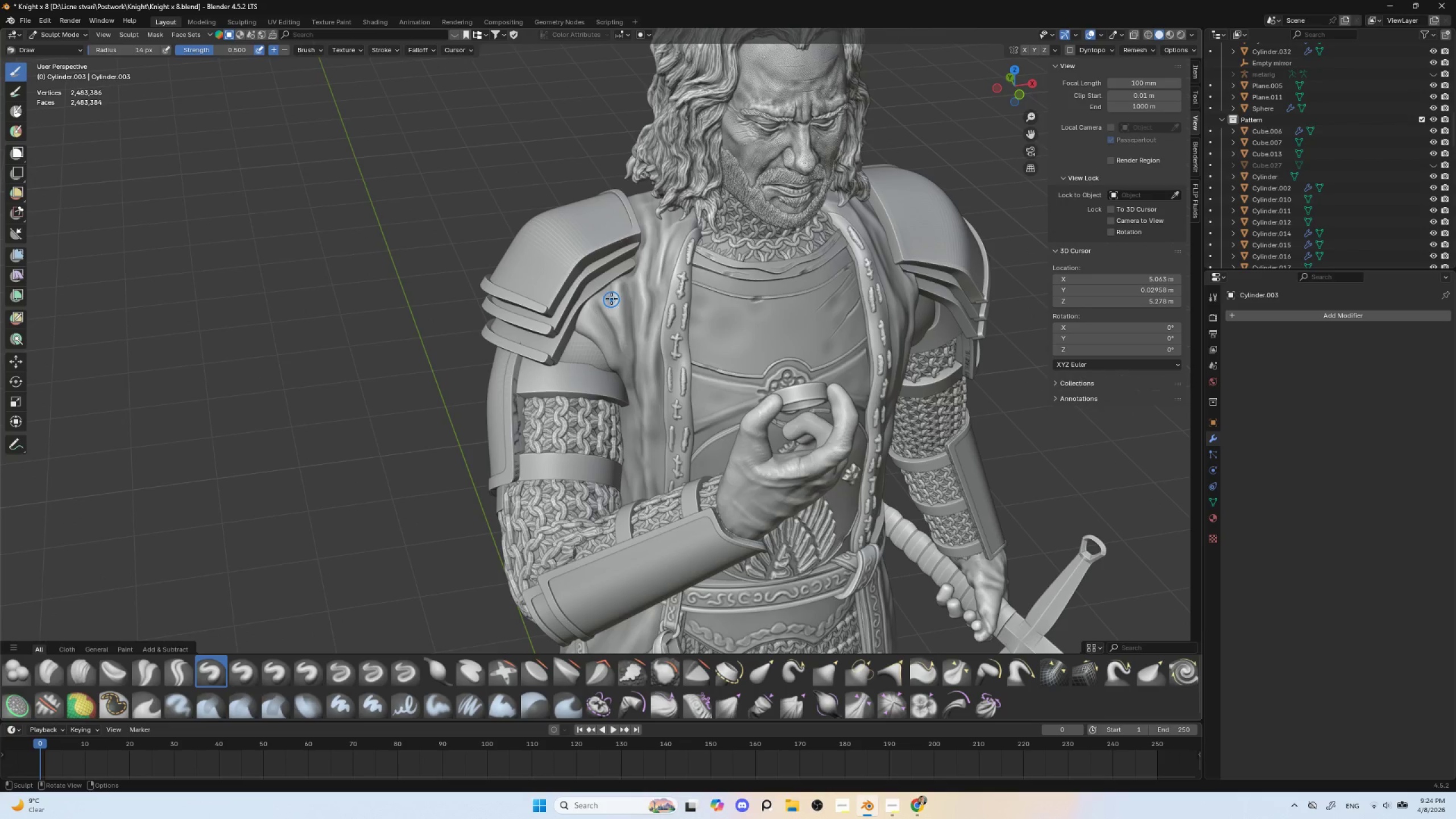 
hold_key(key=ShiftLeft, duration=1.52)
left_click_drag(start_coordinate=[607, 287], to_coordinate=[617, 316])
 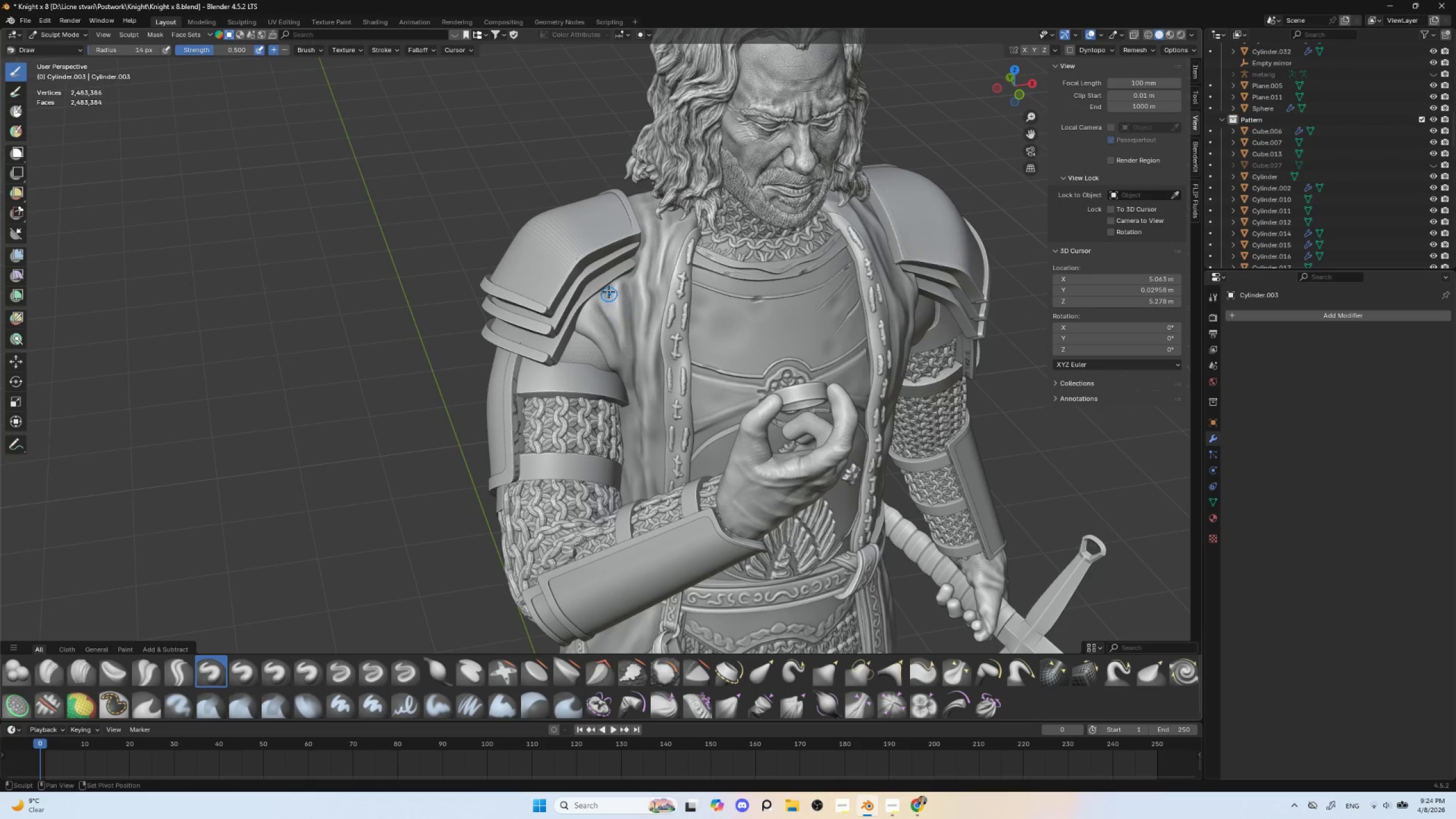 
left_click_drag(start_coordinate=[609, 291], to_coordinate=[618, 314])
 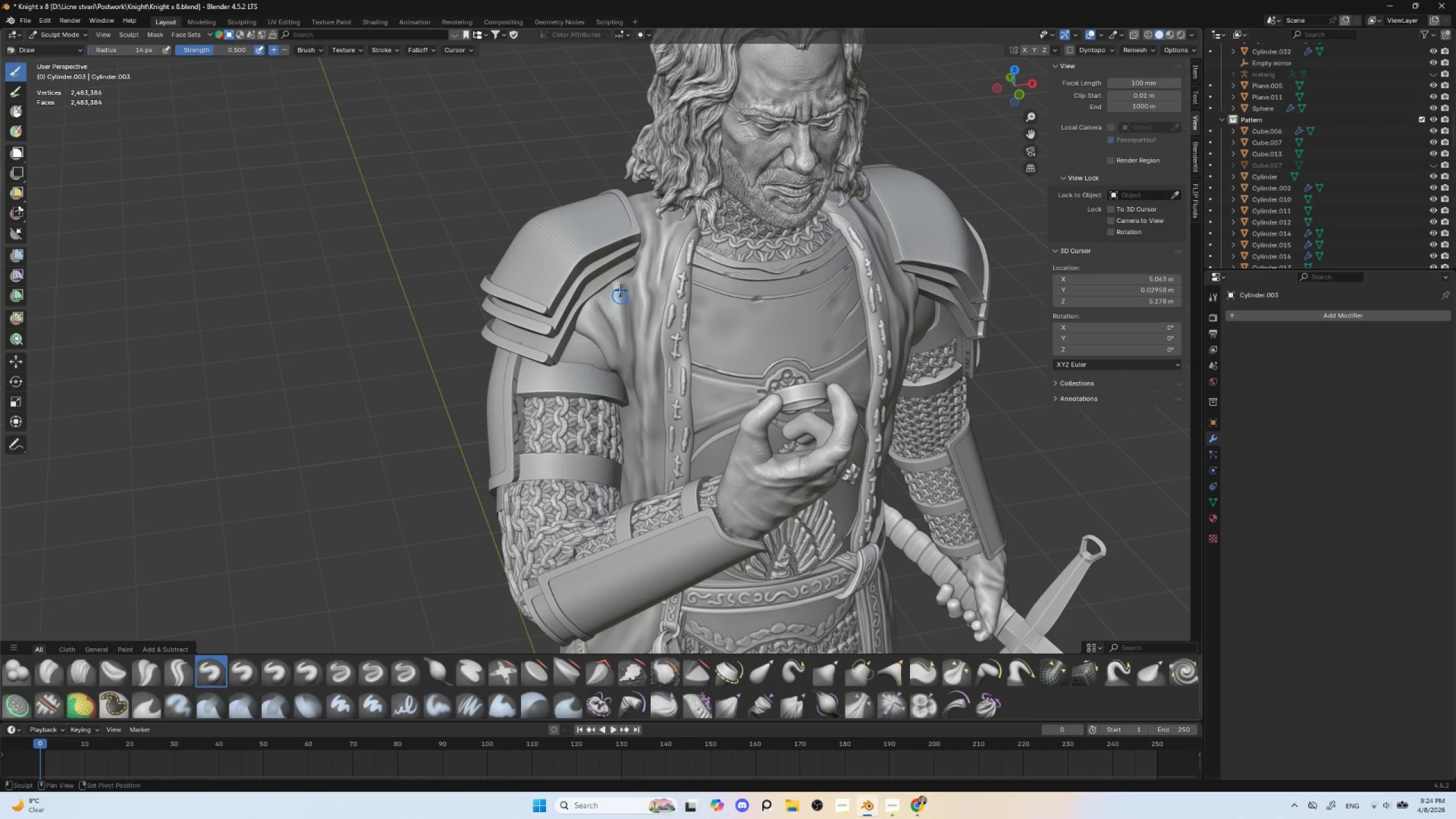 
left_click_drag(start_coordinate=[623, 285], to_coordinate=[625, 301])
 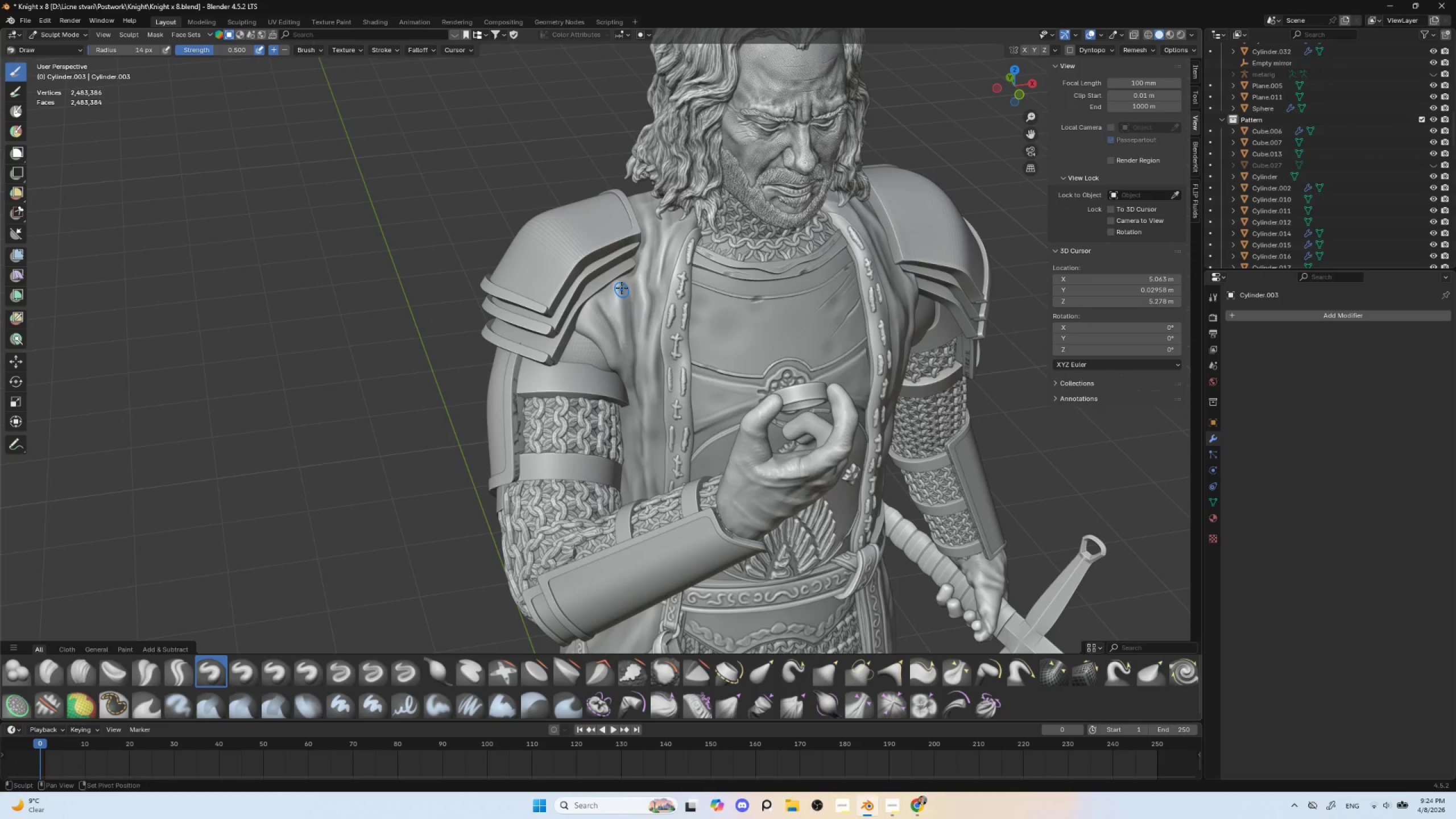 
left_click_drag(start_coordinate=[622, 288], to_coordinate=[628, 269])
 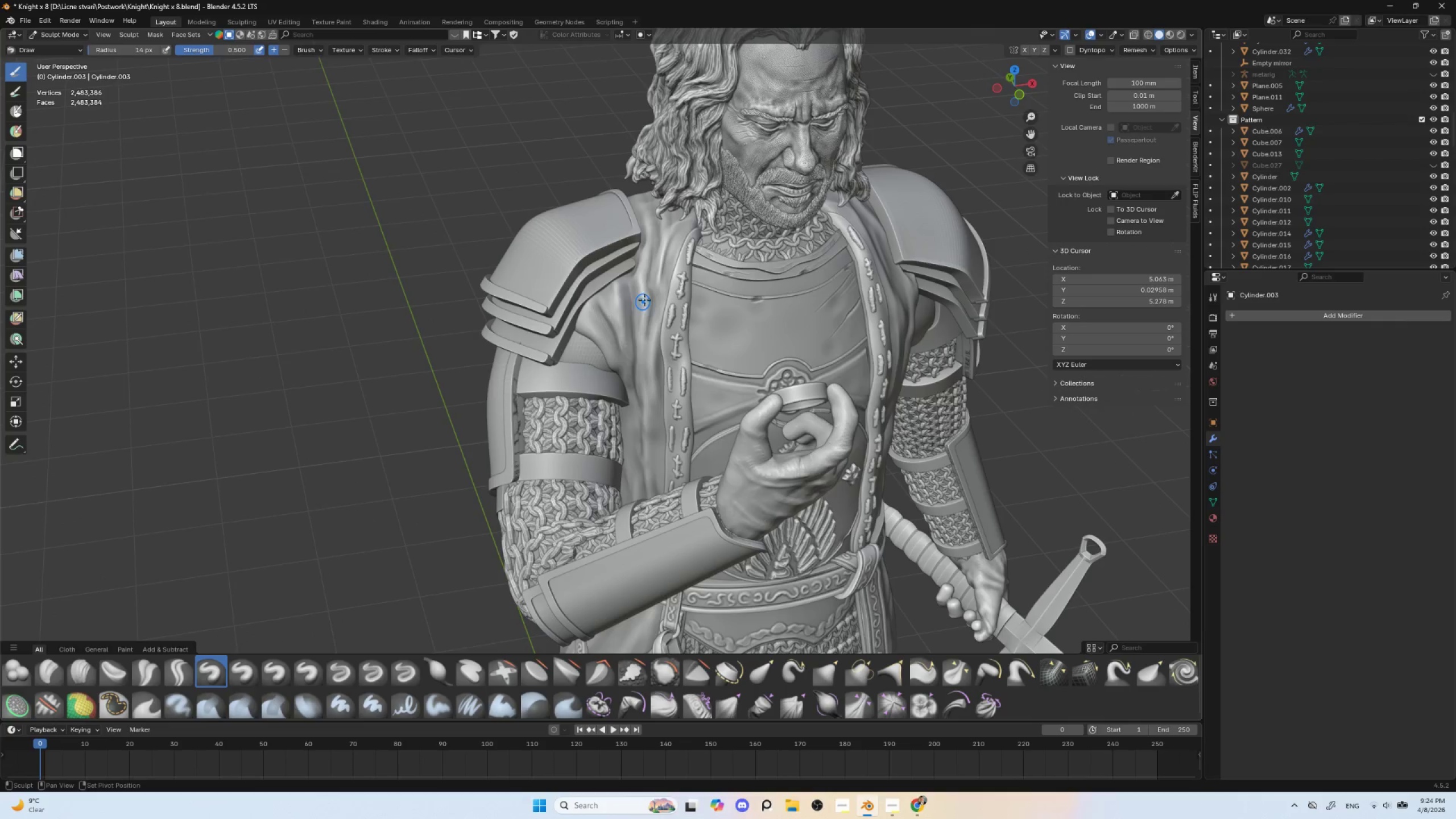 
hold_key(key=ShiftLeft, duration=0.83)
left_click_drag(start_coordinate=[631, 270], to_coordinate=[628, 291])
 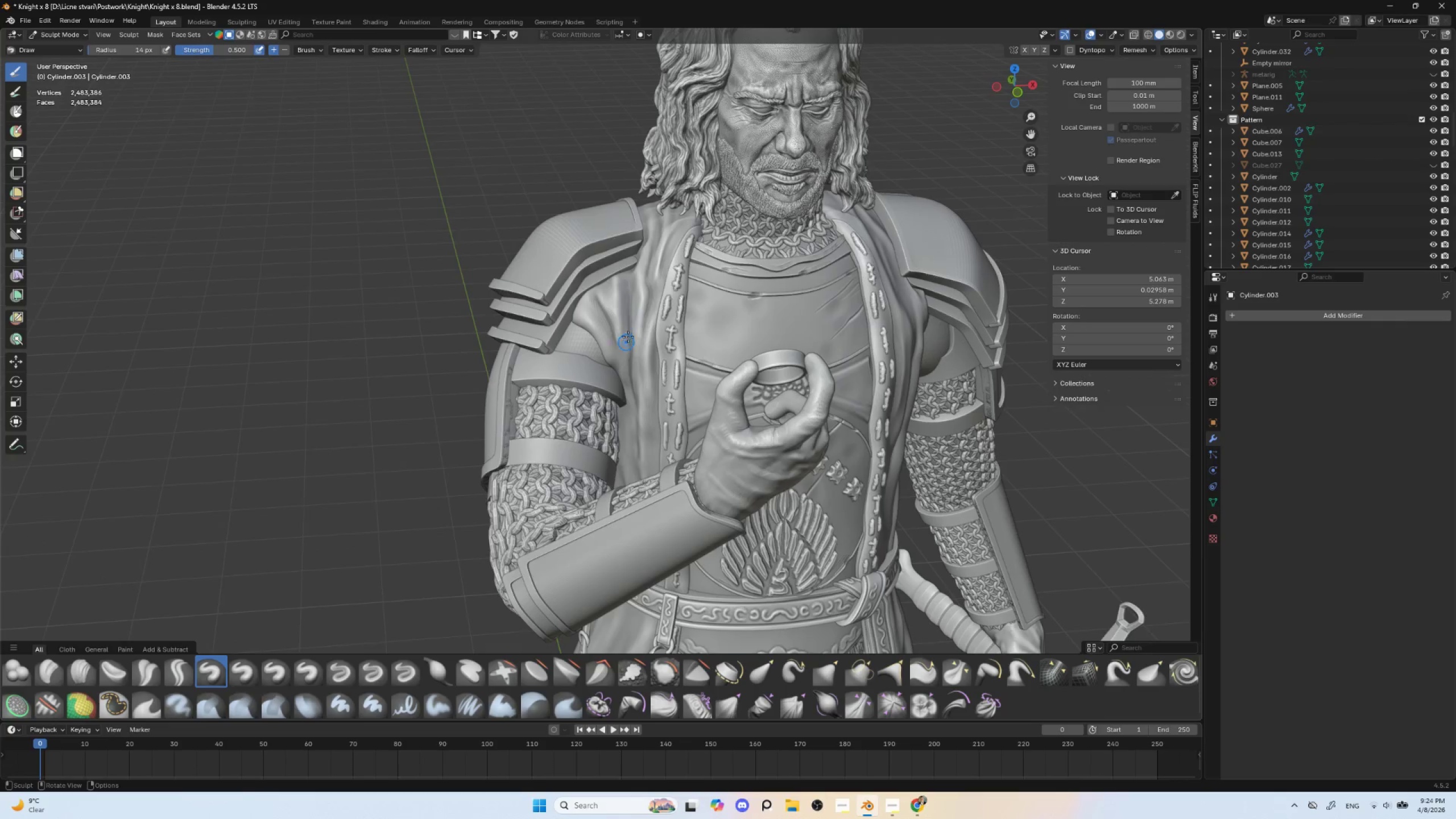 
left_click_drag(start_coordinate=[623, 296], to_coordinate=[626, 334])
 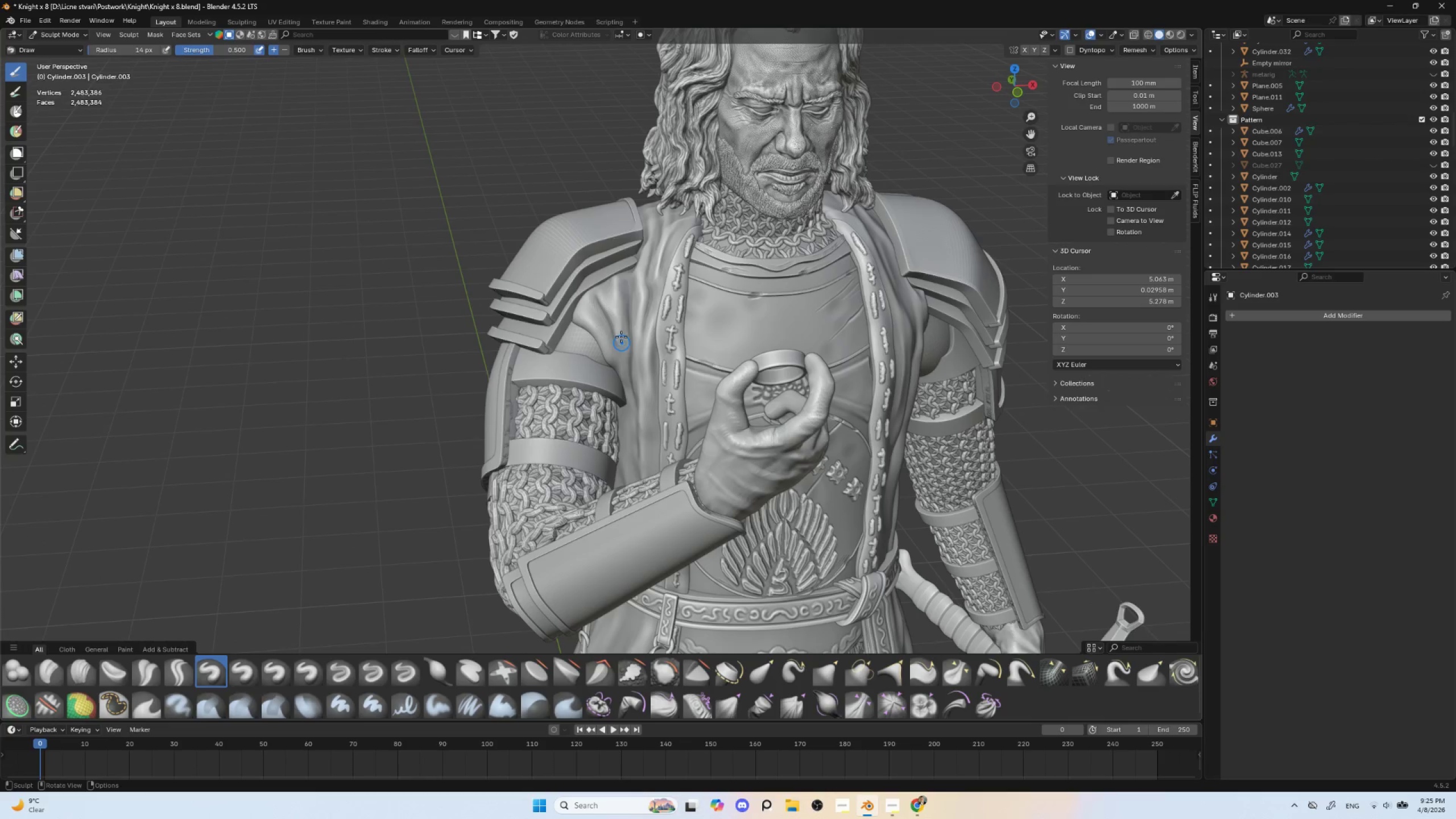 
left_click_drag(start_coordinate=[622, 333], to_coordinate=[623, 362])
 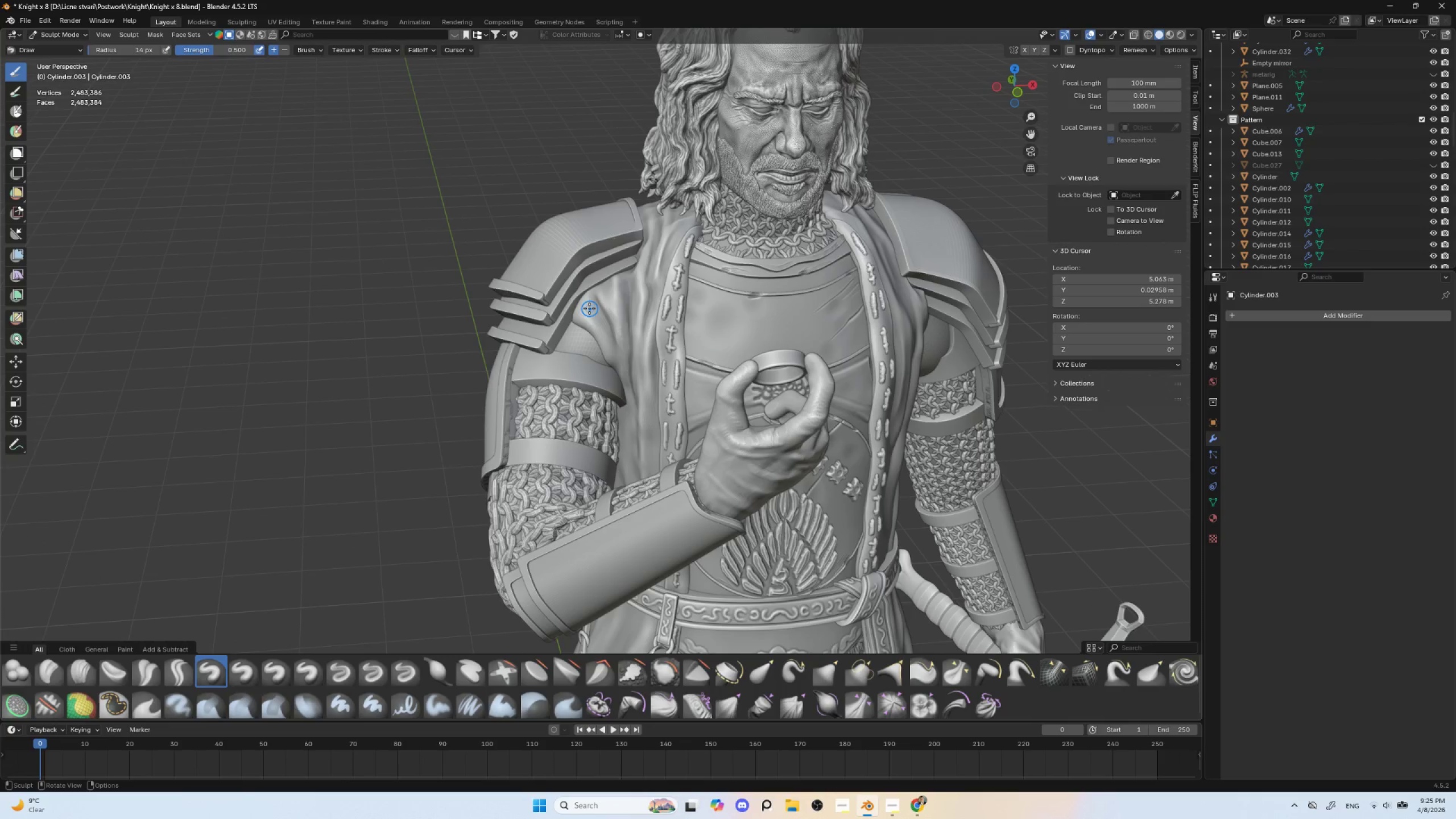 
key(BracketLeft)
 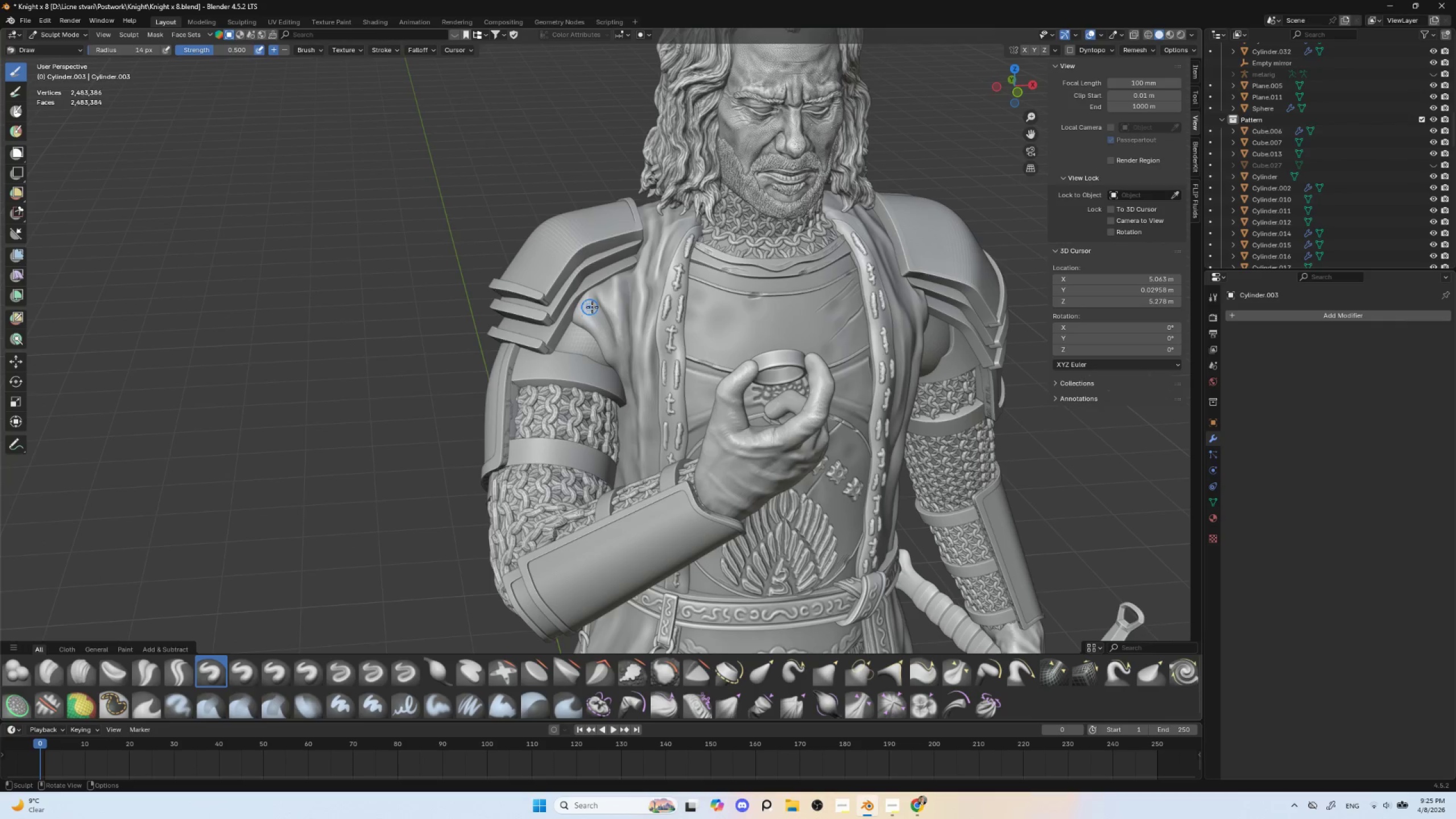 
key(BracketLeft)
 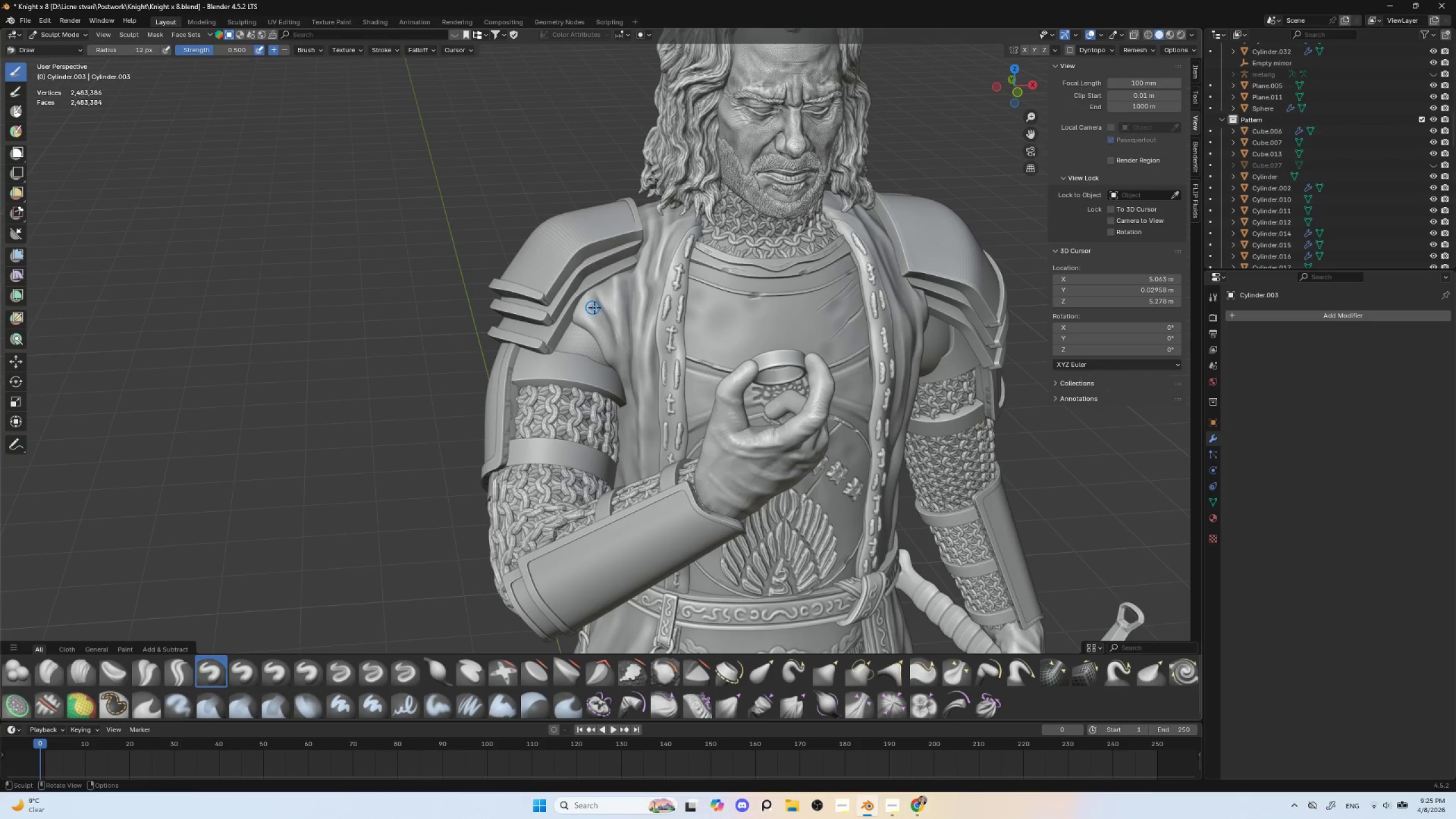 
key(BracketLeft)
 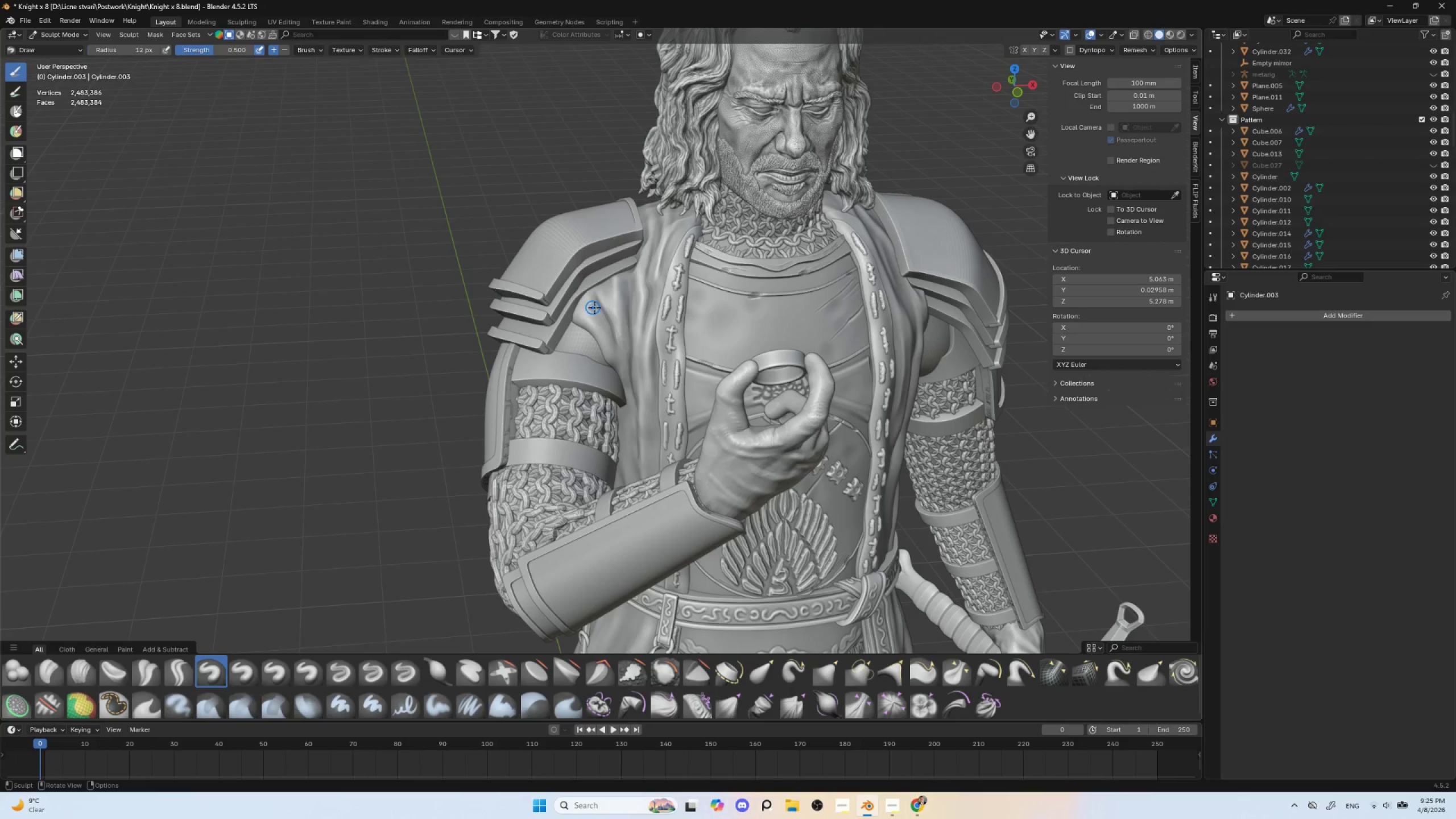 
key(BracketLeft)
 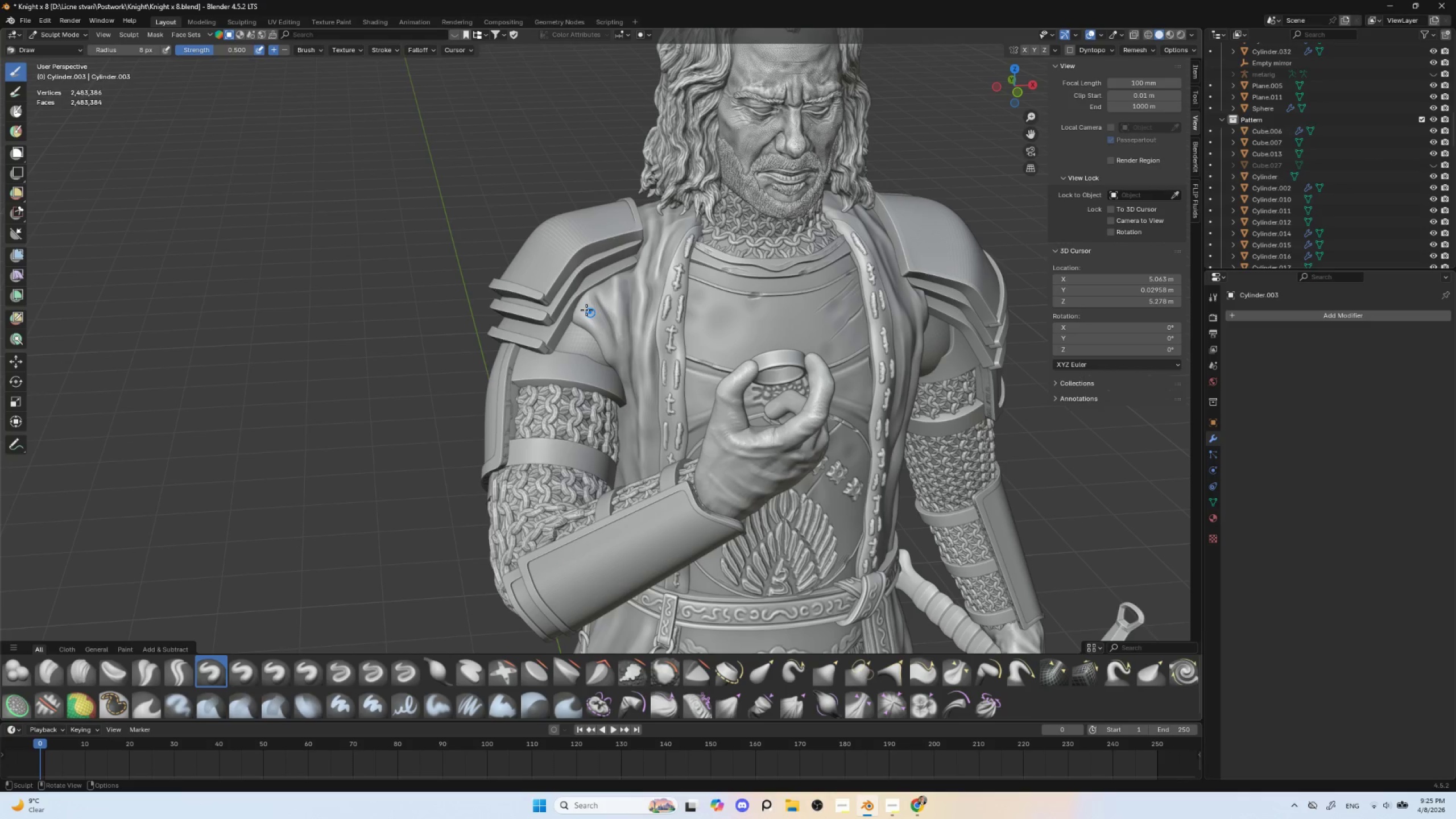 
hold_key(key=ControlLeft, duration=1.5)
left_click_drag(start_coordinate=[580, 299], to_coordinate=[601, 327])
 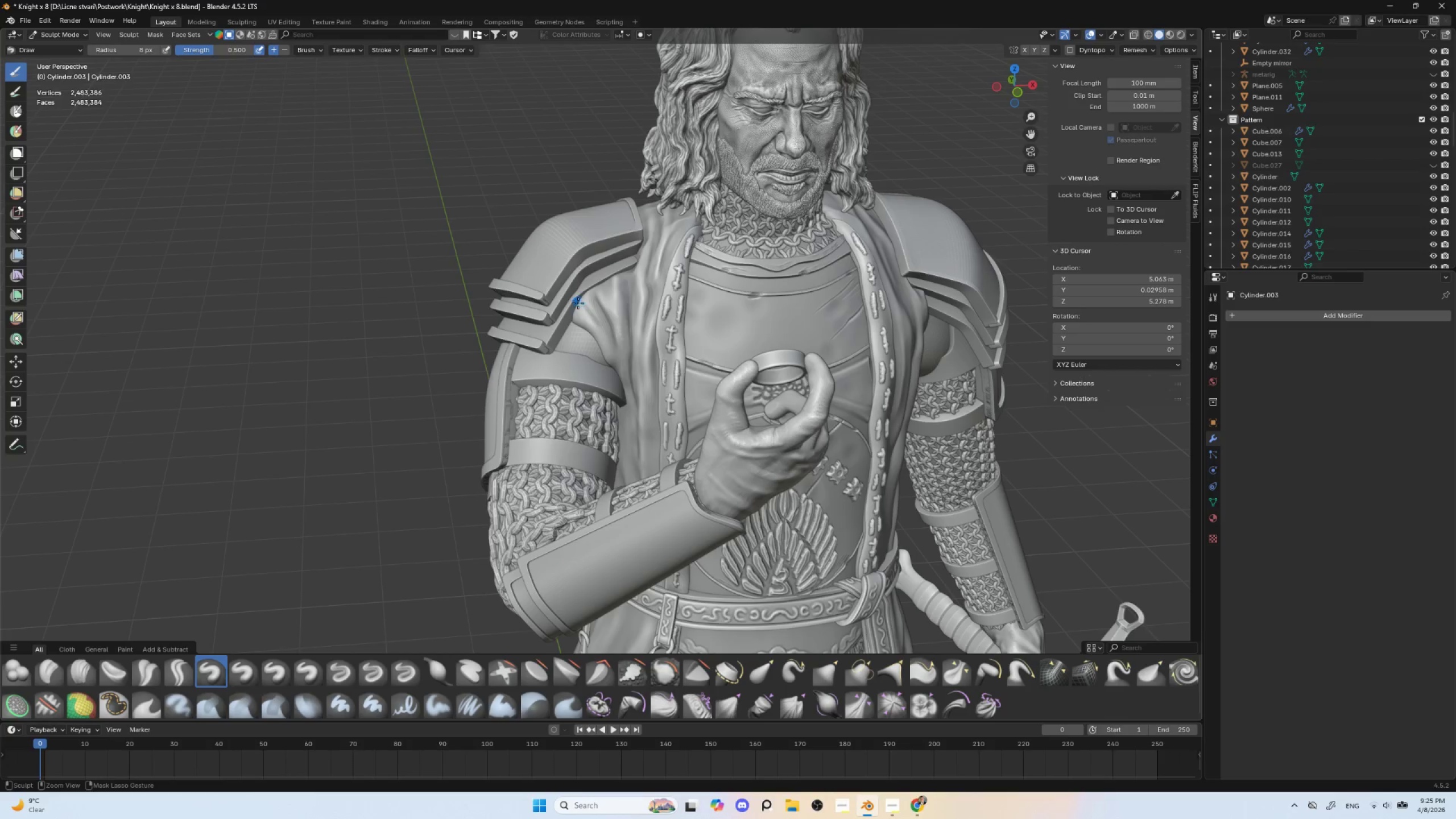 
left_click_drag(start_coordinate=[576, 300], to_coordinate=[598, 324])
 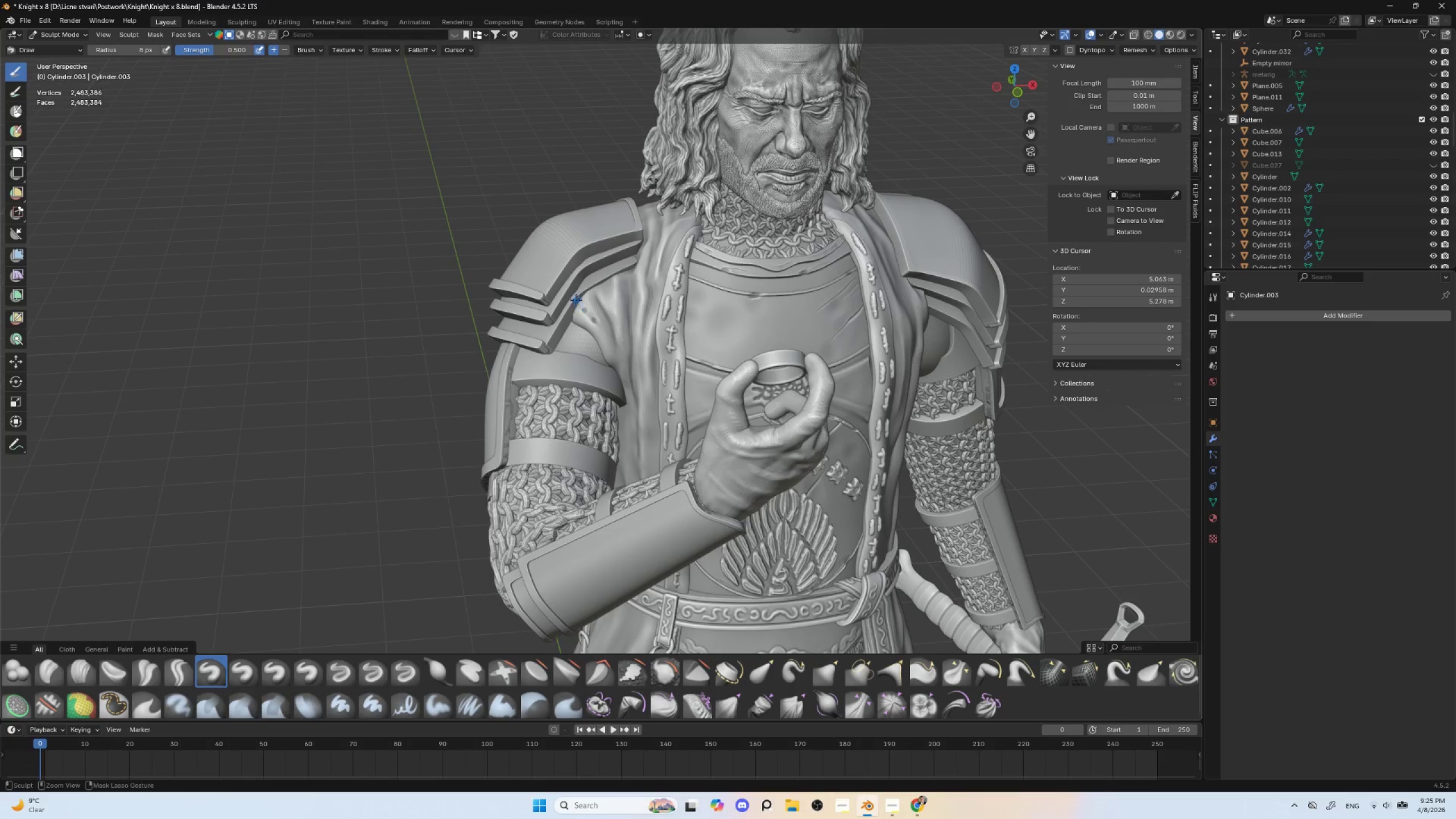 
left_click_drag(start_coordinate=[577, 300], to_coordinate=[594, 319])
 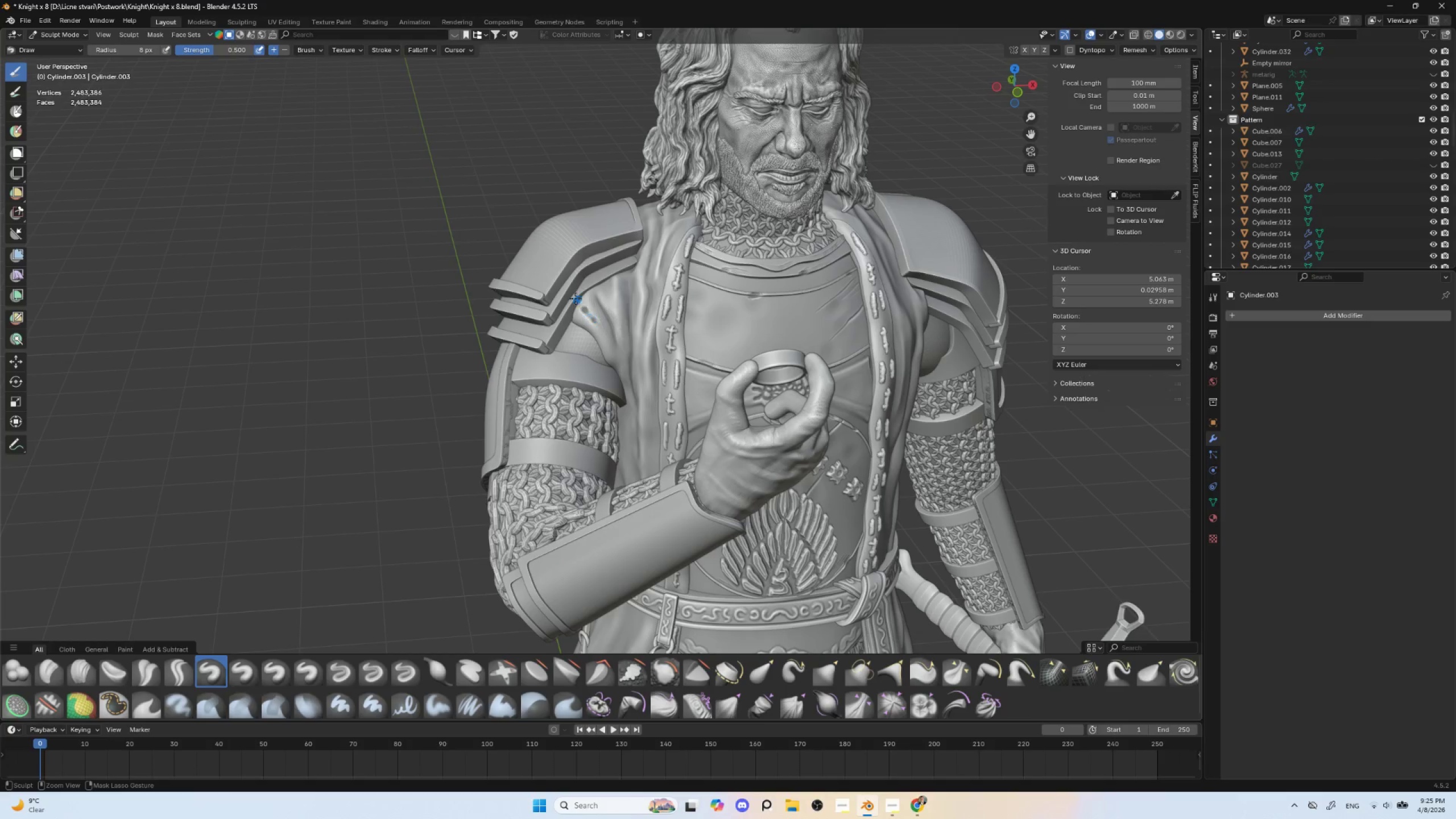 
left_click_drag(start_coordinate=[574, 295], to_coordinate=[603, 326])
 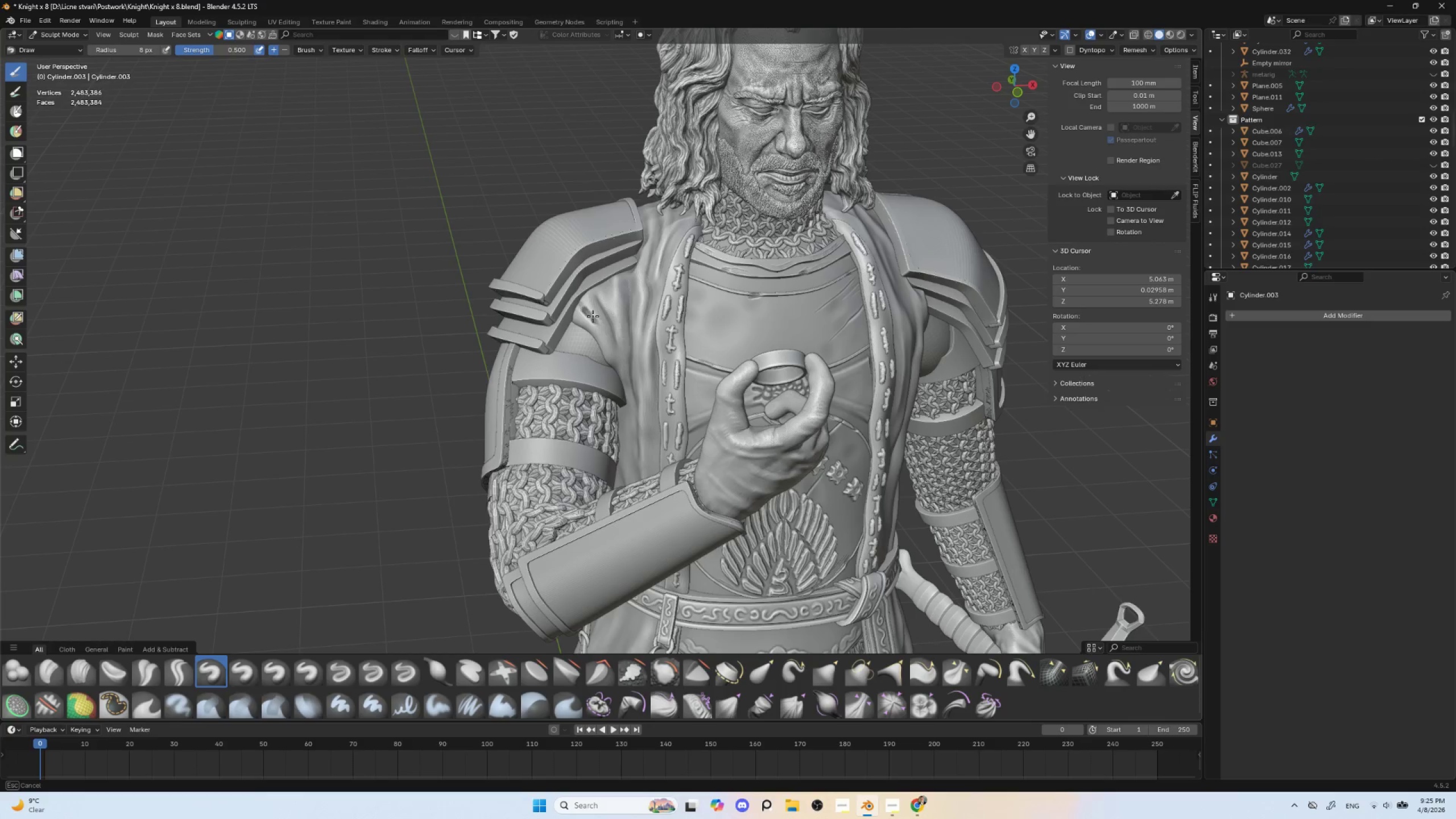 
hold_key(key=ControlLeft, duration=0.91)
left_click_drag(start_coordinate=[577, 299], to_coordinate=[601, 327])
 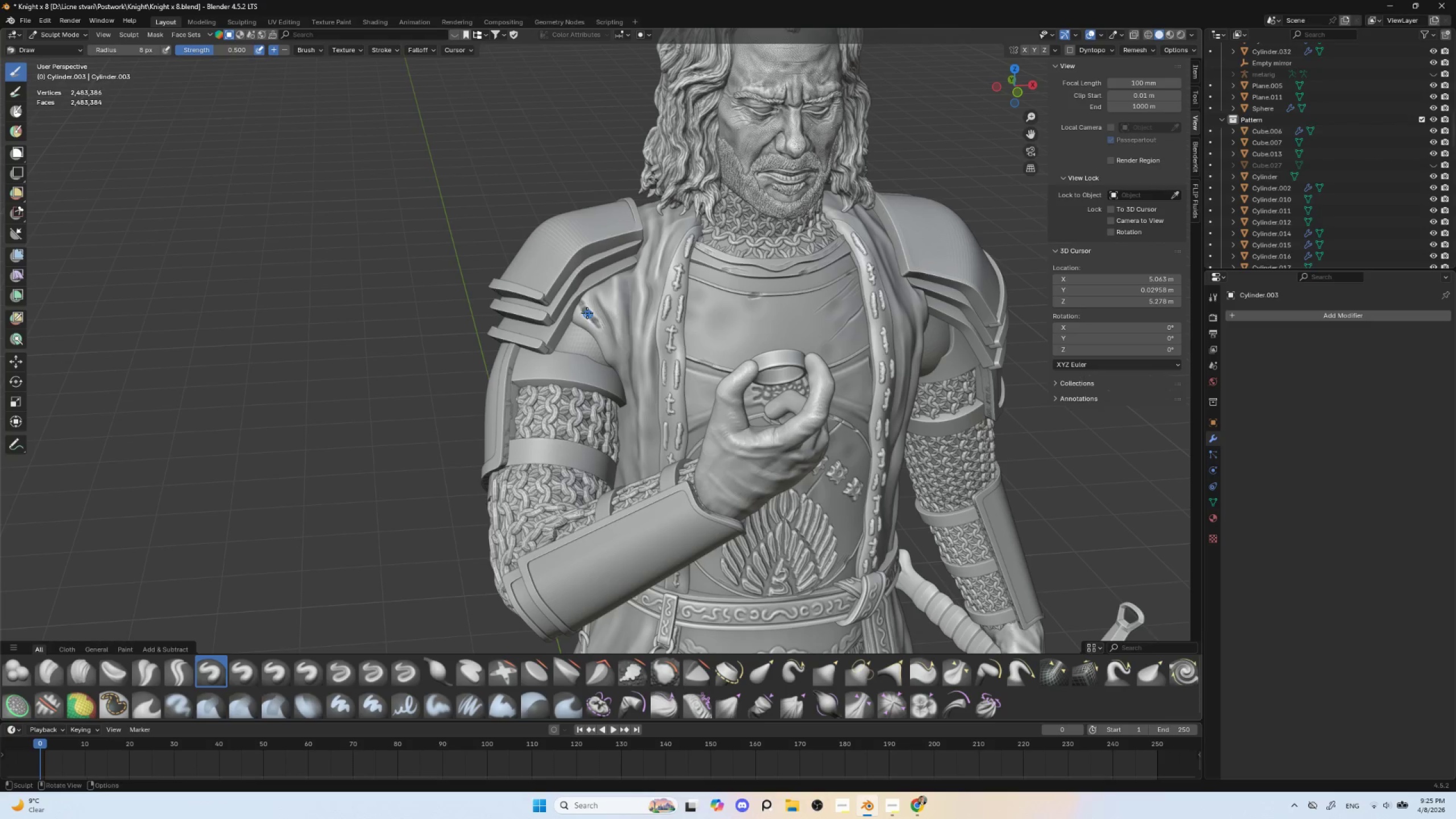 
hold_key(key=ShiftLeft, duration=1.5)
left_click_drag(start_coordinate=[577, 299], to_coordinate=[594, 320])
 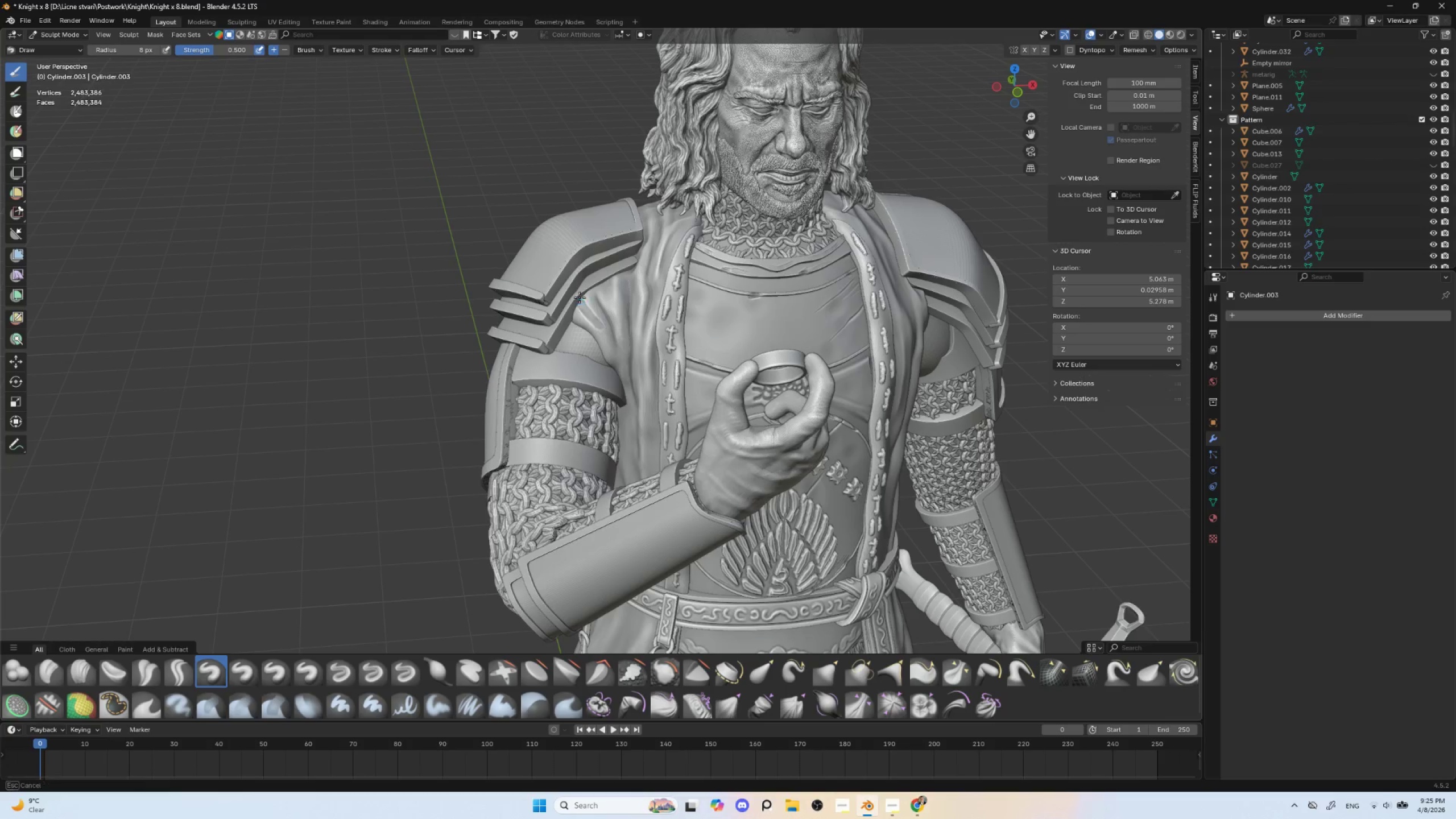 
left_click_drag(start_coordinate=[580, 297], to_coordinate=[606, 333])
 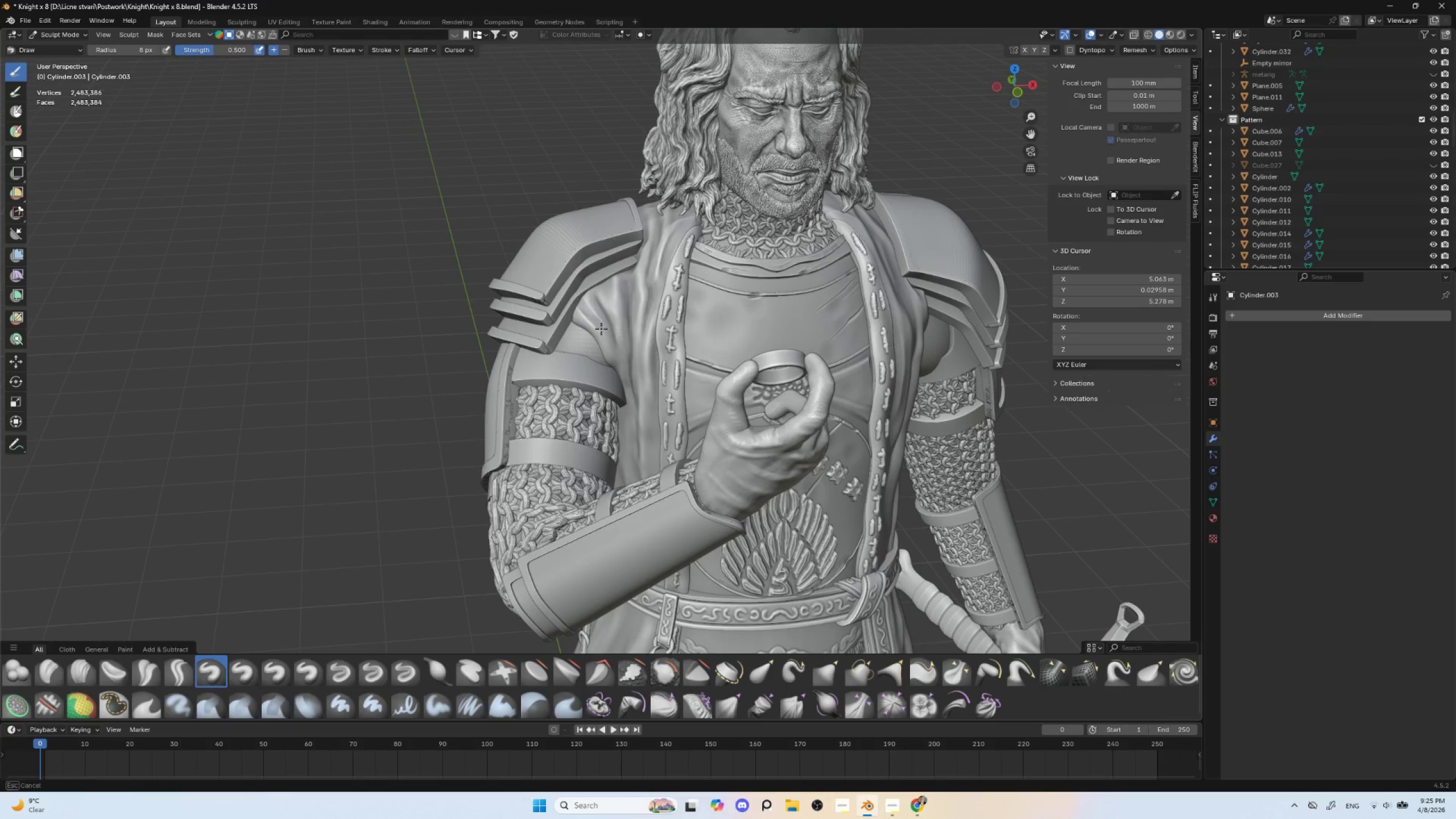 
left_click_drag(start_coordinate=[590, 309], to_coordinate=[606, 336])
 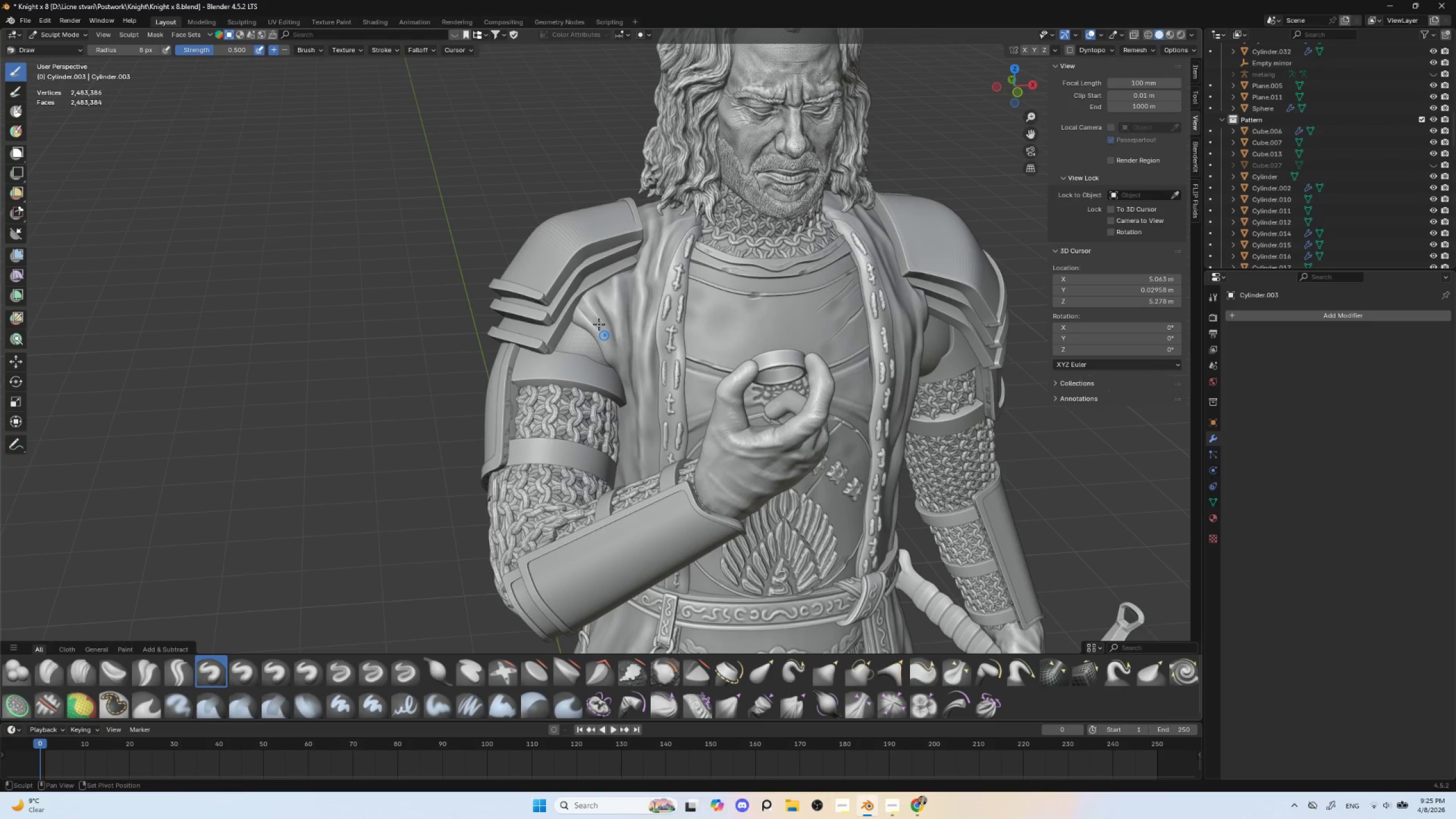 
key(Shift+ShiftLeft)
 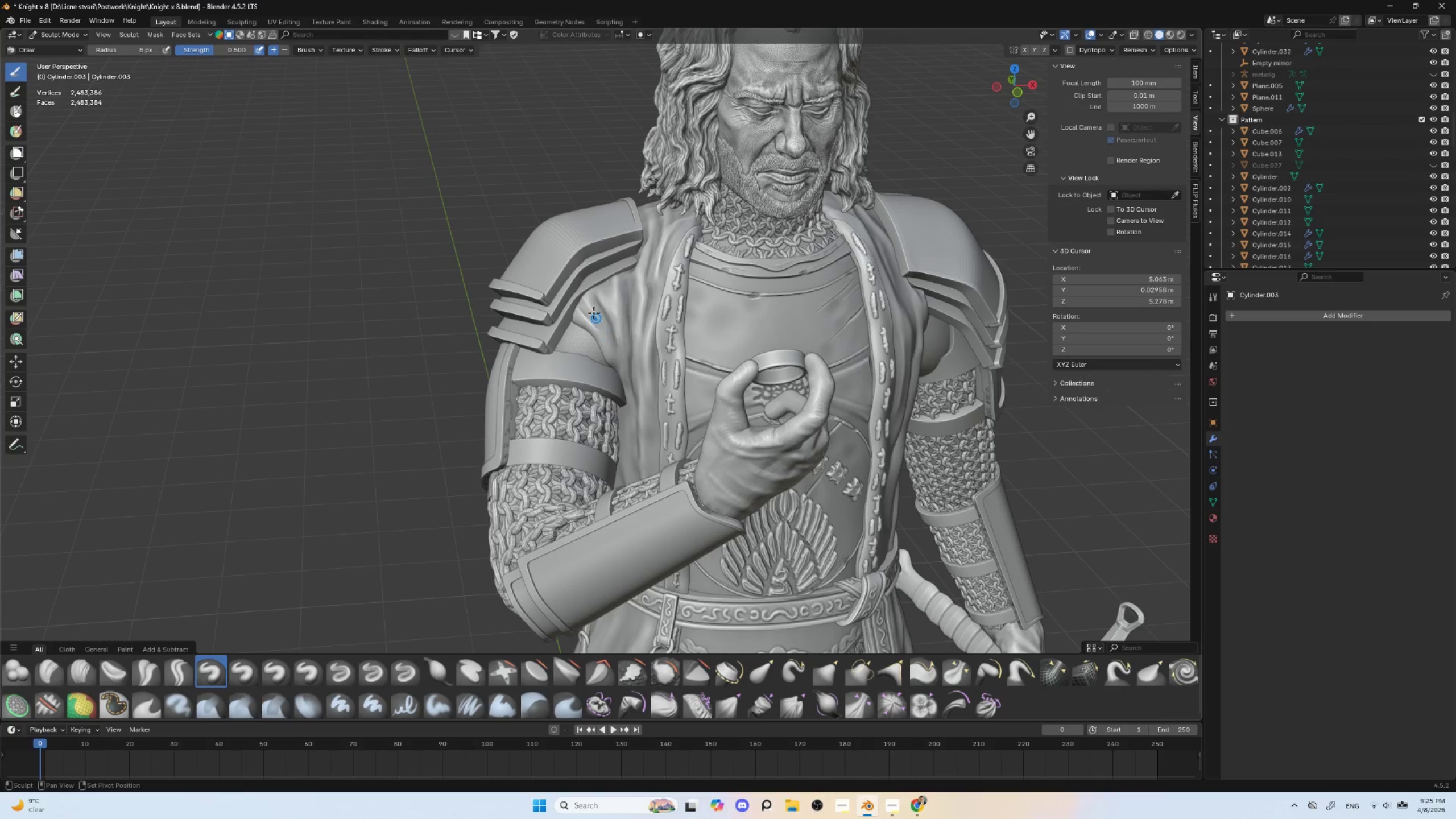 
key(Shift+ShiftLeft)
 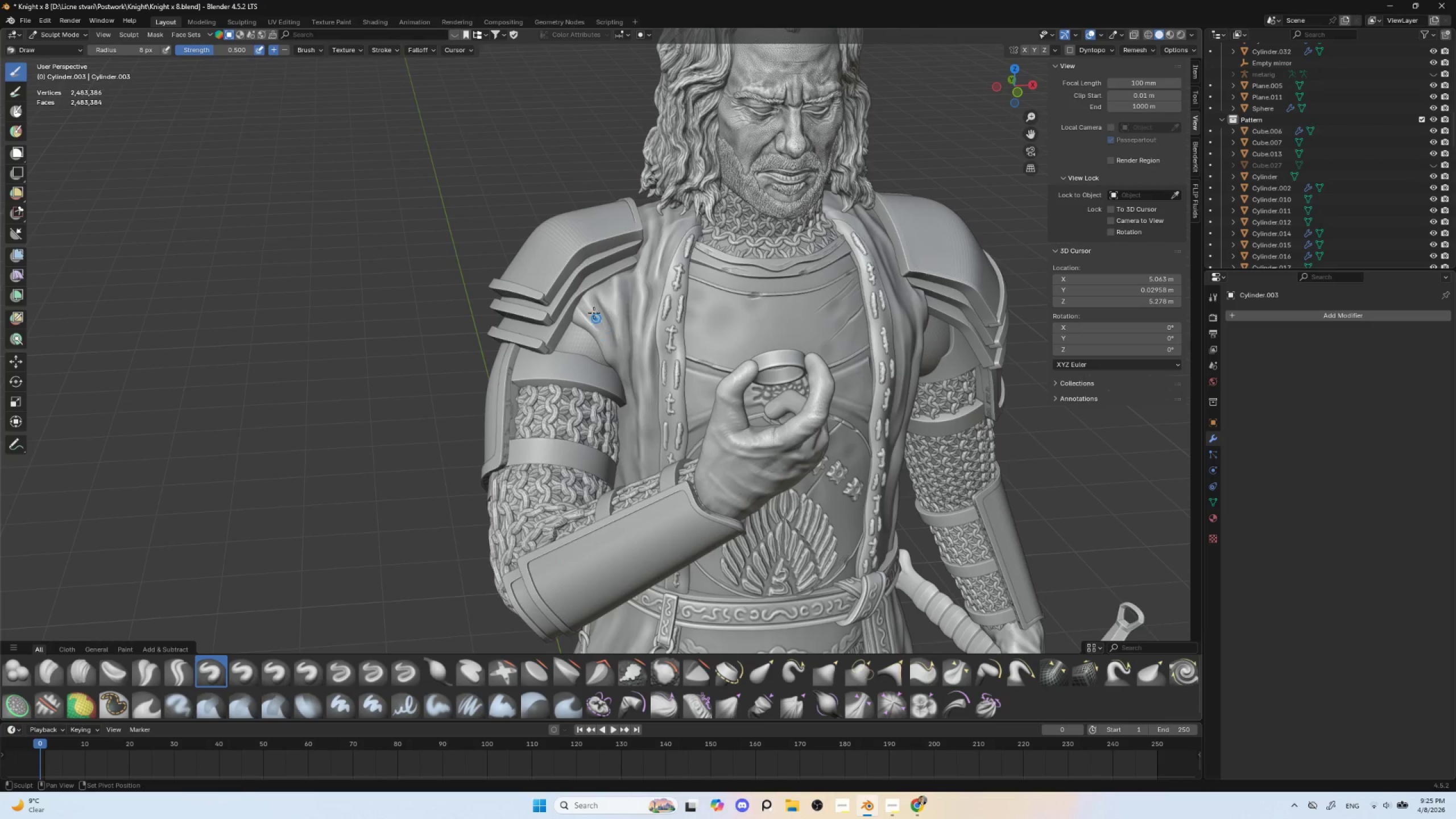 
key(Shift+ShiftLeft)
 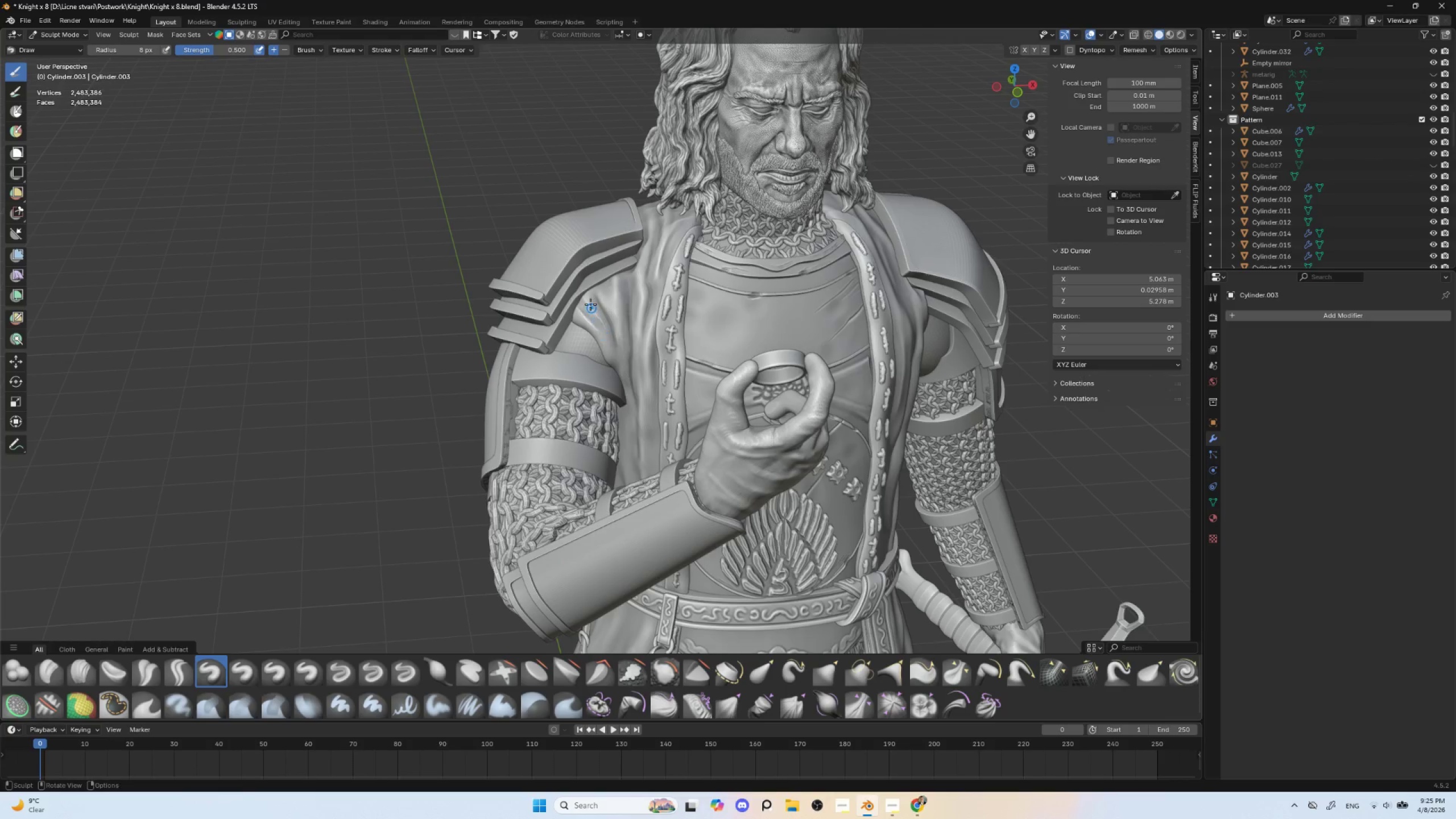 
key(Shift+ShiftLeft)
 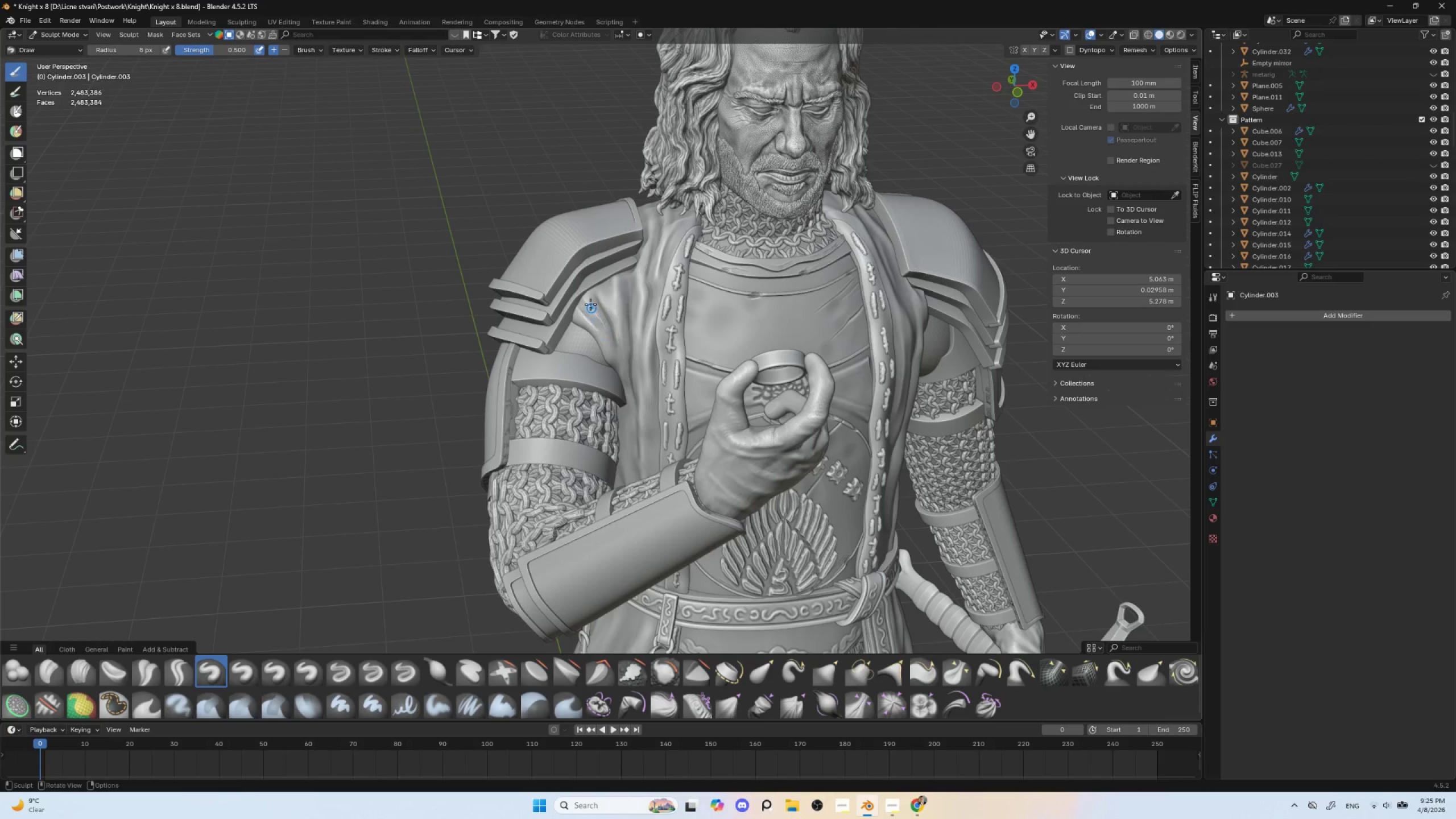 
key(Shift+ShiftLeft)
 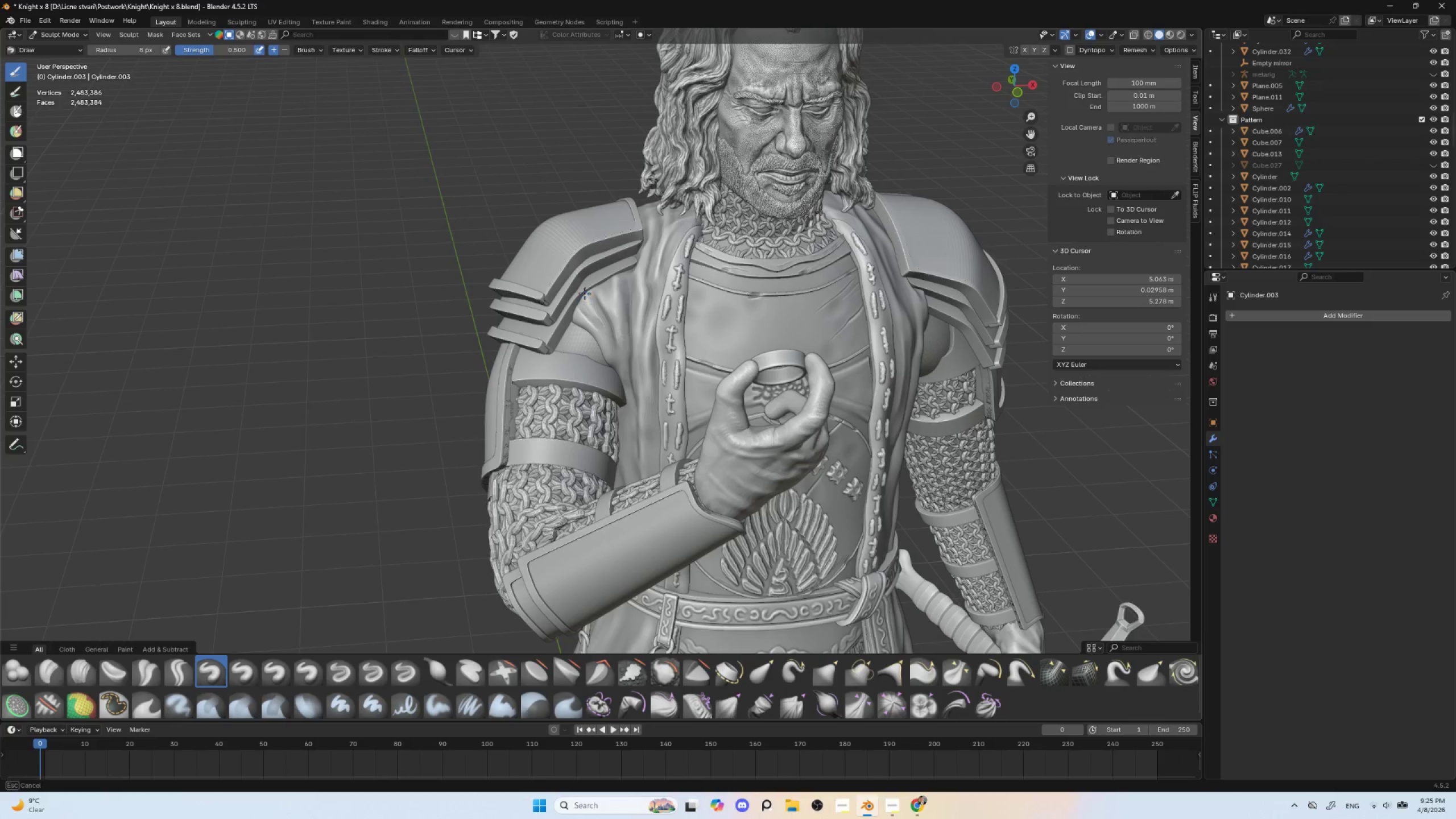 
left_click_drag(start_coordinate=[584, 290], to_coordinate=[602, 326])
 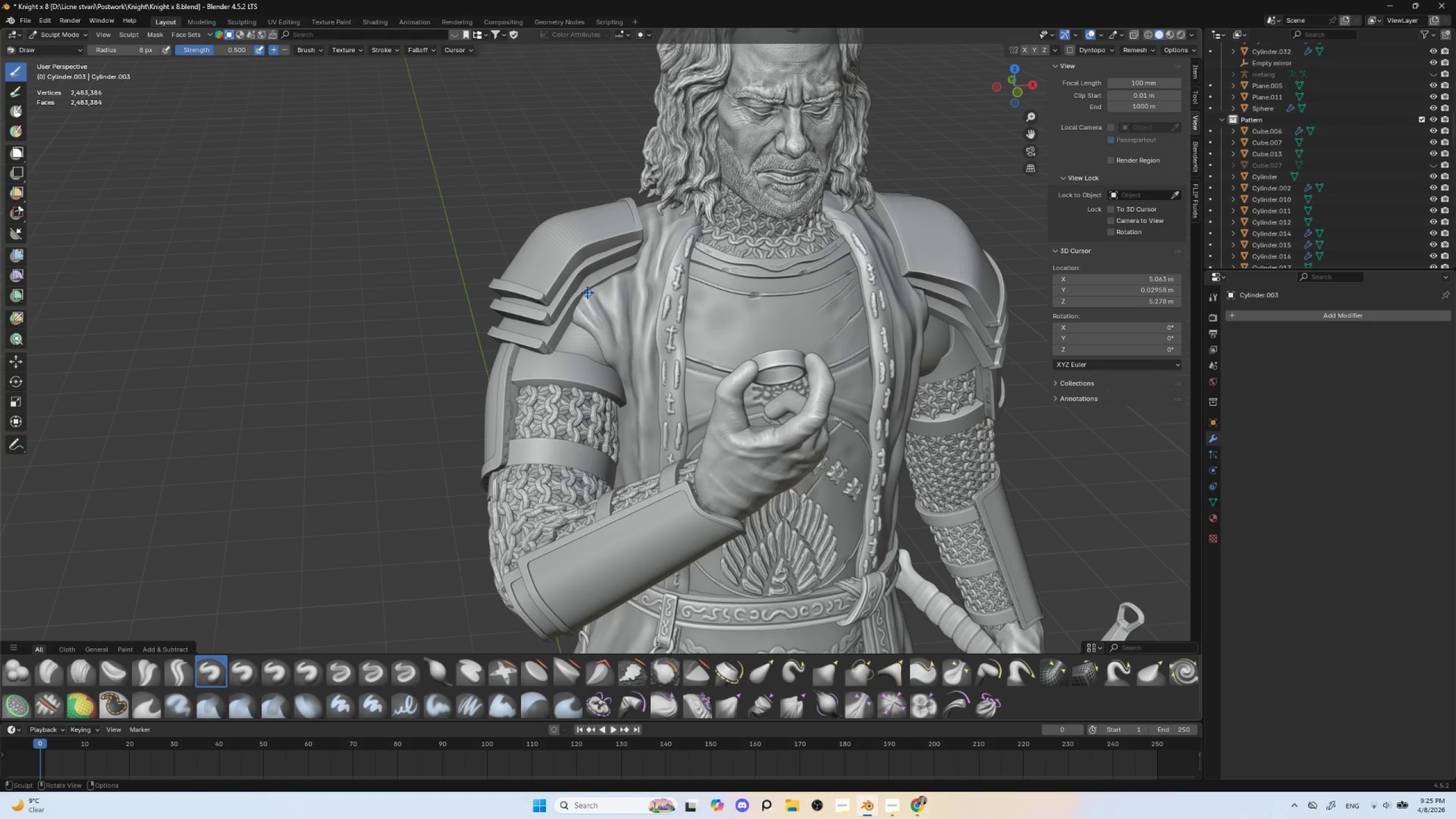 
left_click_drag(start_coordinate=[588, 292], to_coordinate=[614, 336])
 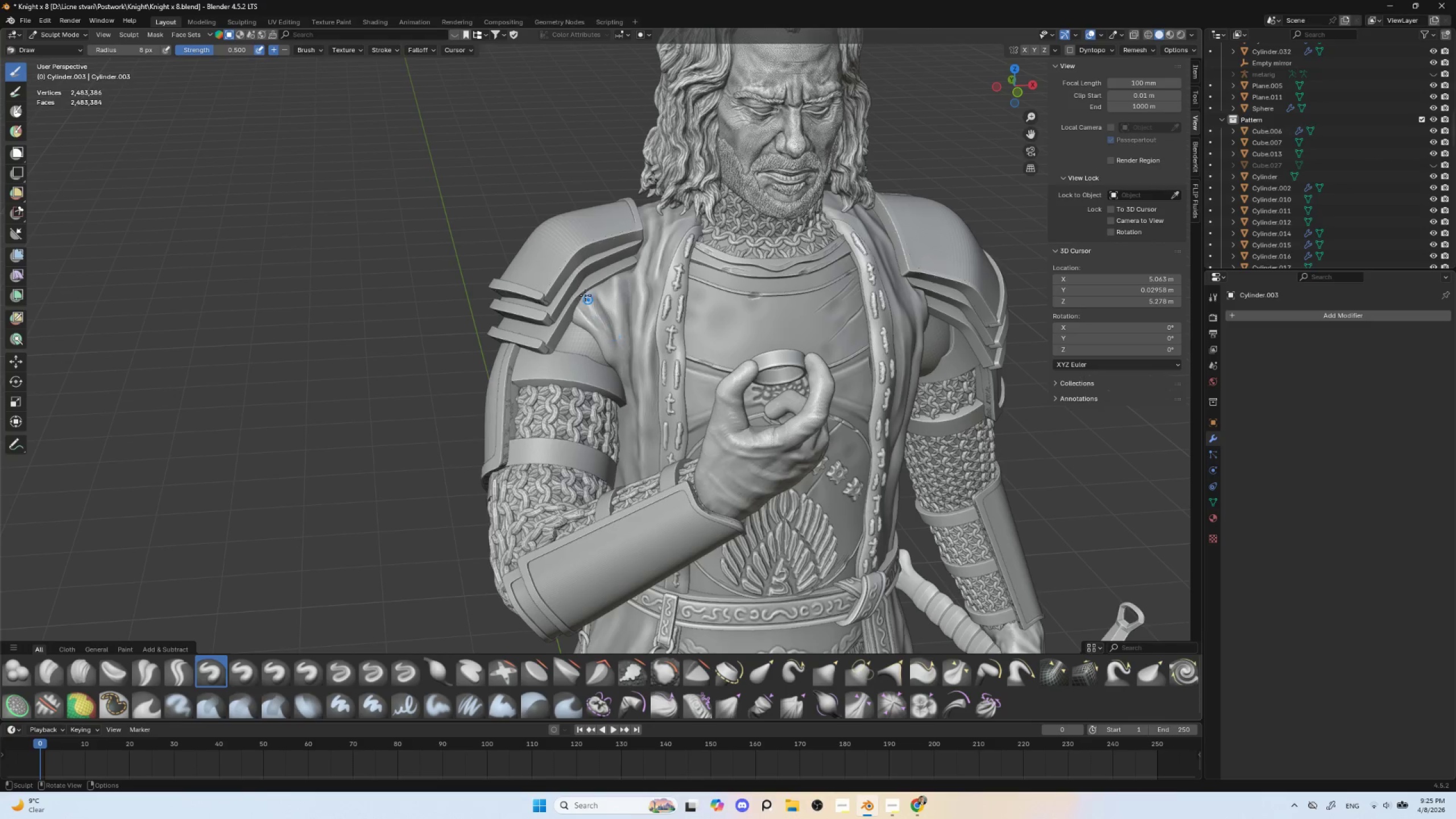 
left_click_drag(start_coordinate=[585, 295], to_coordinate=[609, 339])
 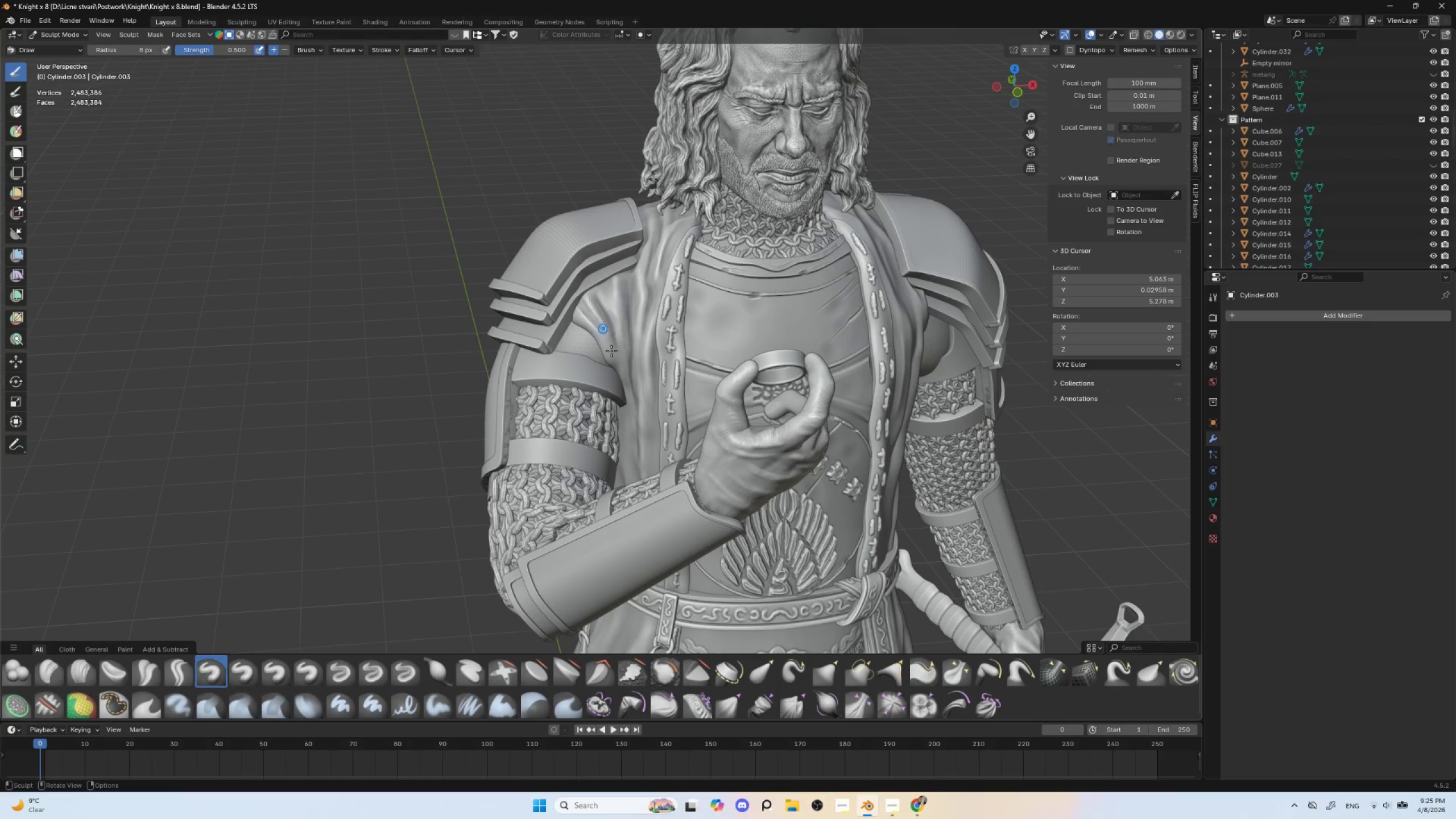 
left_click_drag(start_coordinate=[607, 334], to_coordinate=[611, 346])
 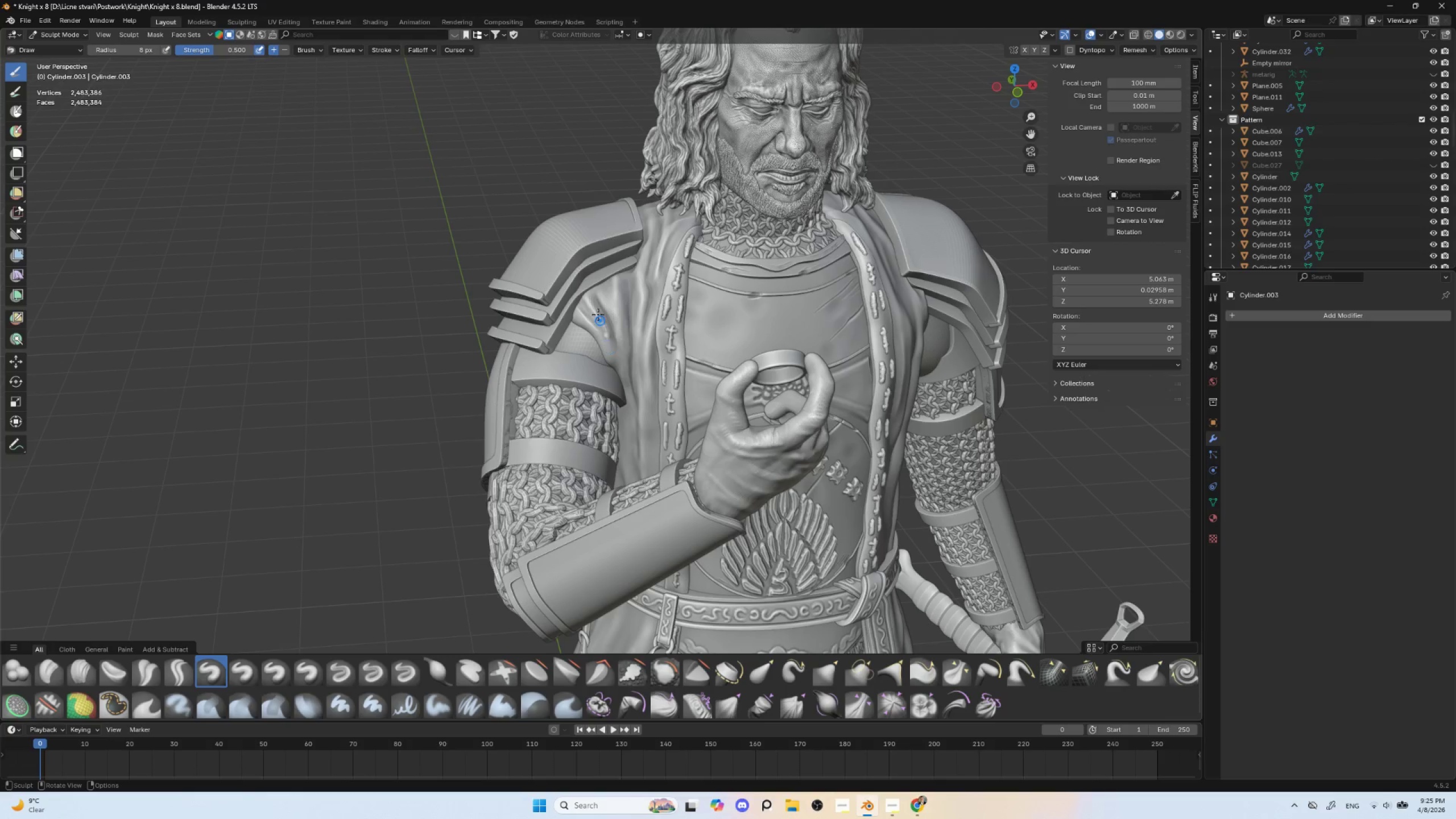 
left_click_drag(start_coordinate=[596, 309], to_coordinate=[611, 349])
 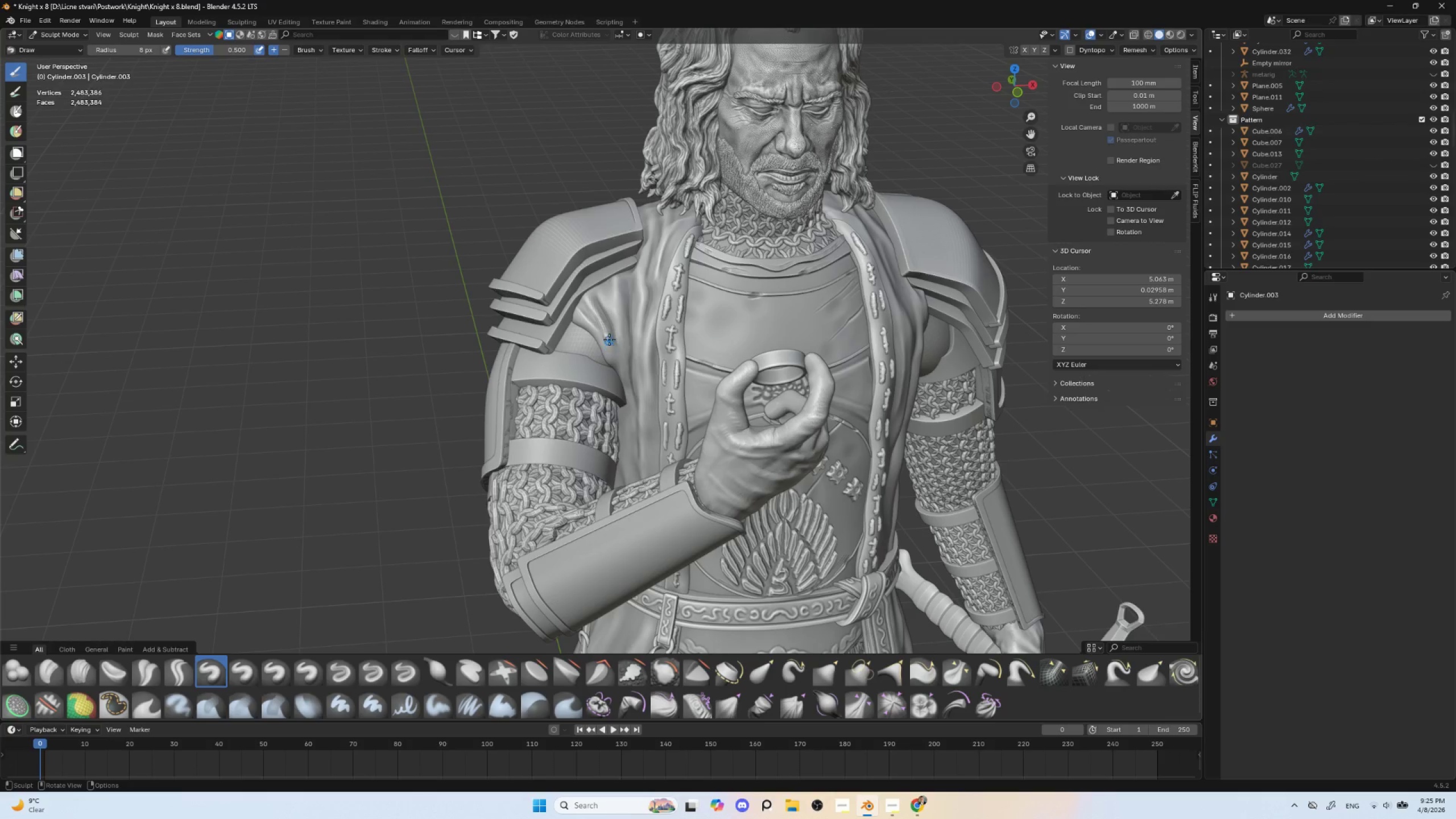 
hold_key(key=ShiftLeft, duration=1.09)
left_click_drag(start_coordinate=[603, 329], to_coordinate=[607, 342])
 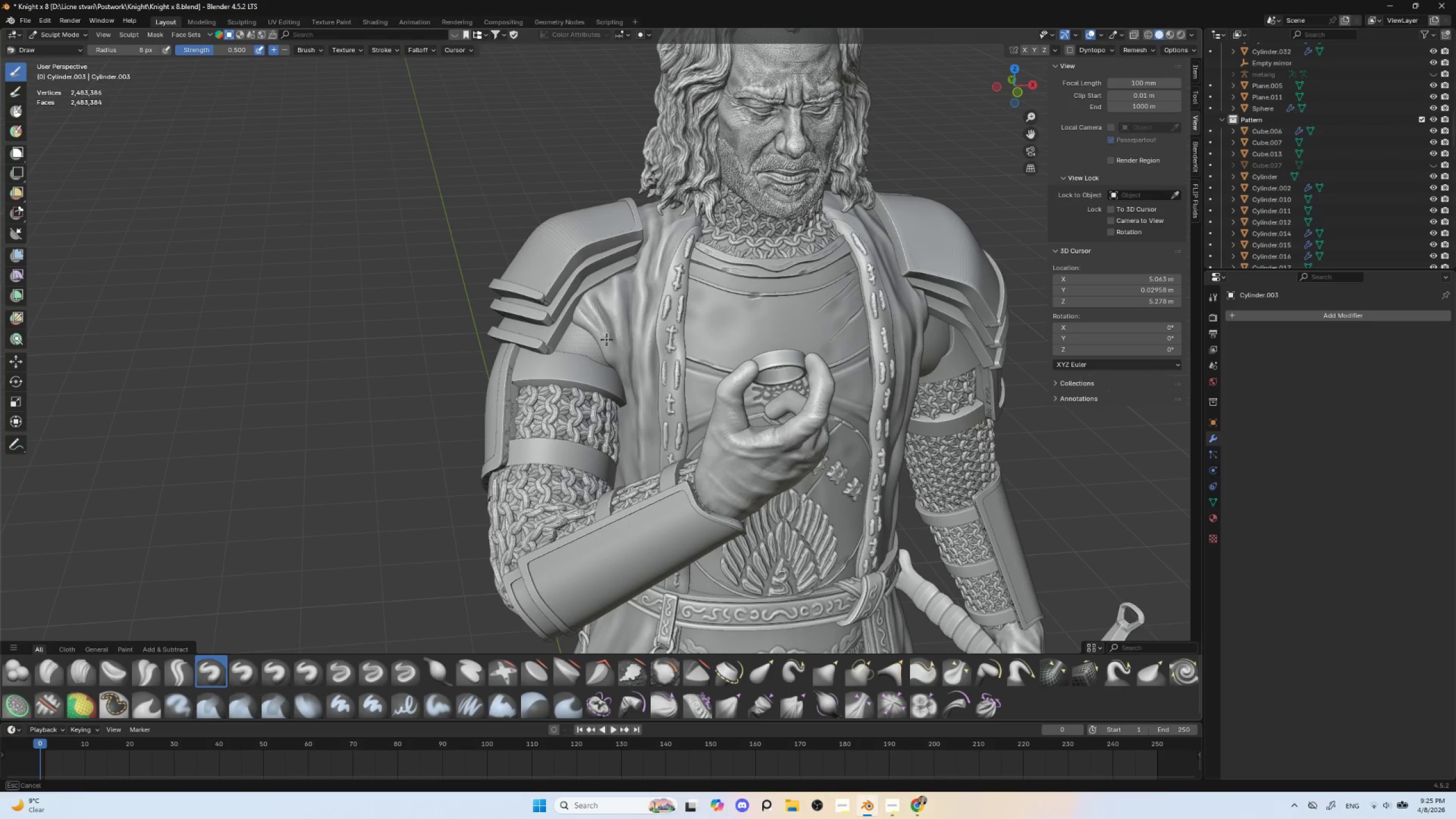 
left_click_drag(start_coordinate=[603, 333], to_coordinate=[609, 346])
 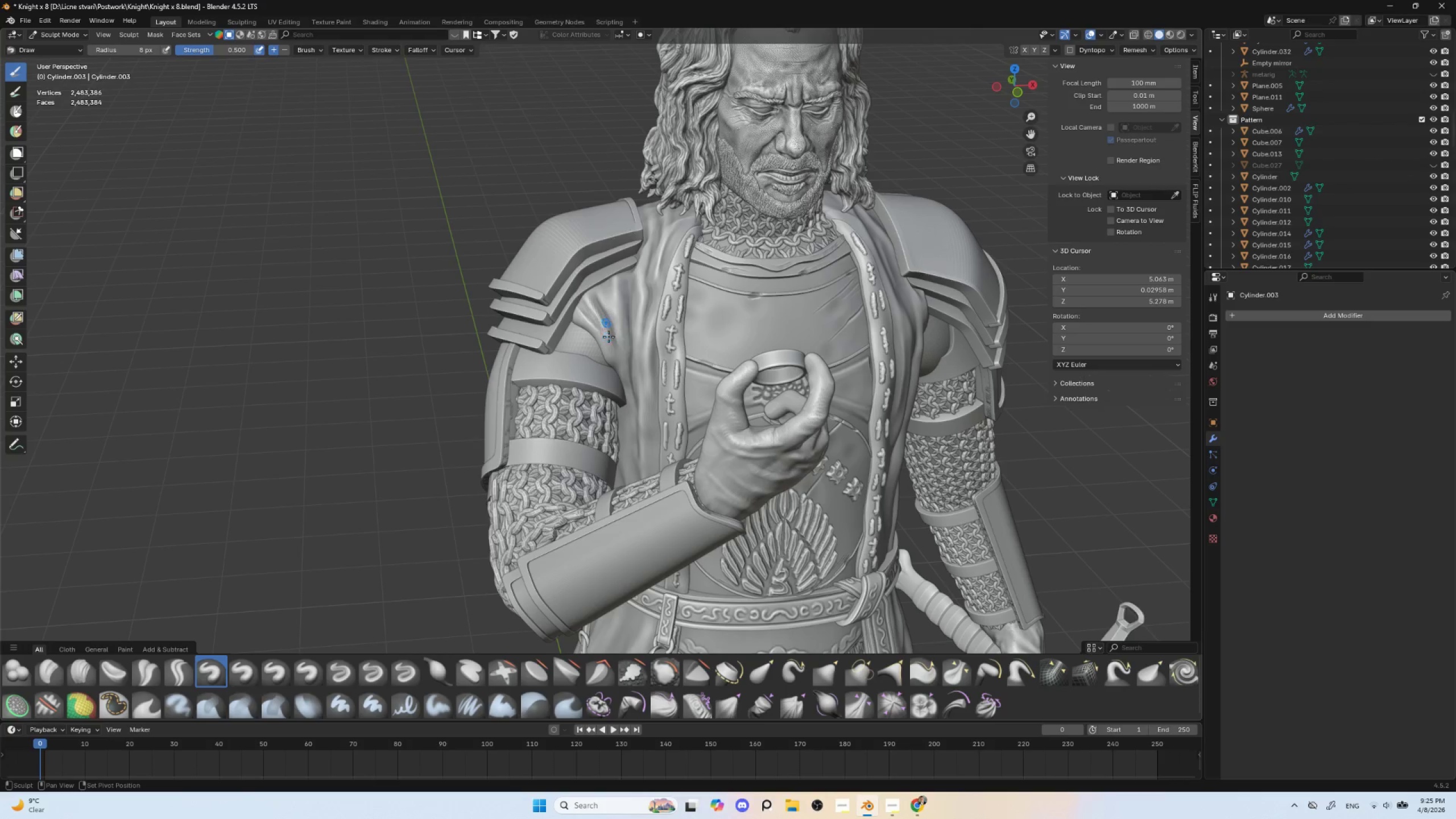 
left_click_drag(start_coordinate=[606, 323], to_coordinate=[613, 352])
 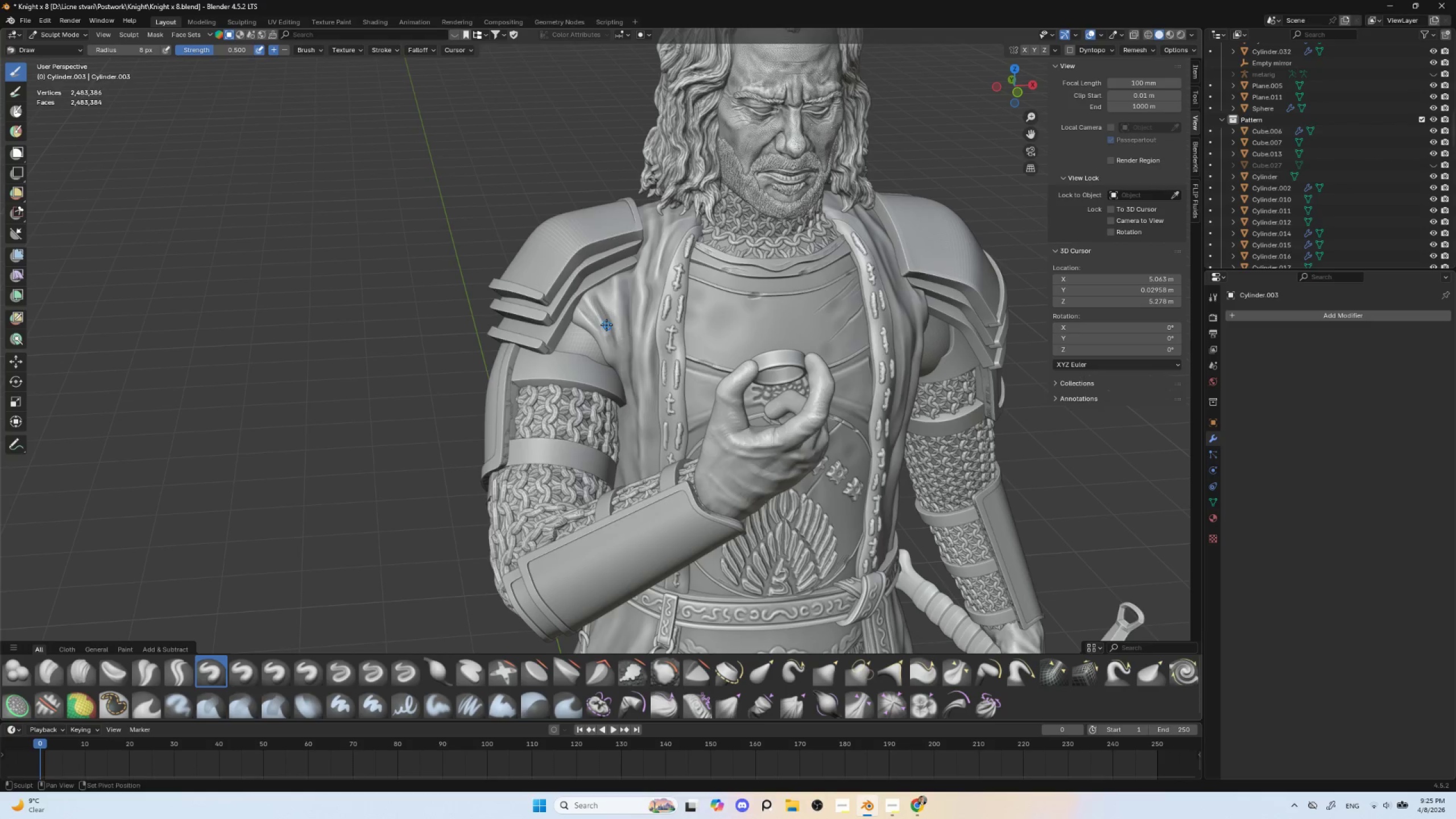 
left_click_drag(start_coordinate=[606, 325], to_coordinate=[615, 352])
 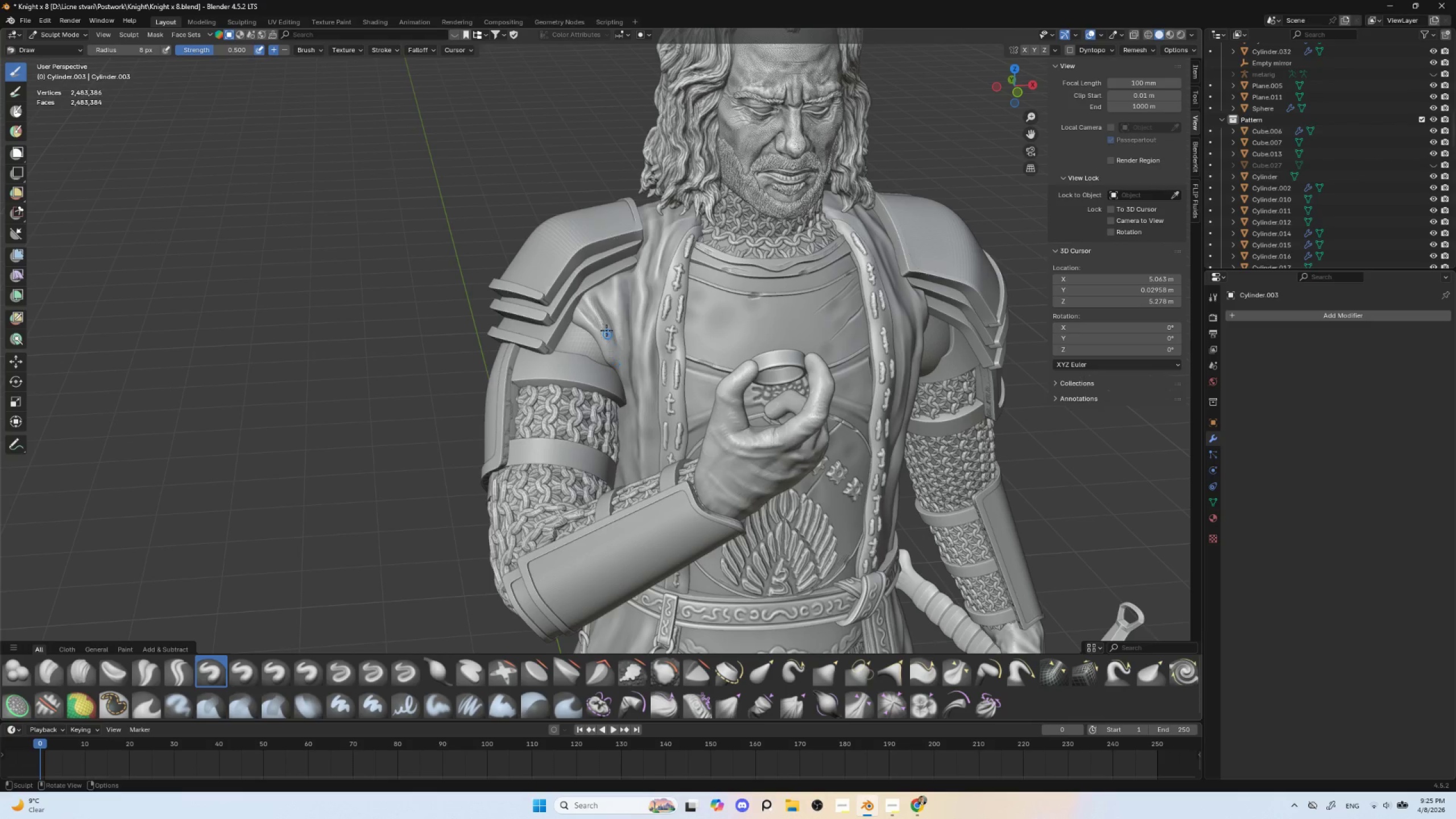 
left_click_drag(start_coordinate=[602, 317], to_coordinate=[614, 358])
 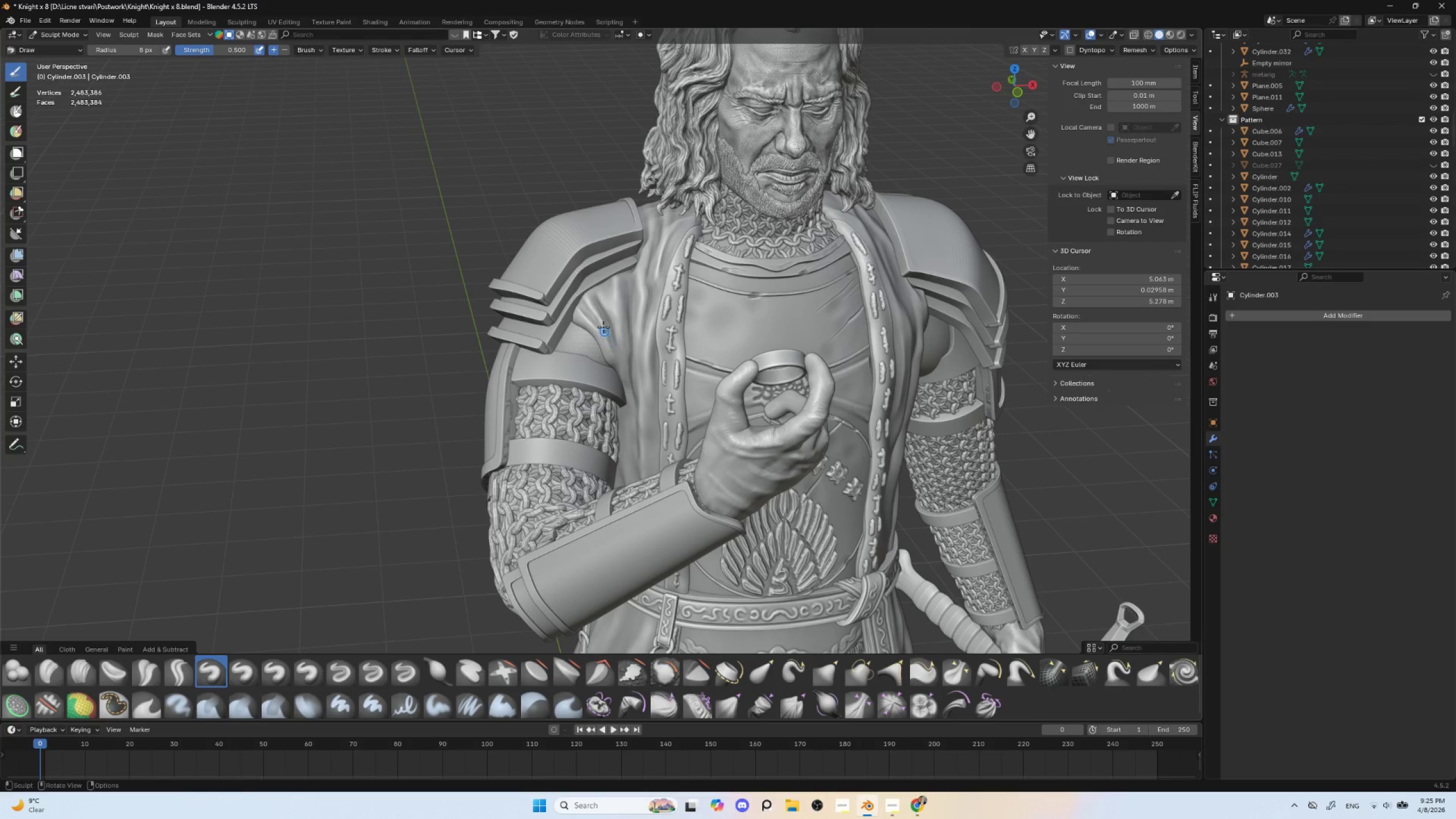 
left_click_drag(start_coordinate=[603, 324], to_coordinate=[617, 355])
 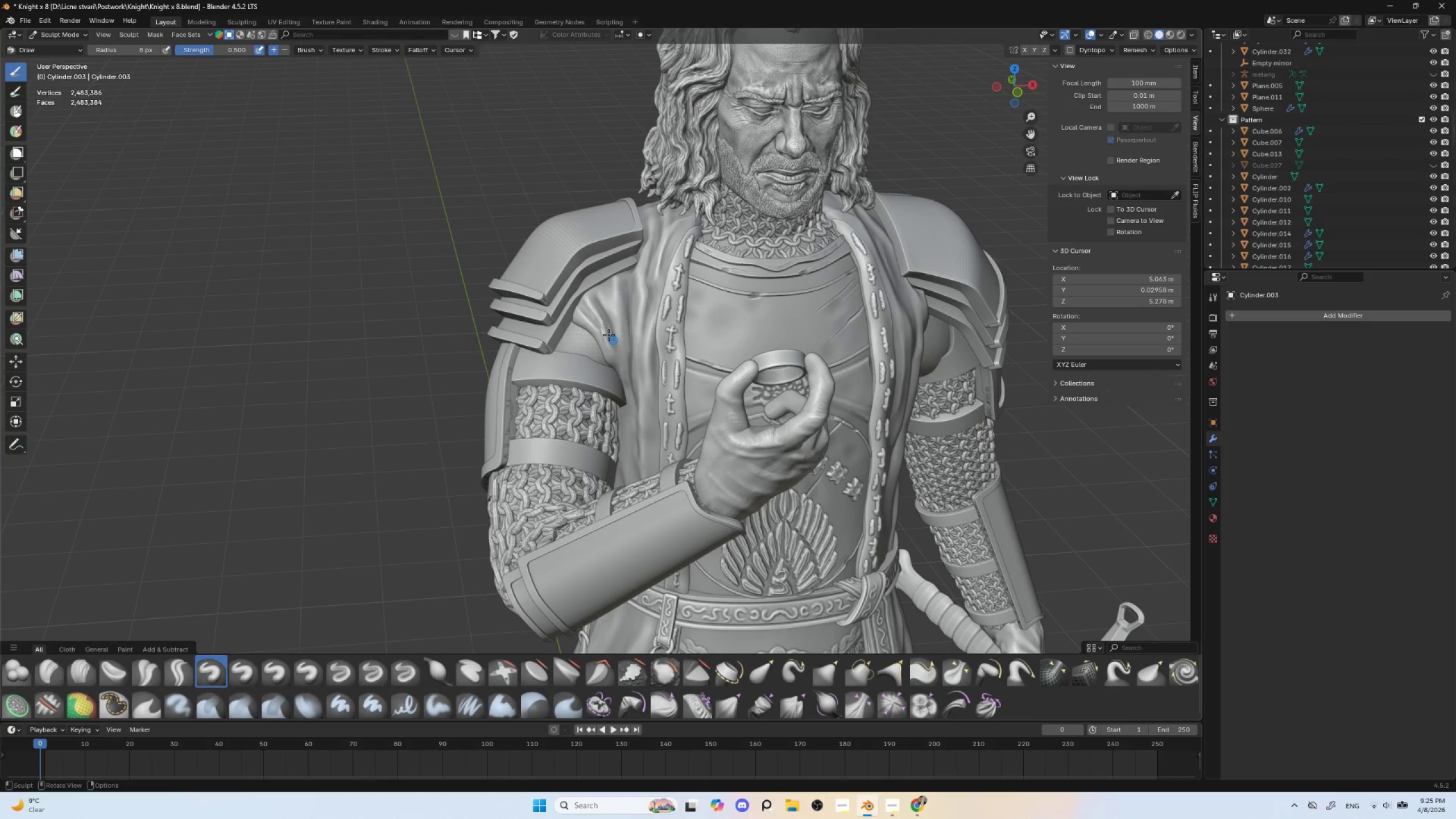 
left_click_drag(start_coordinate=[605, 334], to_coordinate=[615, 354])
 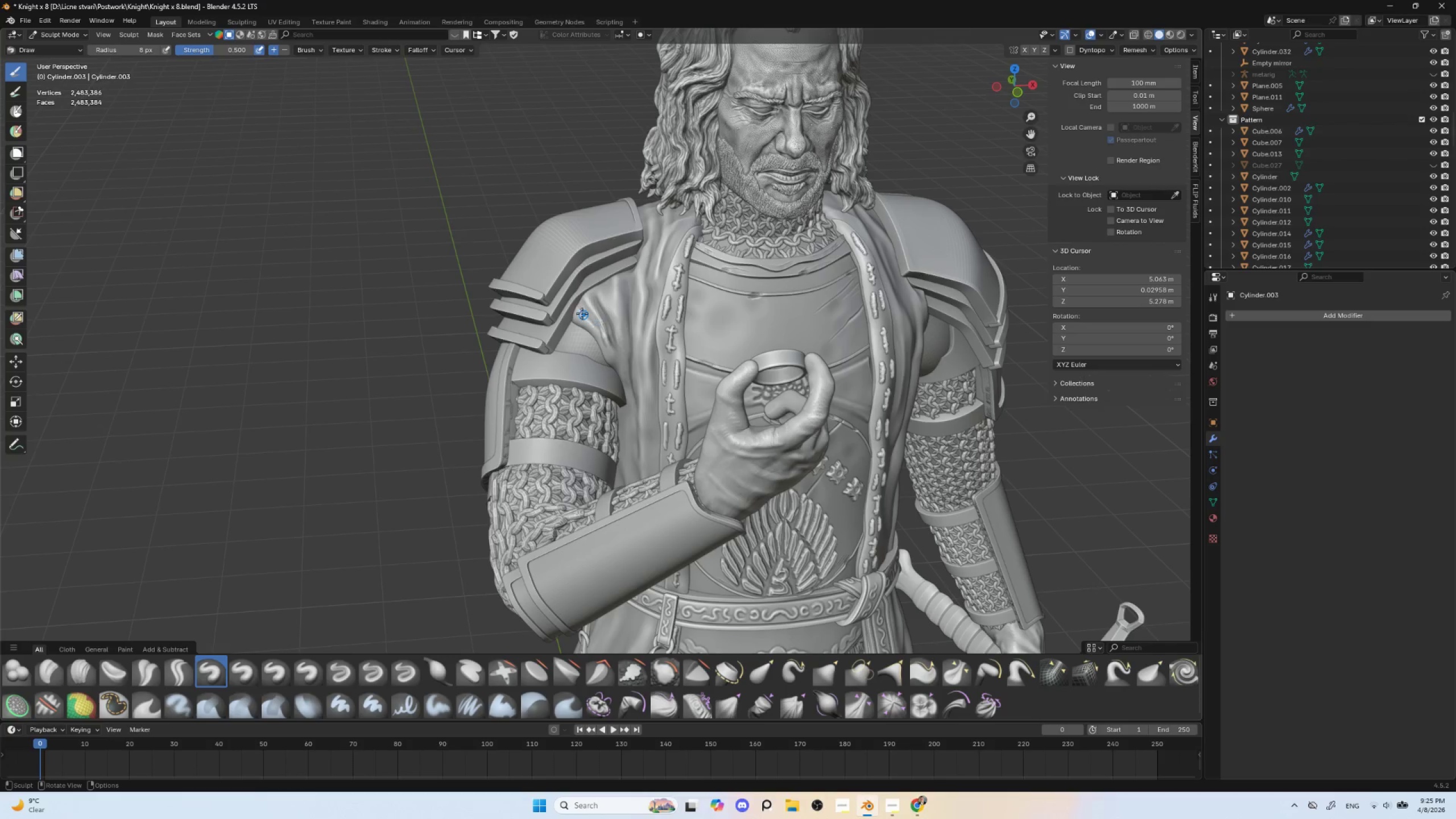 
left_click_drag(start_coordinate=[573, 304], to_coordinate=[600, 333])
 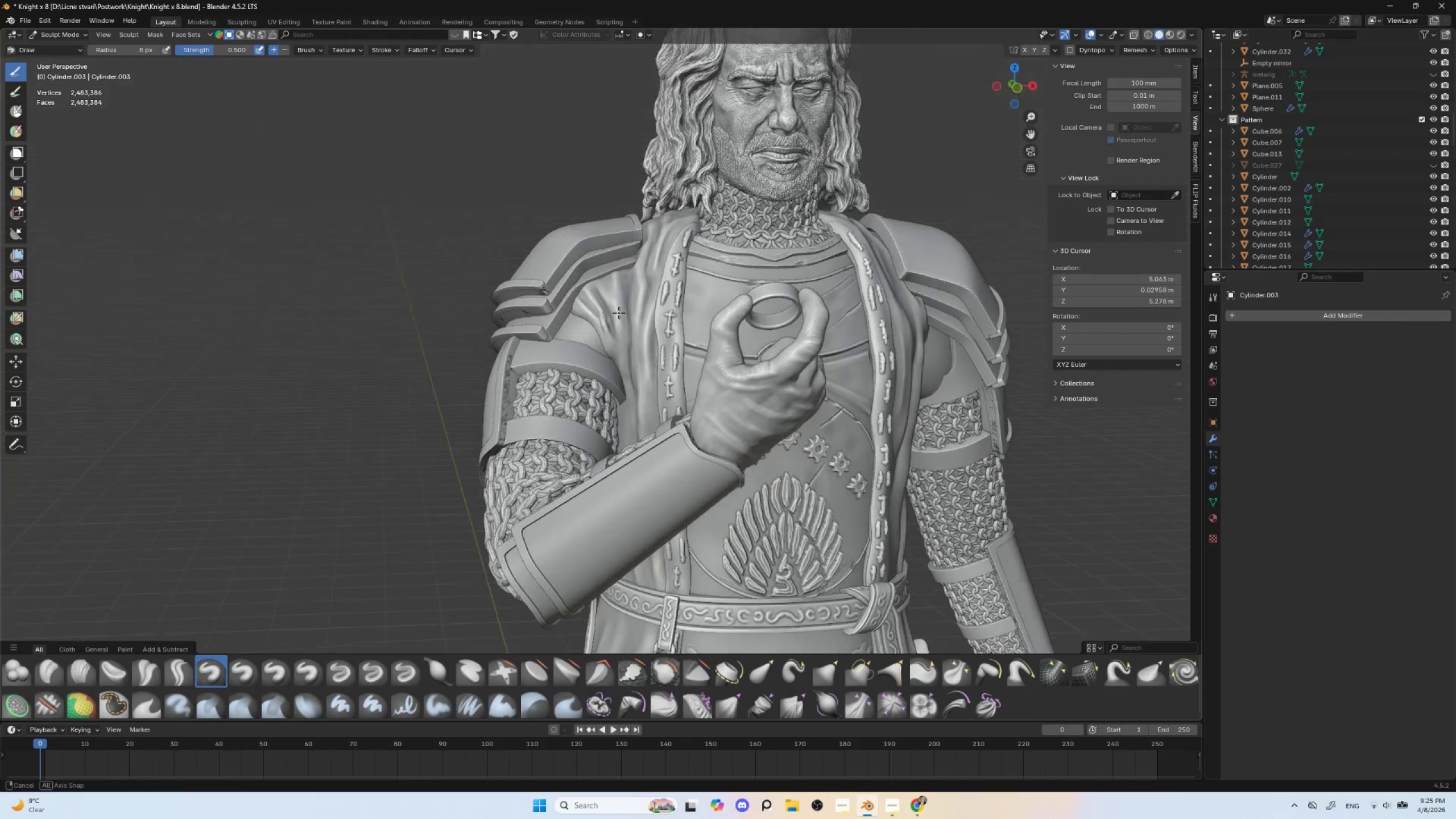 
hold_key(key=AltLeft, duration=0.38)
 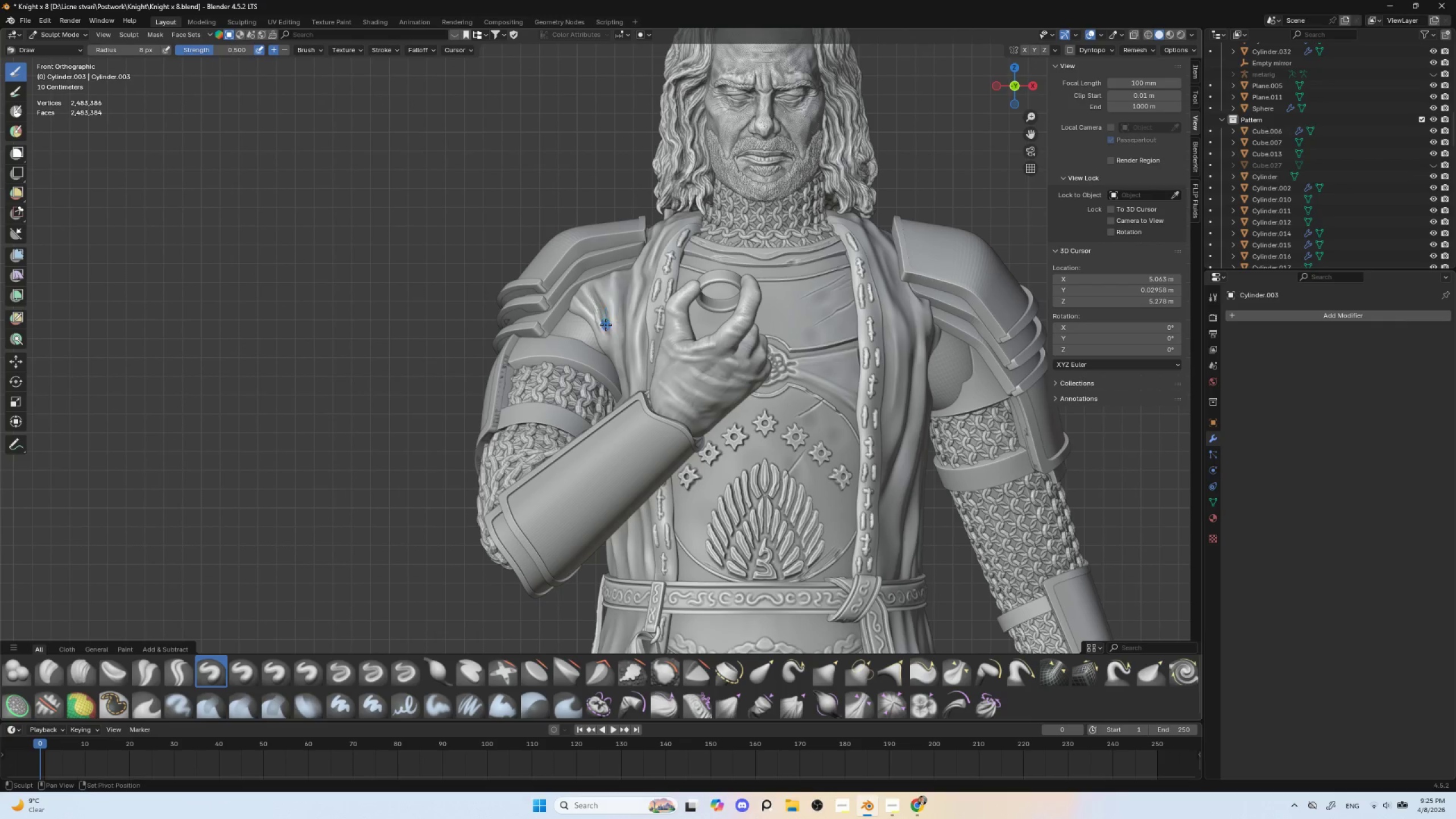 
hold_key(key=ShiftLeft, duration=1.51)
left_click_drag(start_coordinate=[598, 312], to_coordinate=[608, 334])
 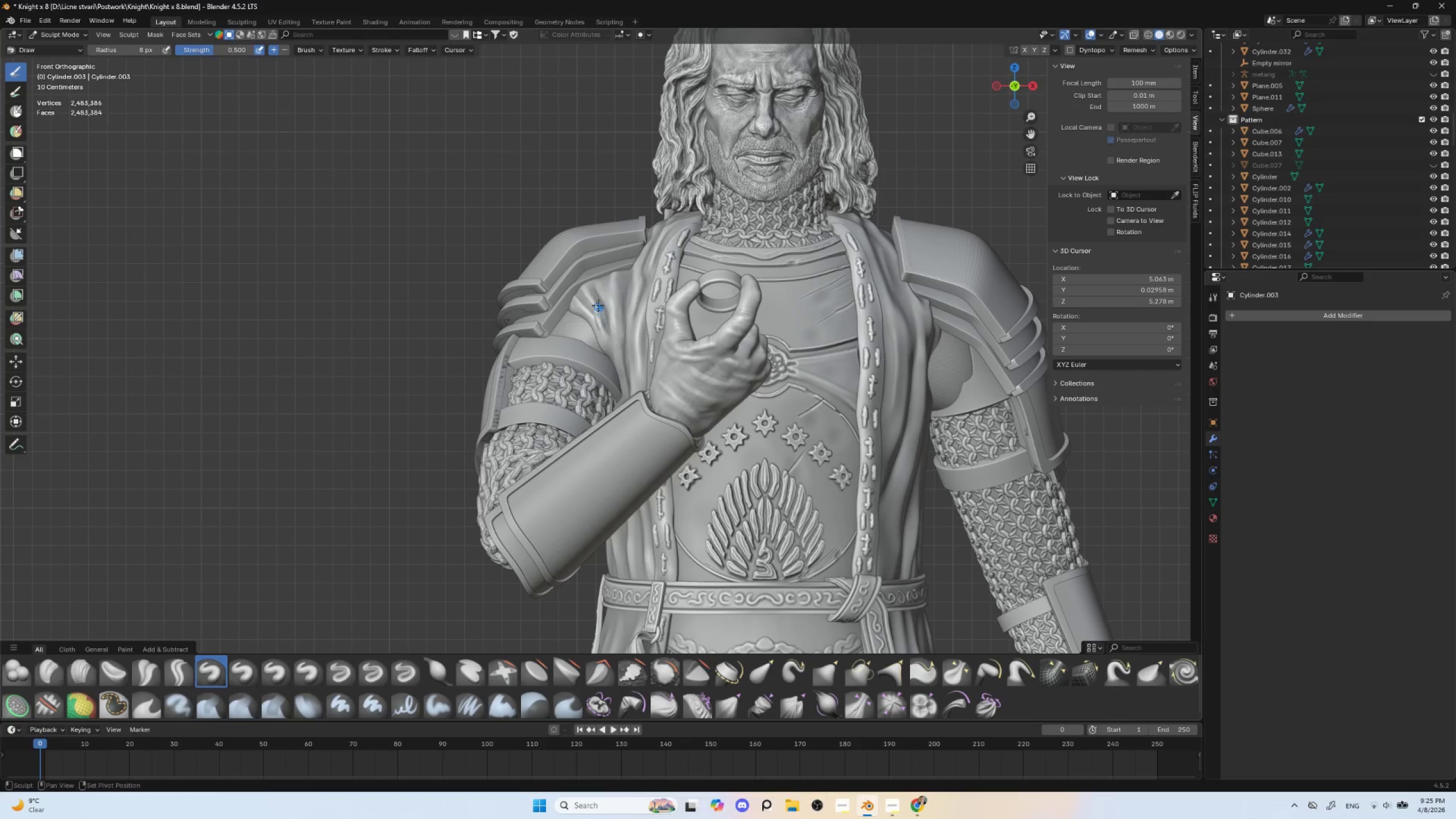 
left_click_drag(start_coordinate=[599, 307], to_coordinate=[611, 339])
 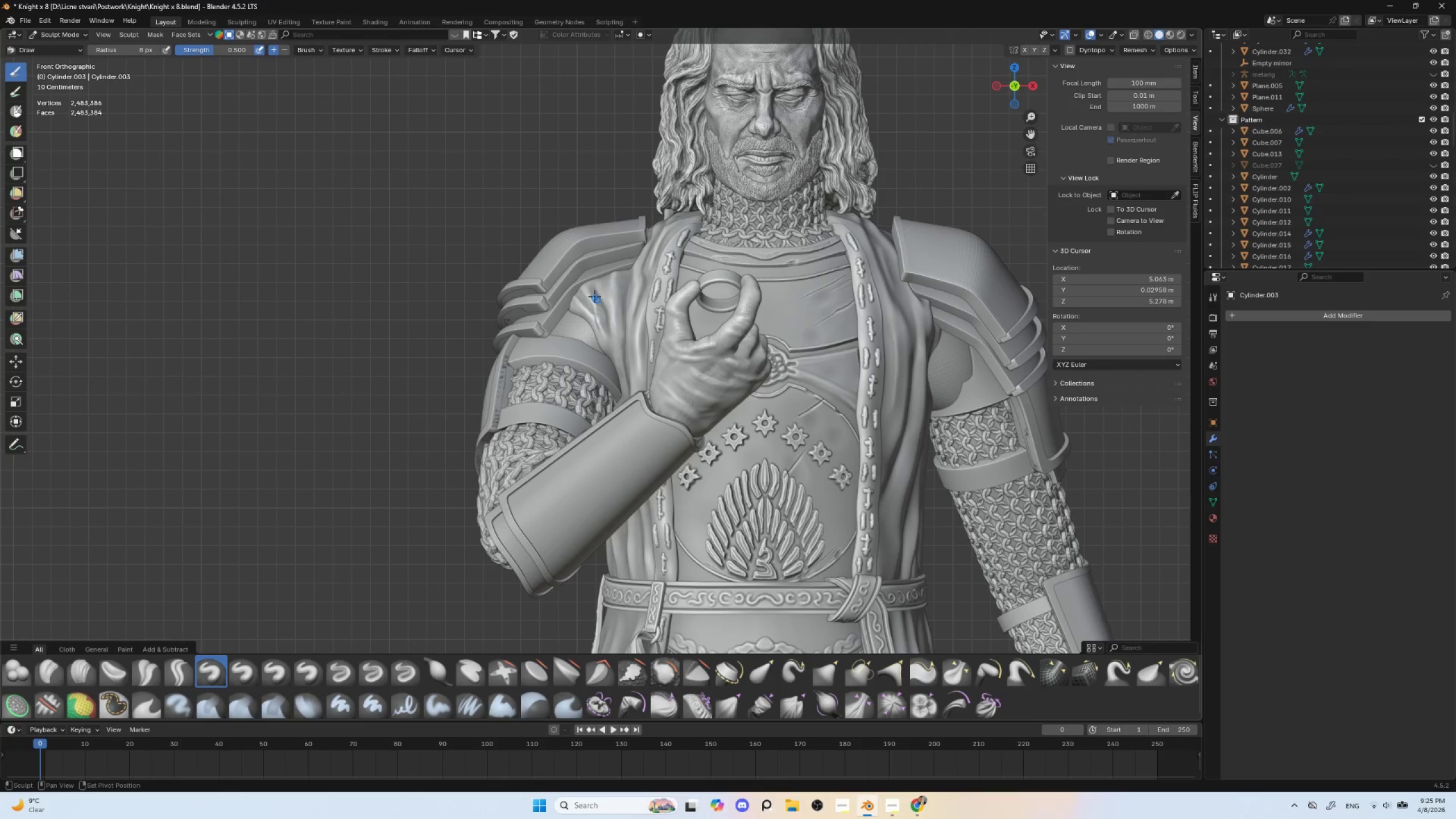 
left_click_drag(start_coordinate=[593, 300], to_coordinate=[603, 328])
 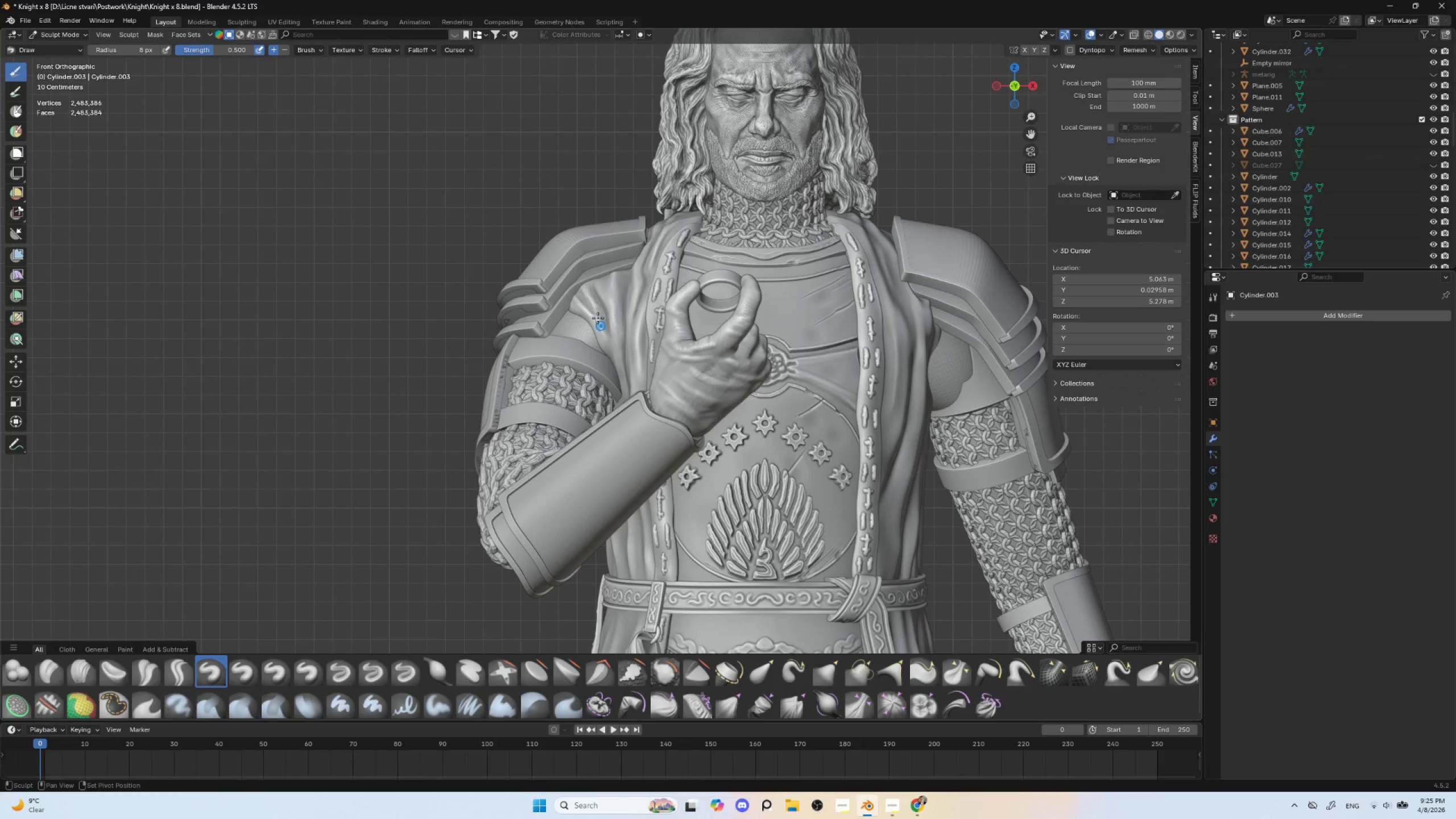 
hold_key(key=ShiftLeft, duration=0.56)
left_click_drag(start_coordinate=[593, 303], to_coordinate=[603, 334])
 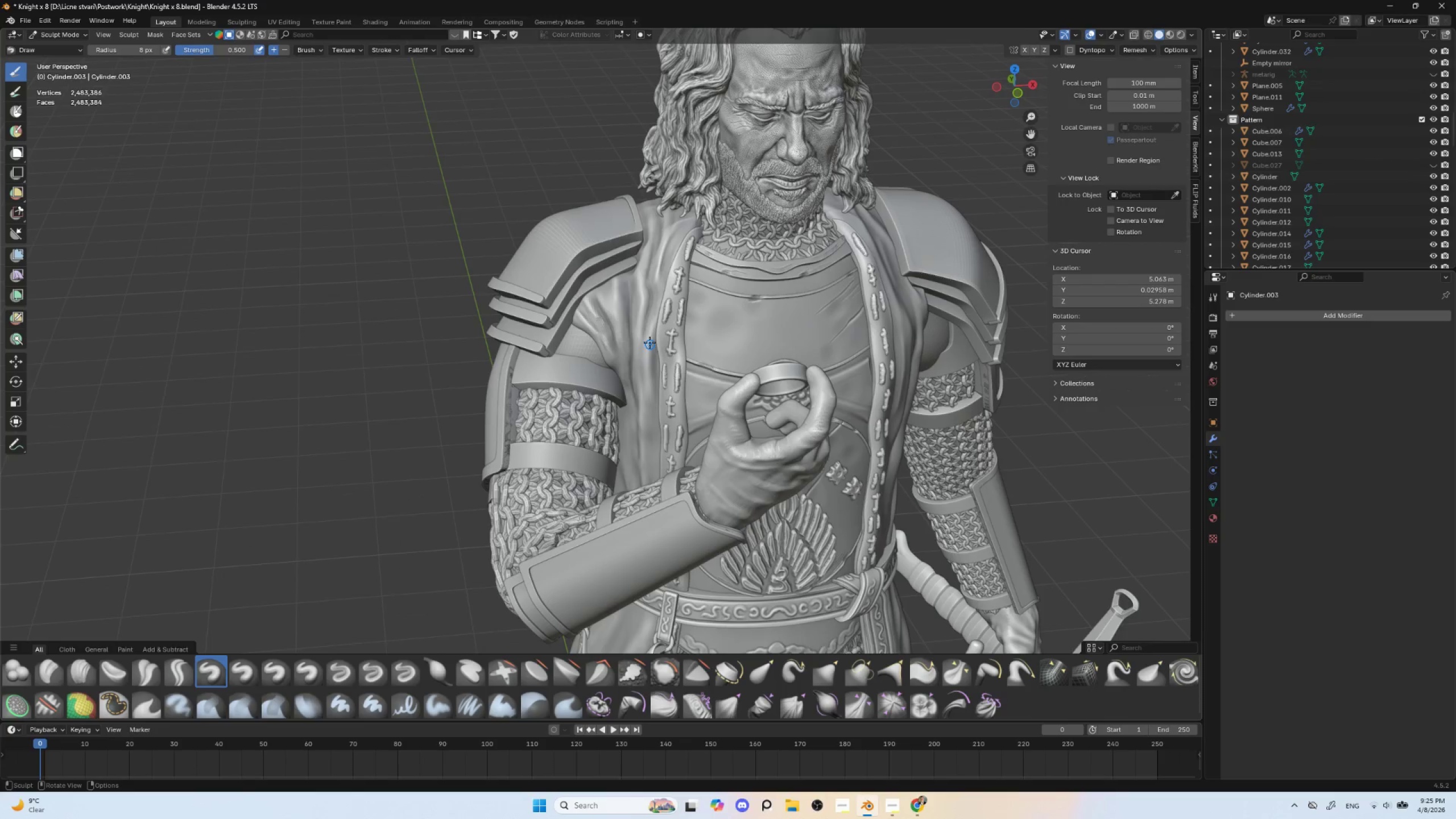 
key(BracketRight)
 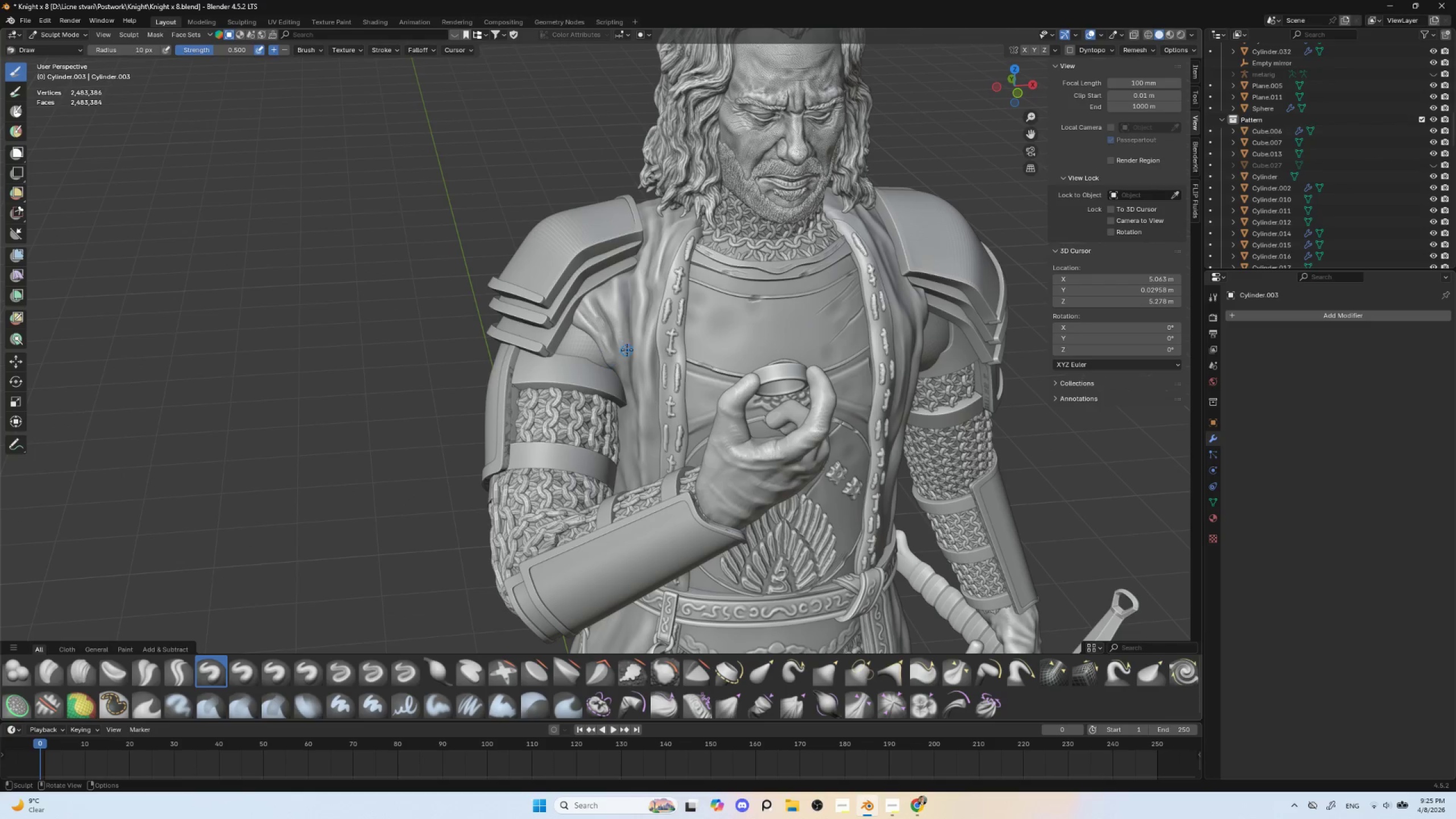 
key(BracketRight)
 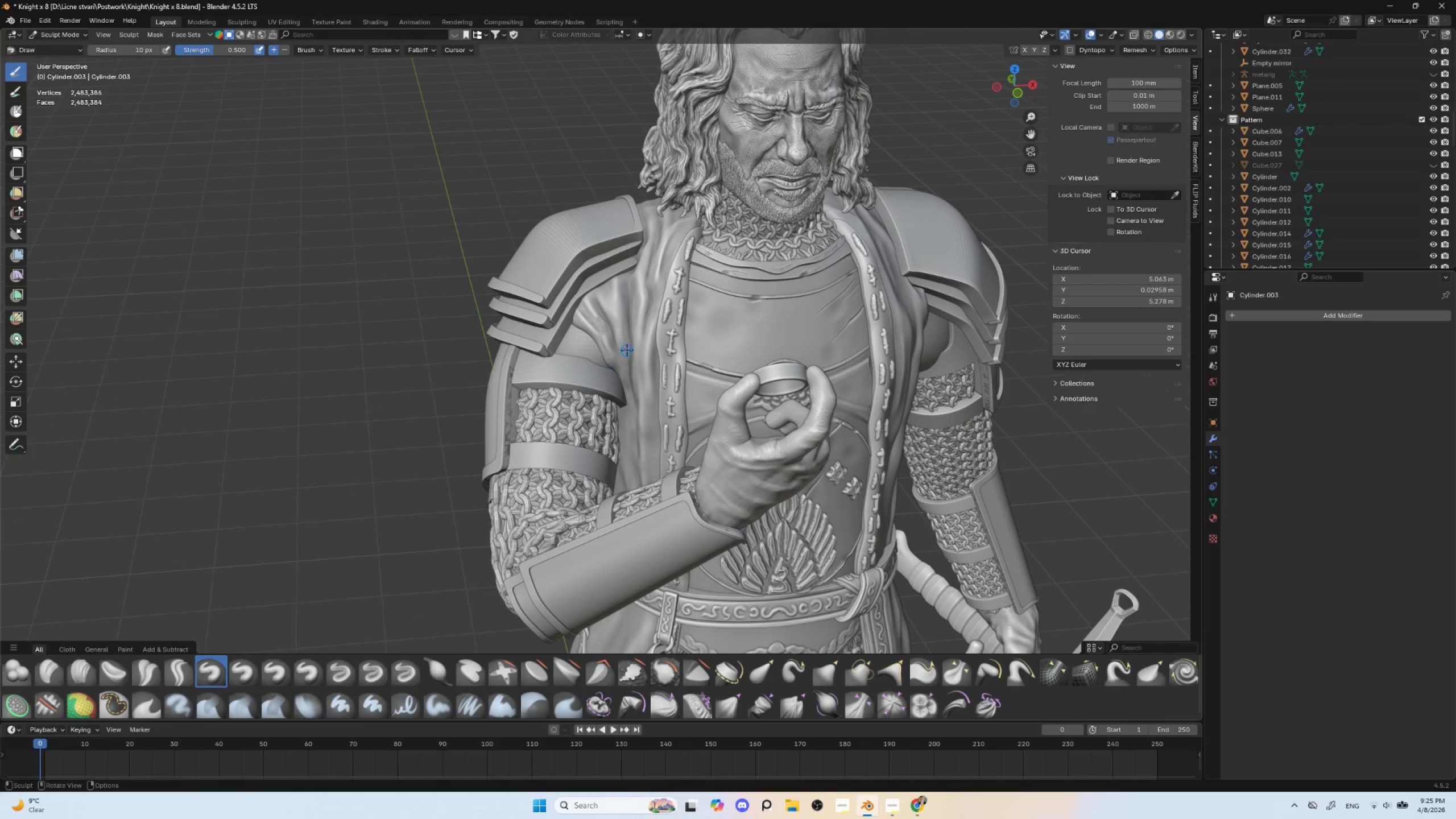 
key(BracketRight)
 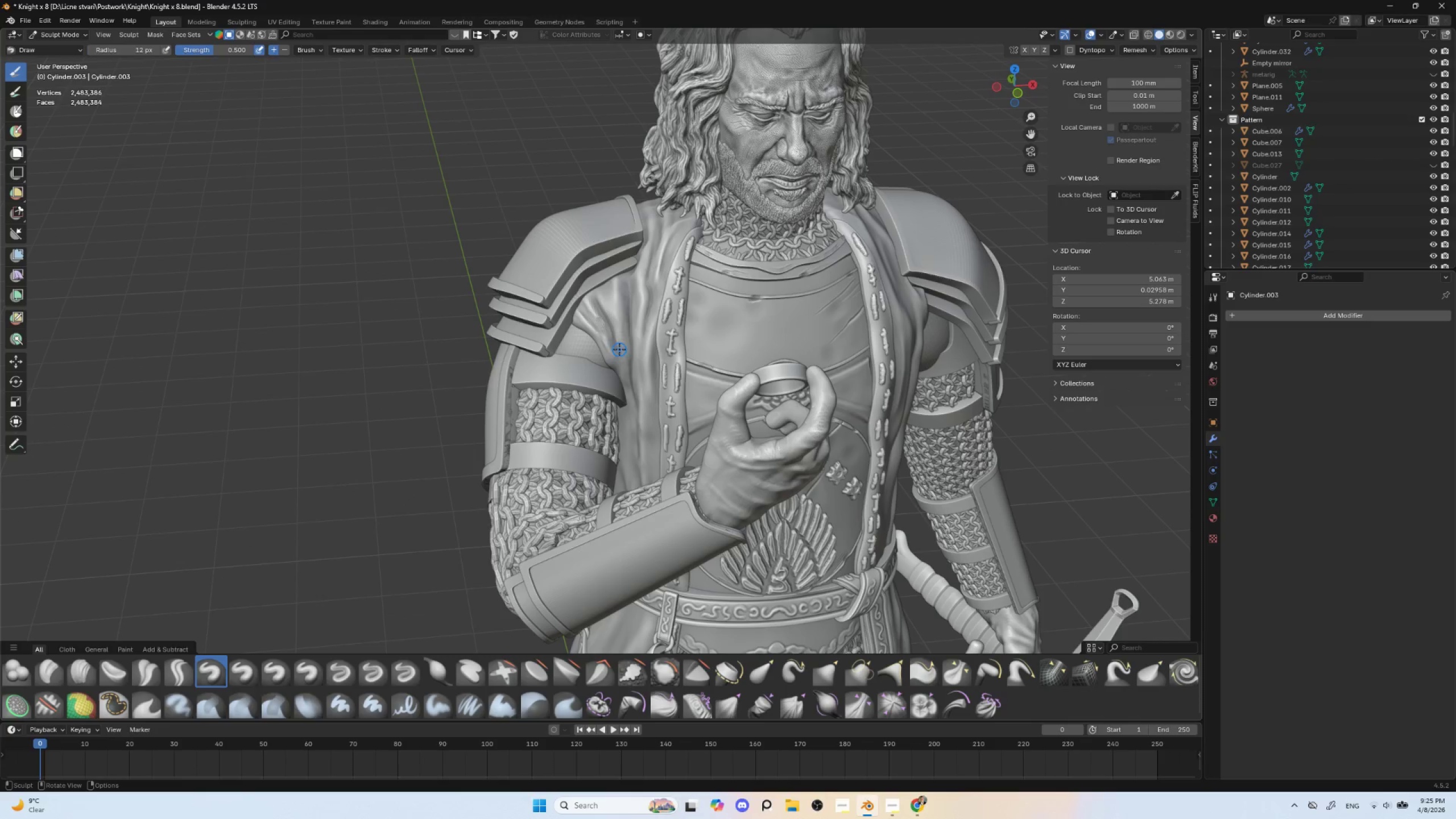 
key(BracketRight)
 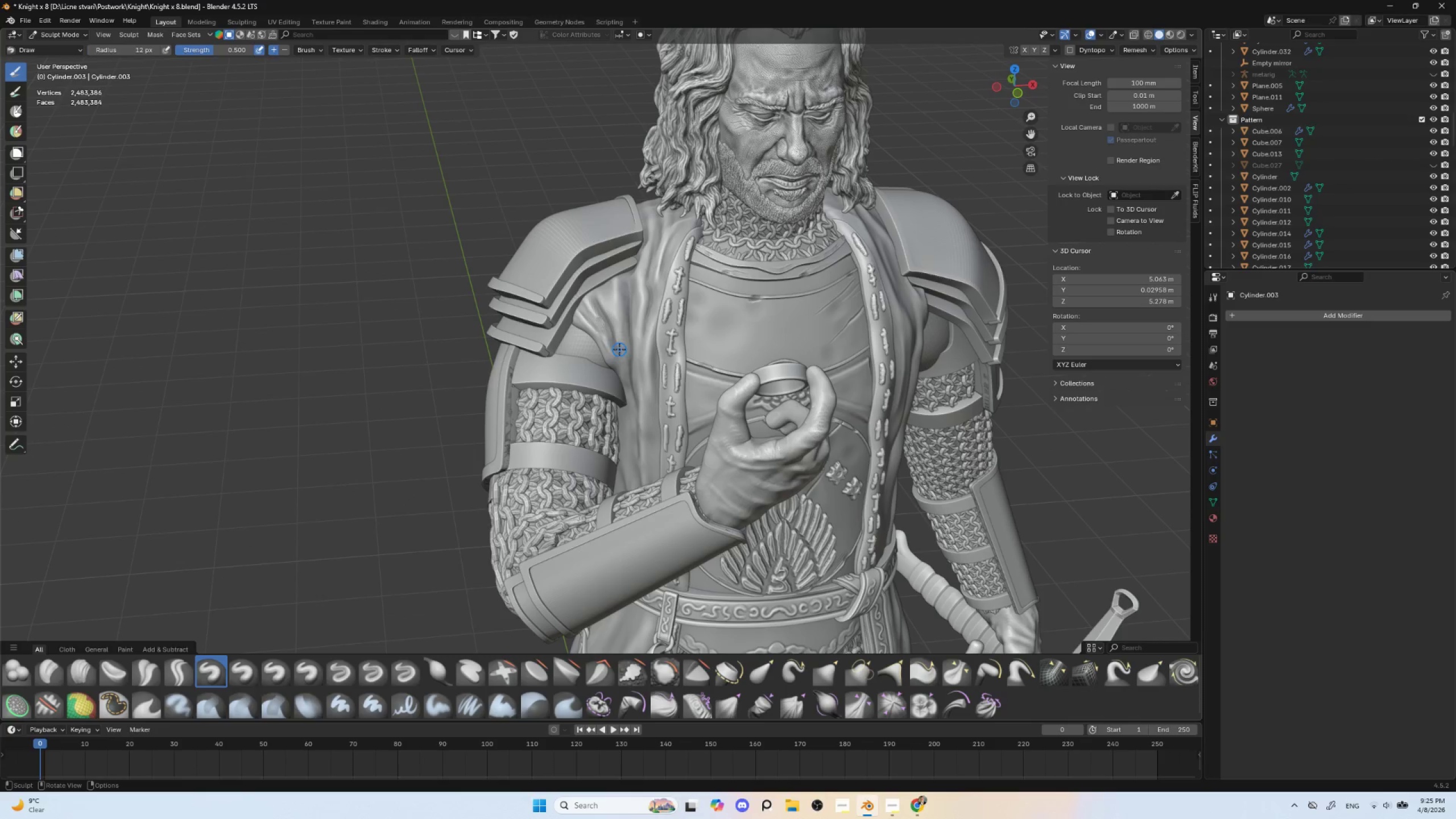 
key(BracketRight)
 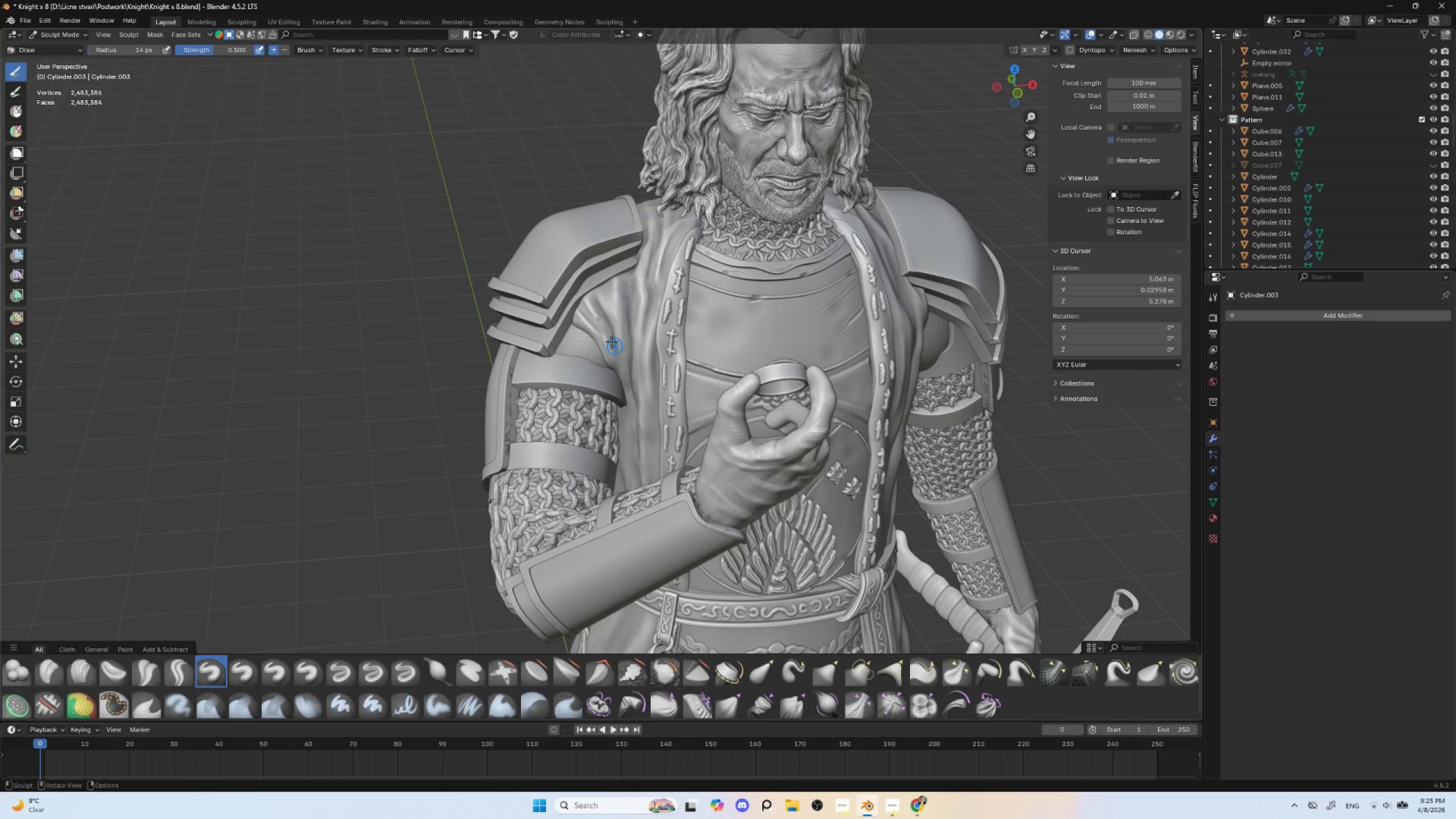 
key(BracketRight)
 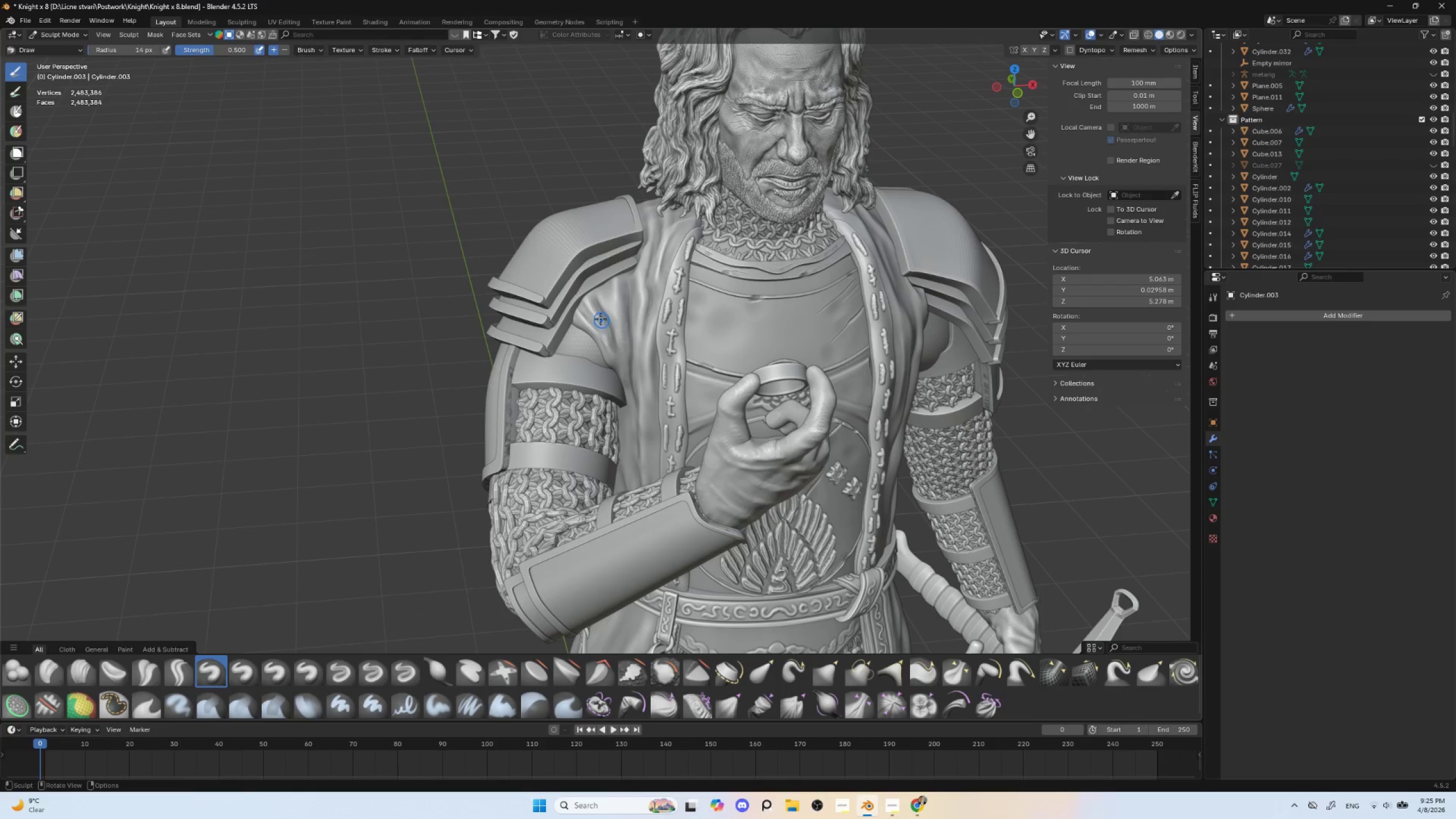 
left_click_drag(start_coordinate=[595, 313], to_coordinate=[609, 338])
 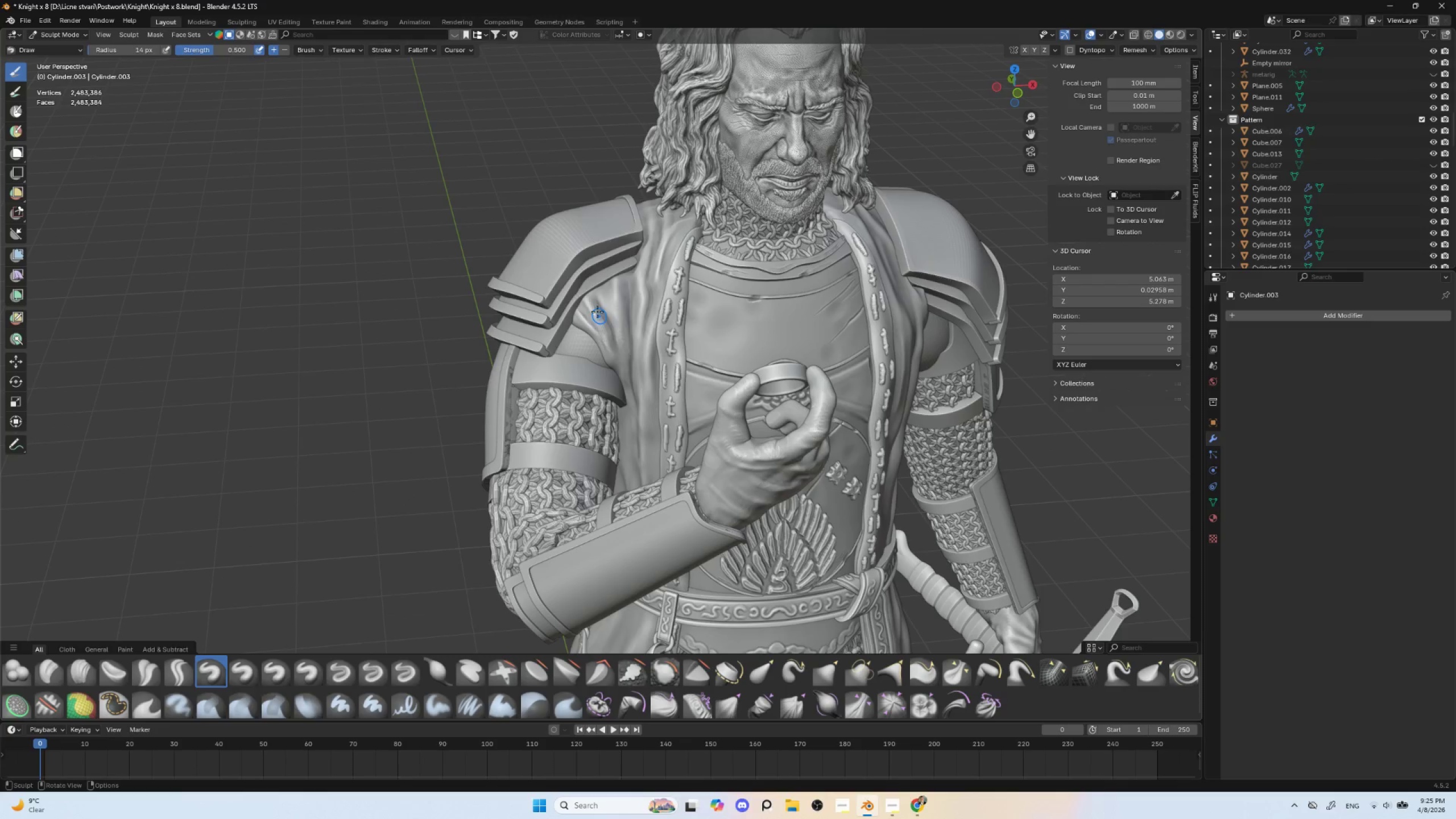 
left_click_drag(start_coordinate=[597, 312], to_coordinate=[611, 340])
 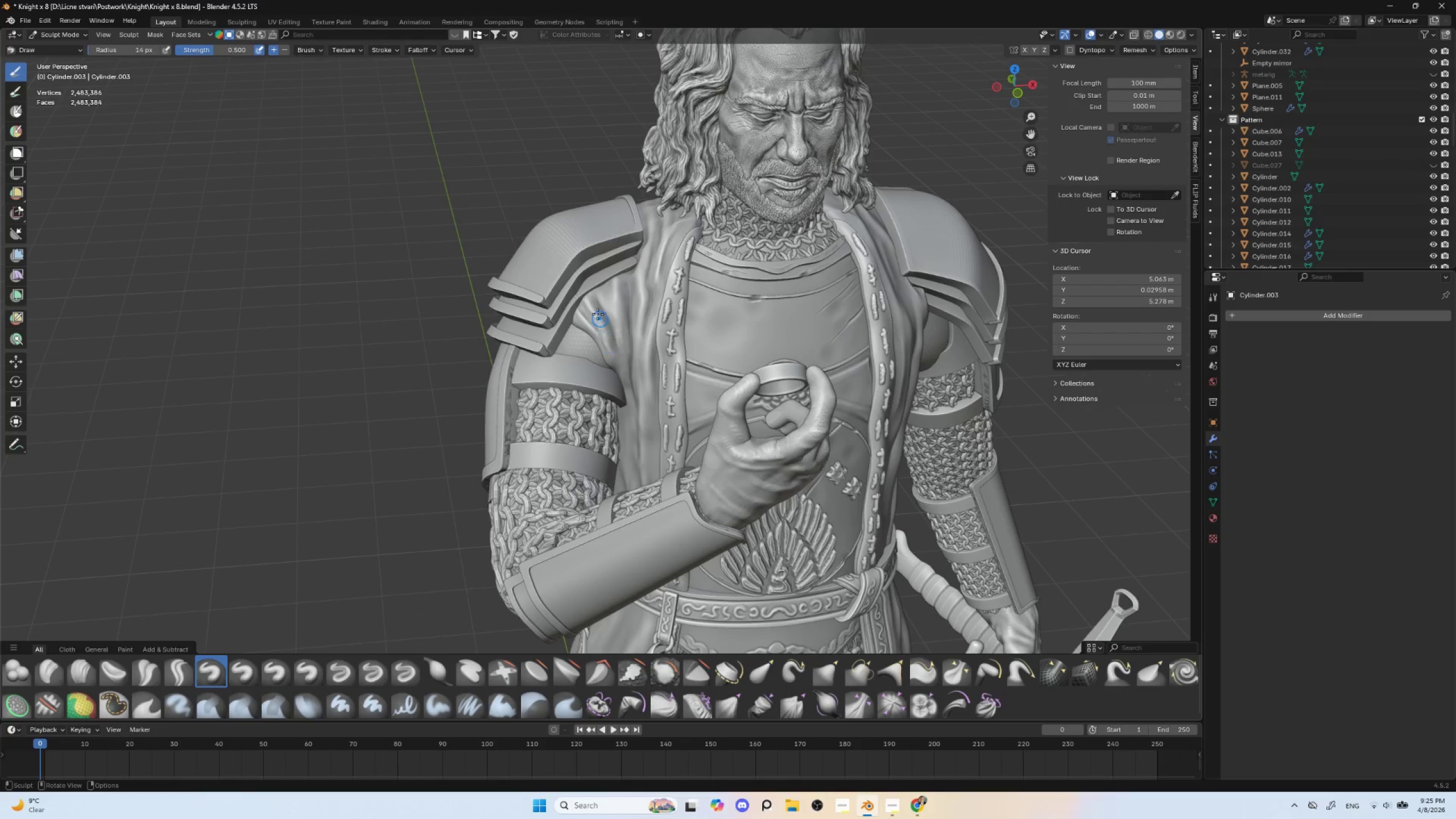 
left_click_drag(start_coordinate=[597, 311], to_coordinate=[609, 338])
 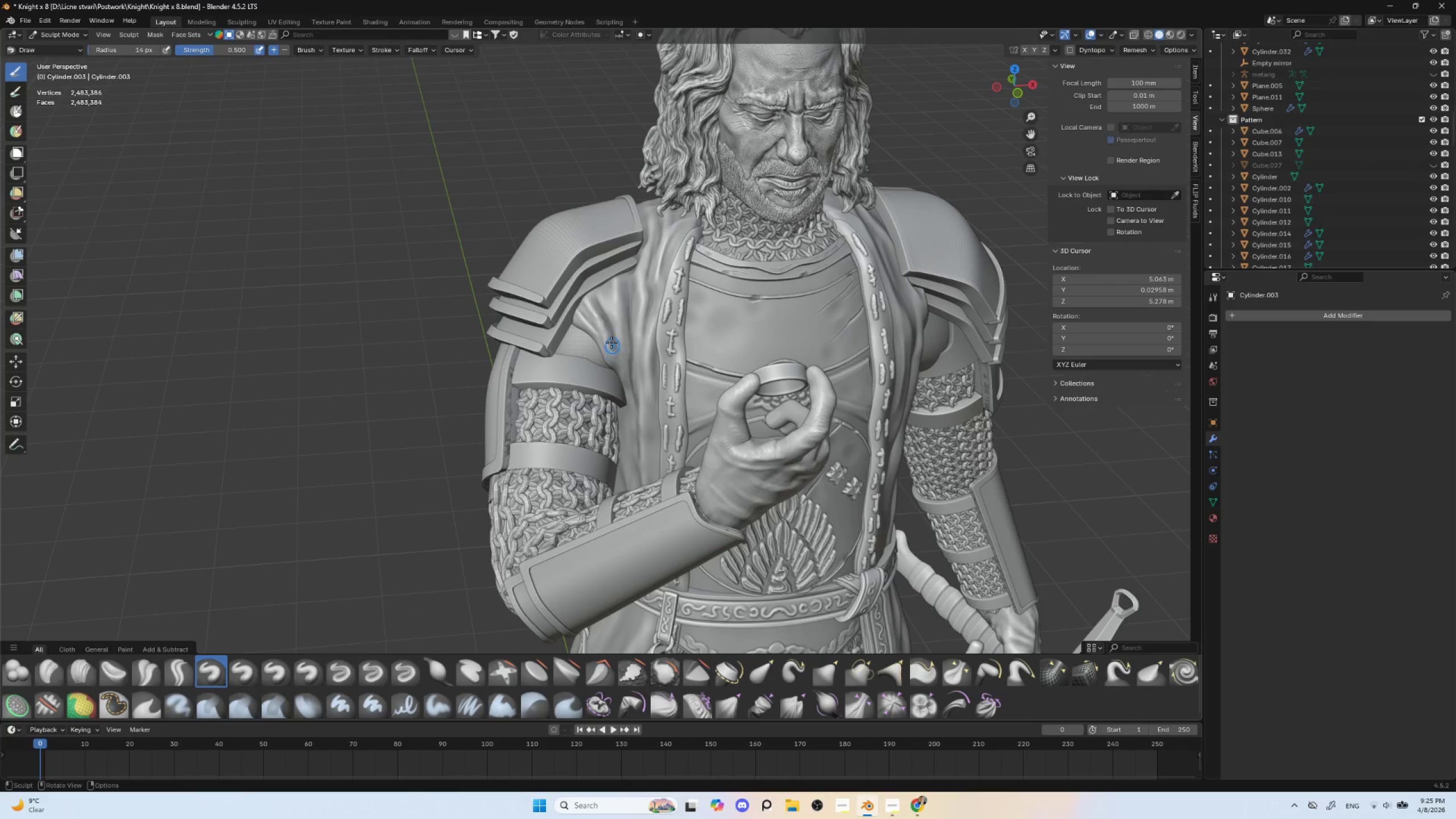 
left_click_drag(start_coordinate=[611, 342], to_coordinate=[621, 362])
 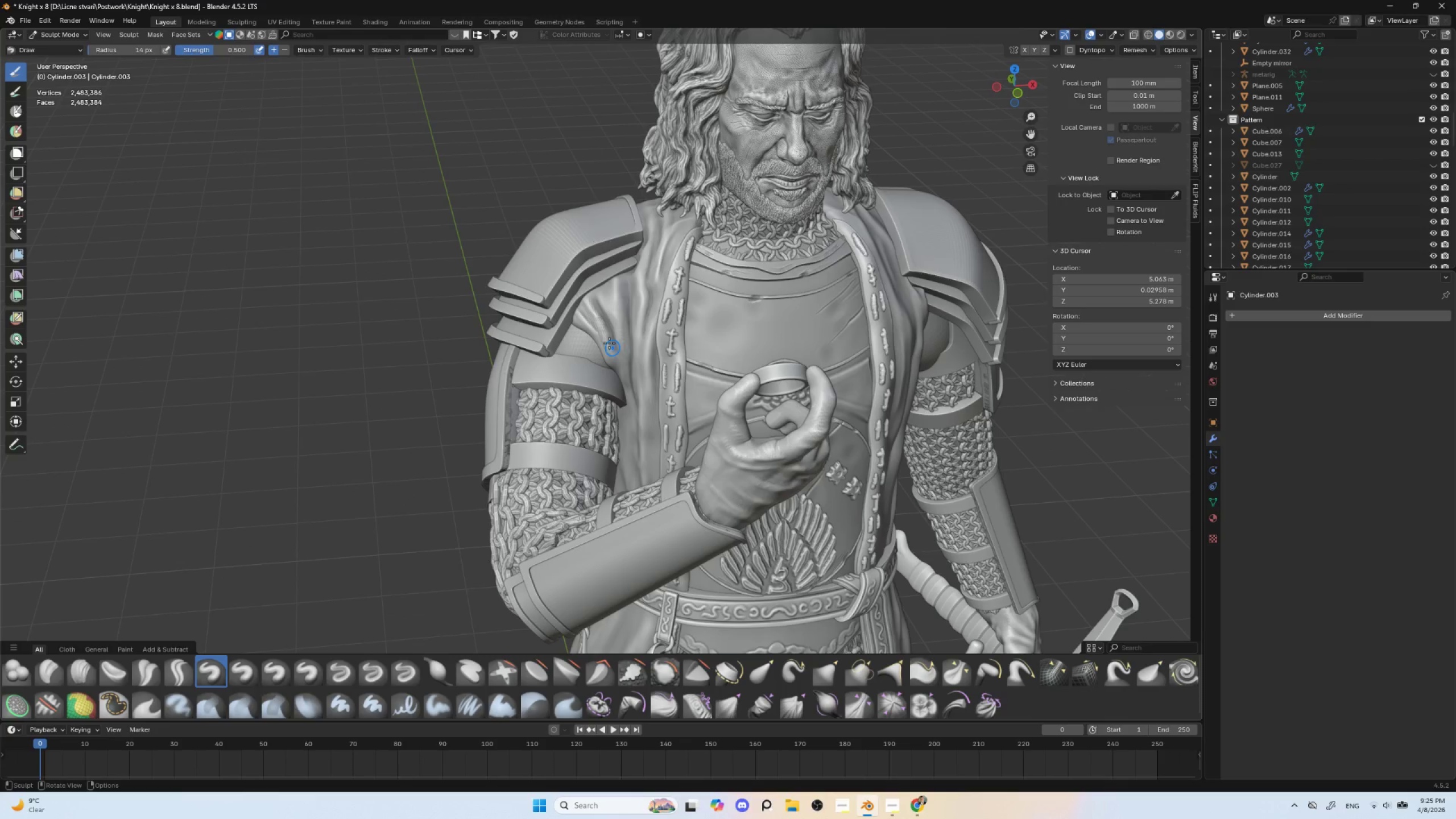 
left_click_drag(start_coordinate=[607, 340], to_coordinate=[626, 376])
 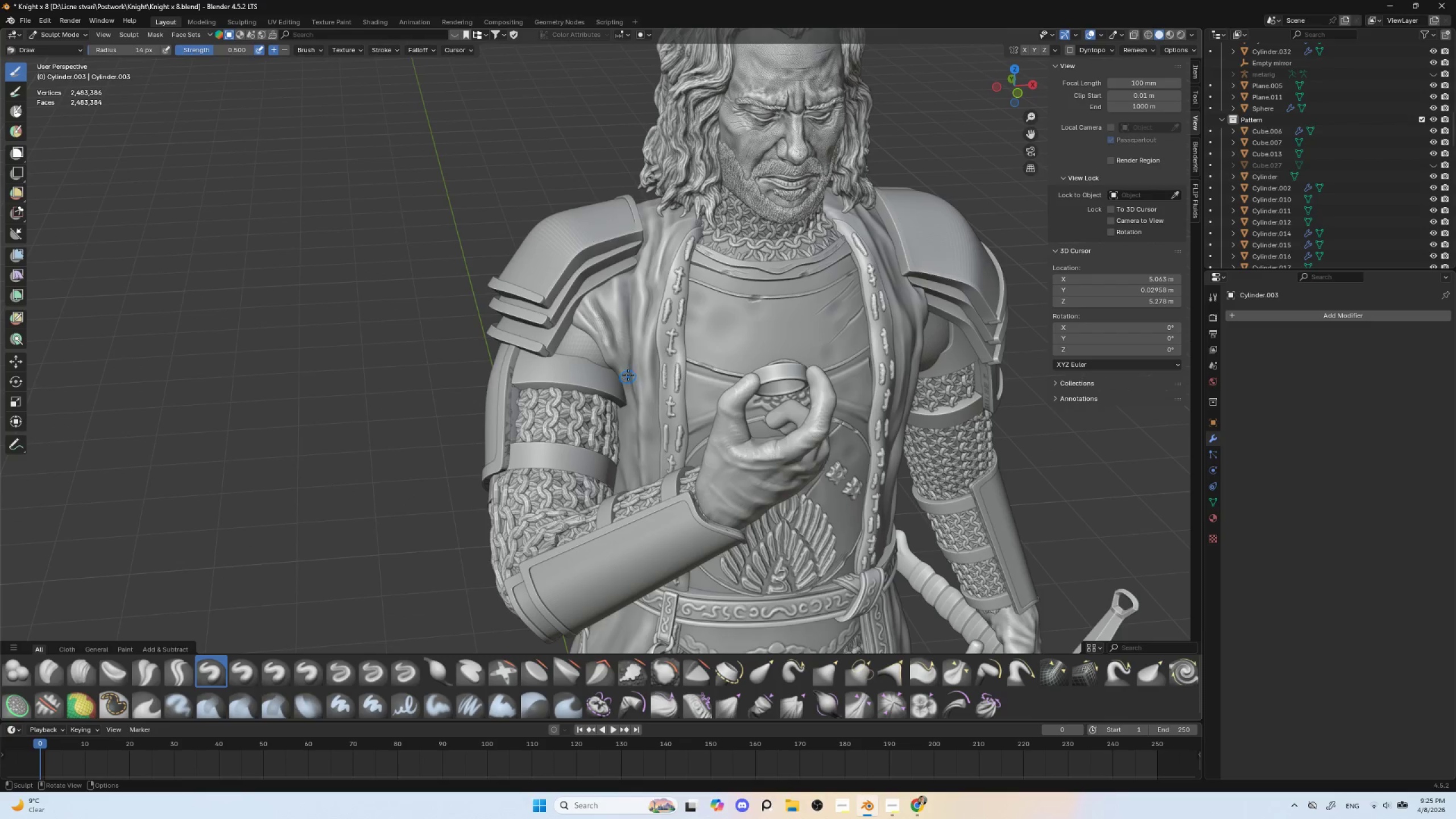 
key(BracketLeft)
 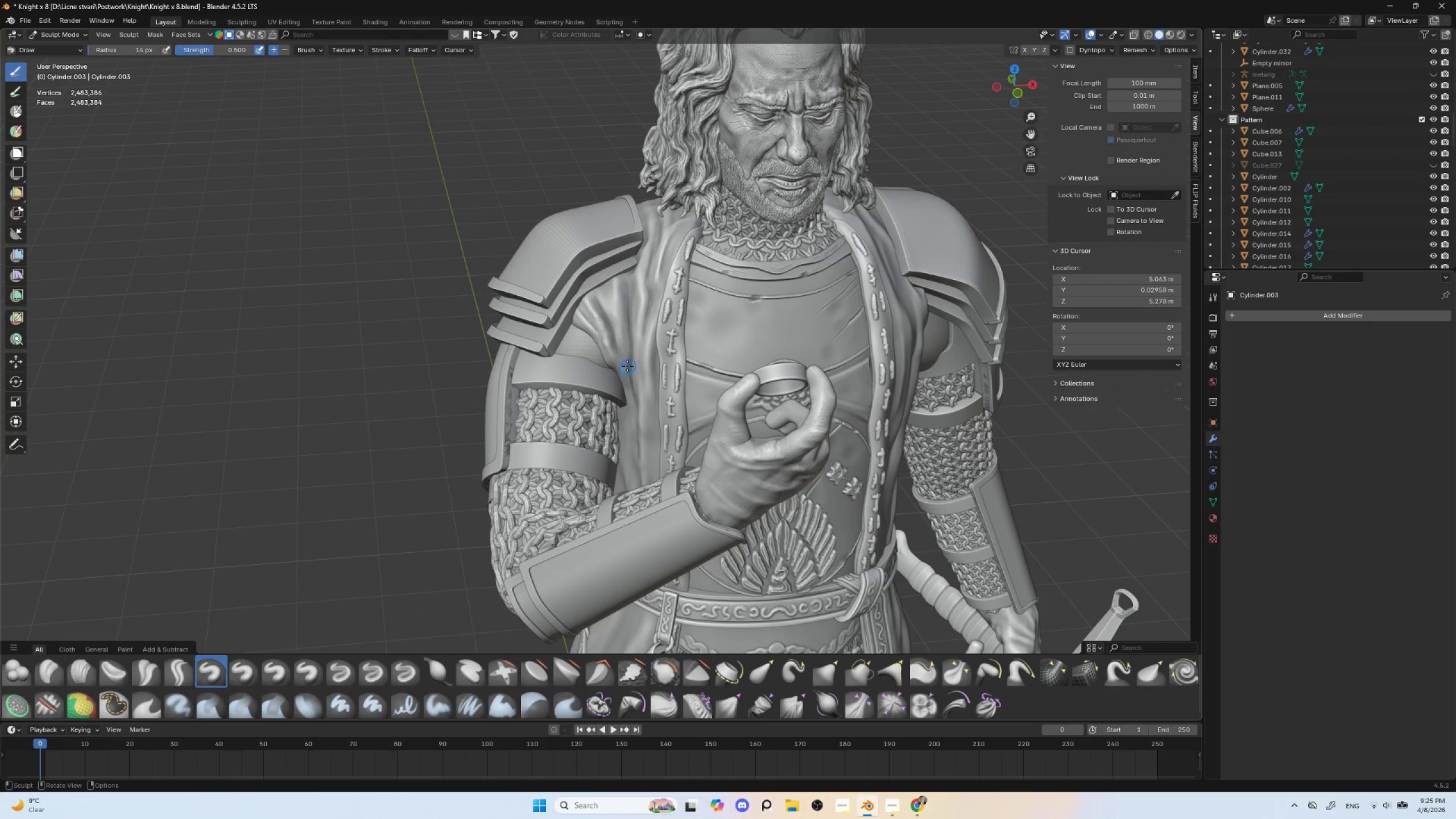 
key(BracketLeft)
 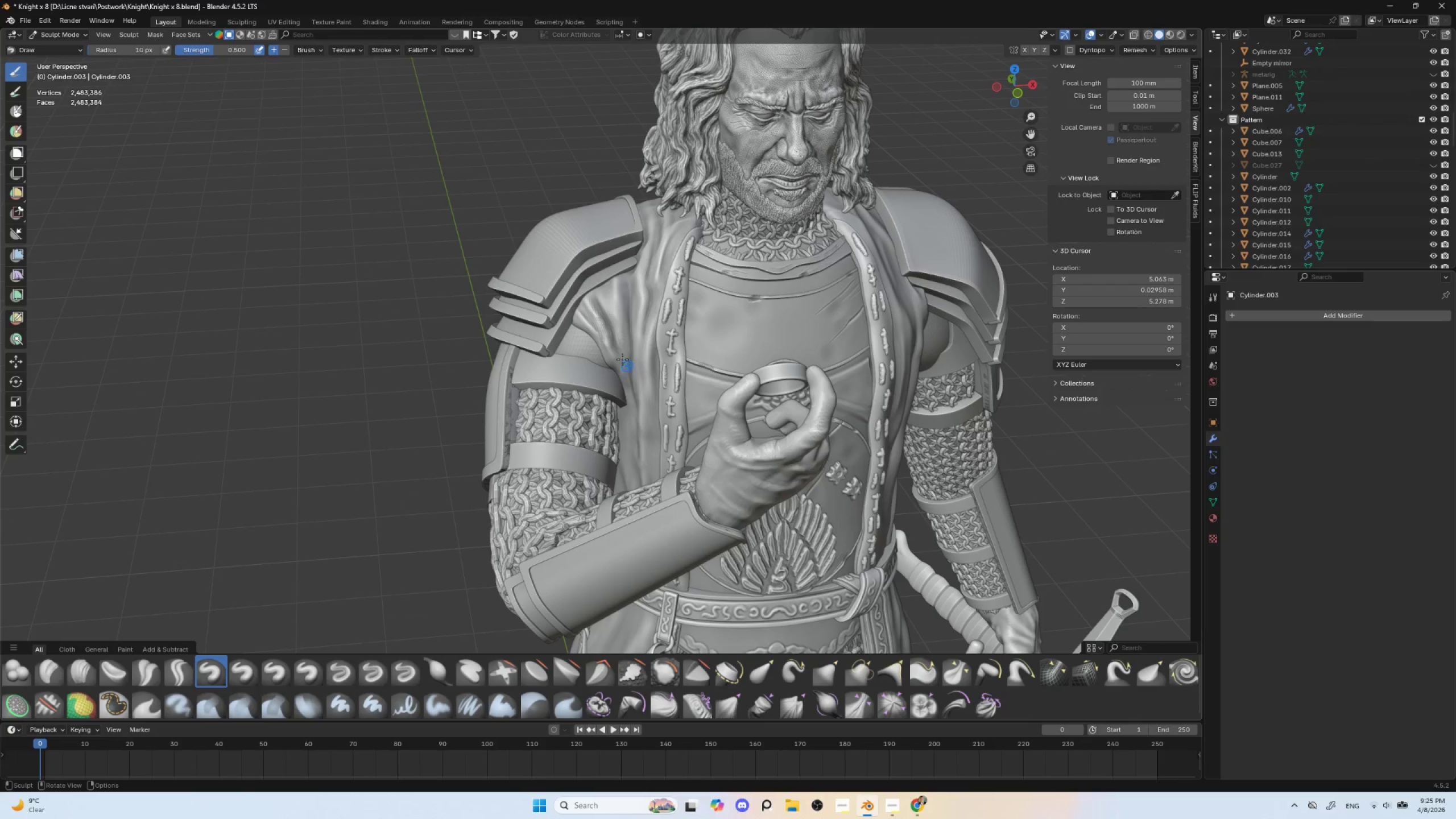 
key(BracketLeft)
 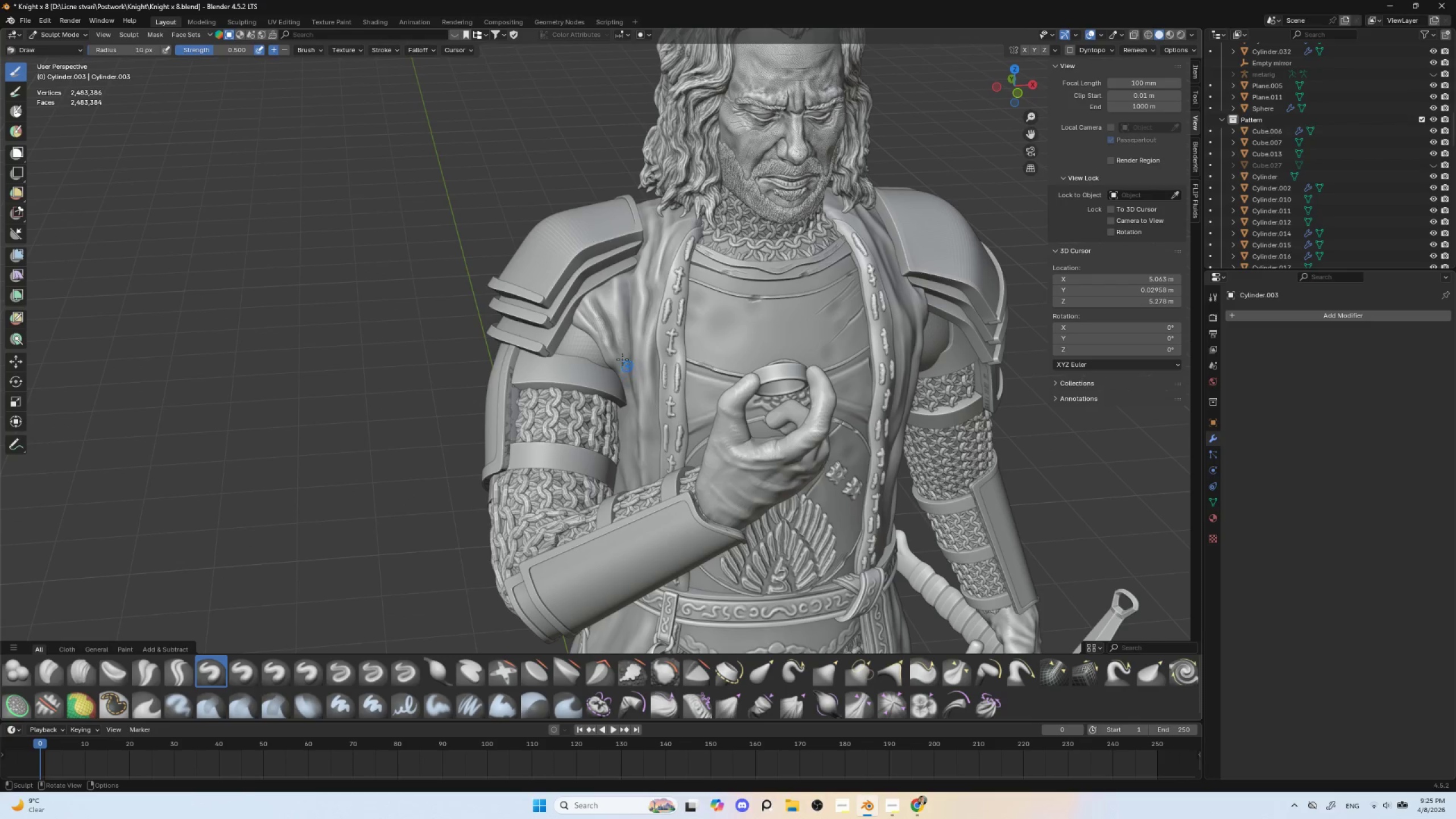 
key(BracketLeft)
 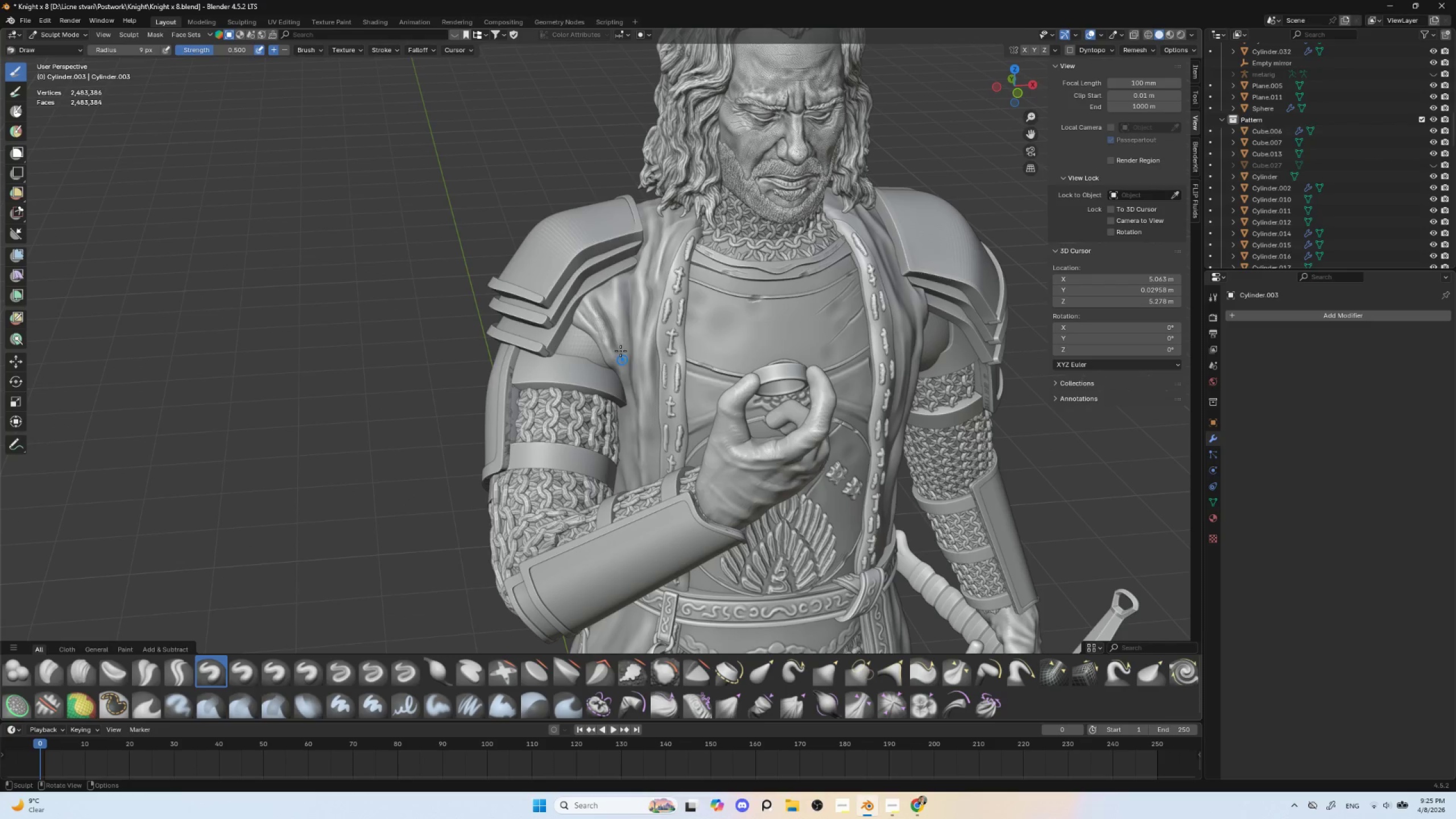 
key(BracketLeft)
 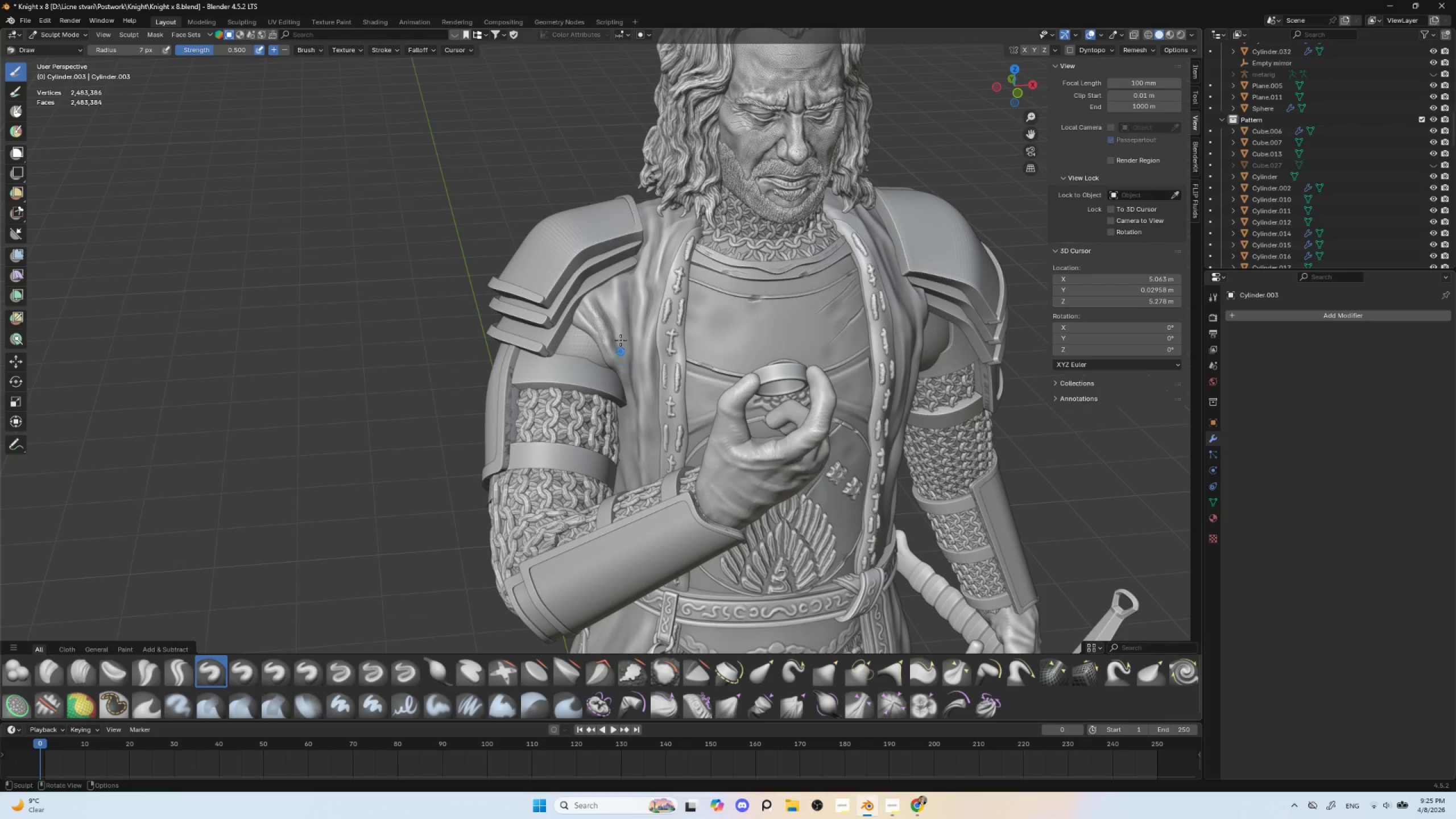 
left_click_drag(start_coordinate=[621, 340], to_coordinate=[627, 380])
 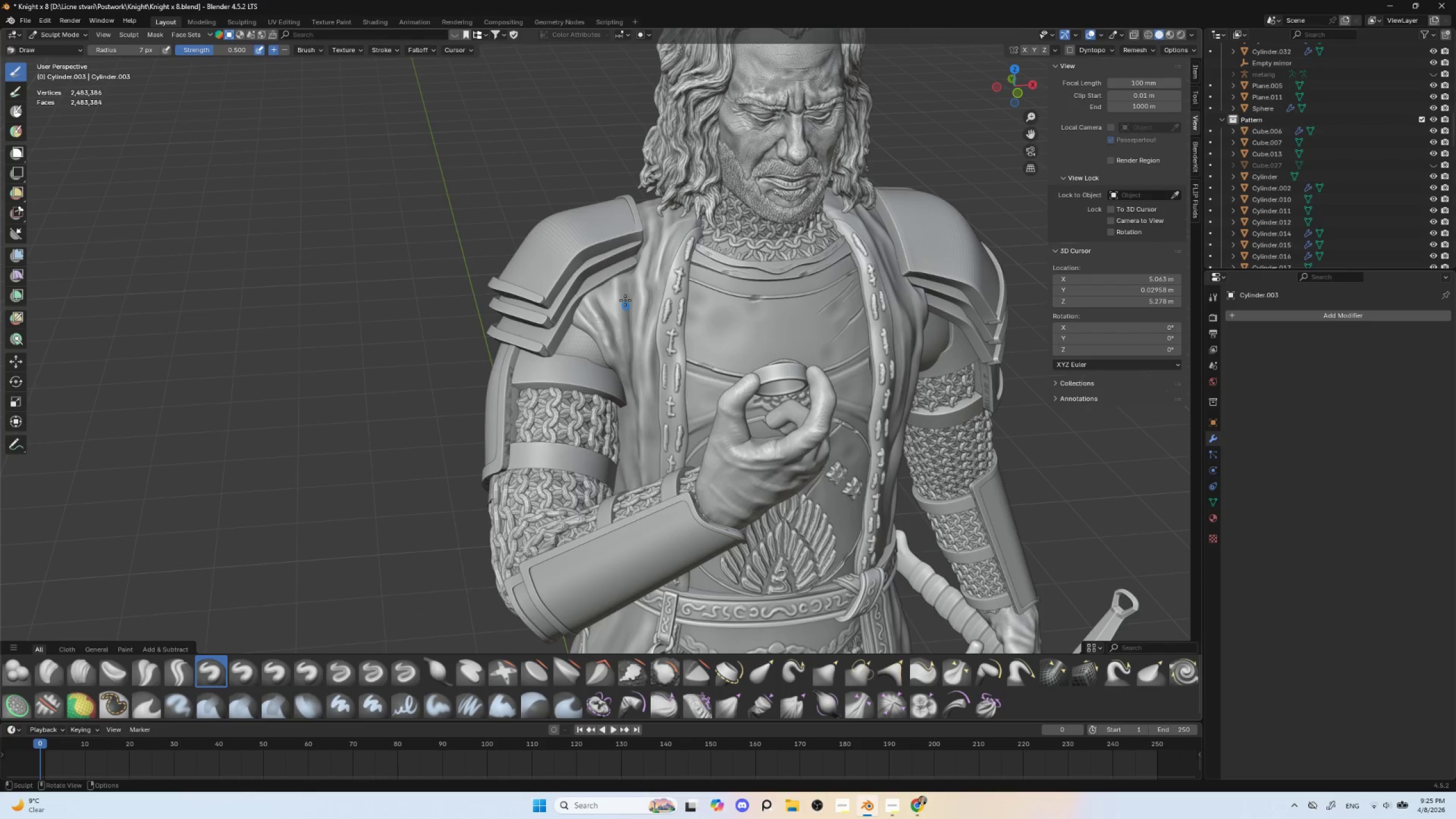 
left_click_drag(start_coordinate=[624, 284], to_coordinate=[624, 354])
 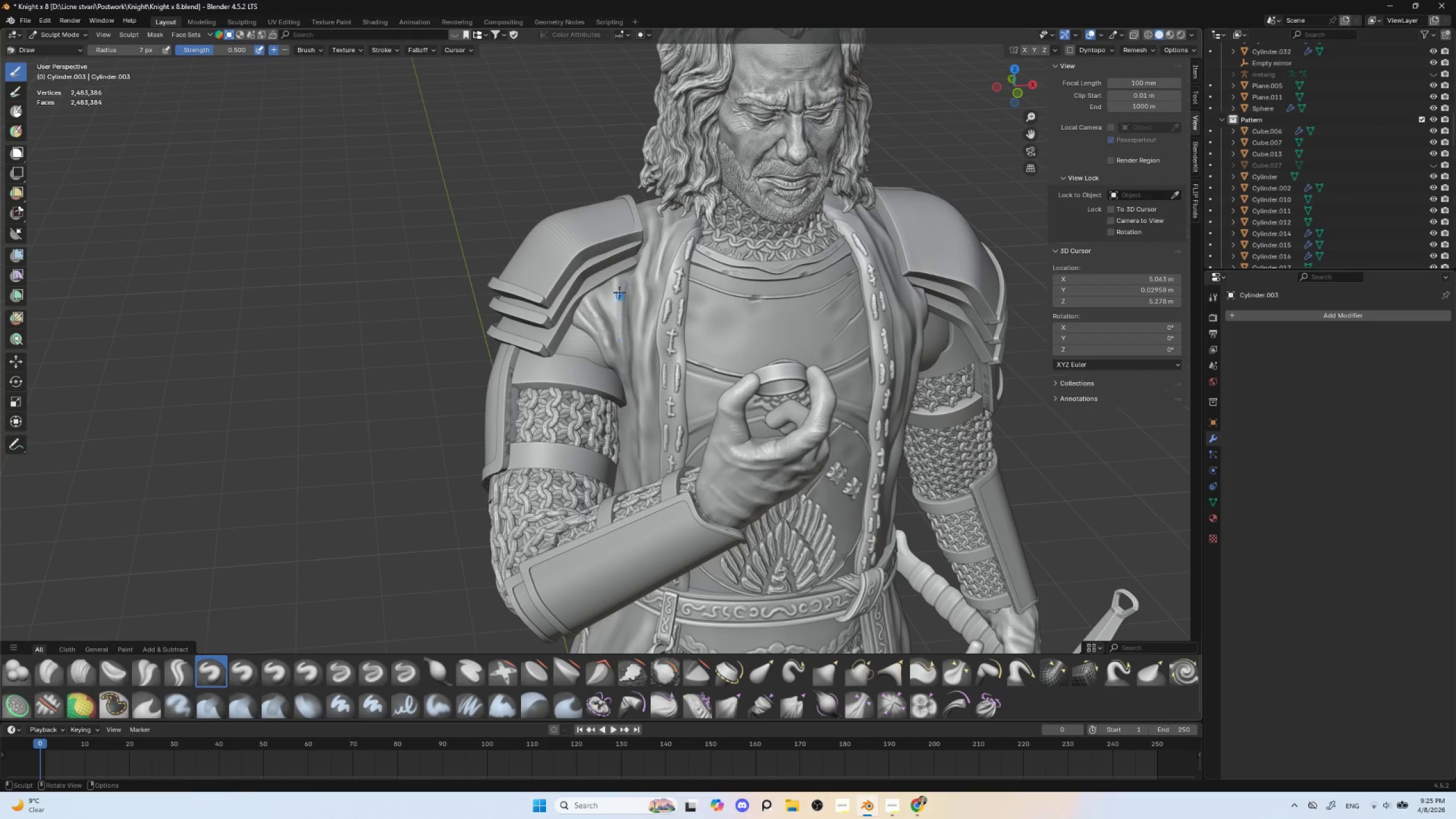 
left_click_drag(start_coordinate=[618, 282], to_coordinate=[620, 338])
 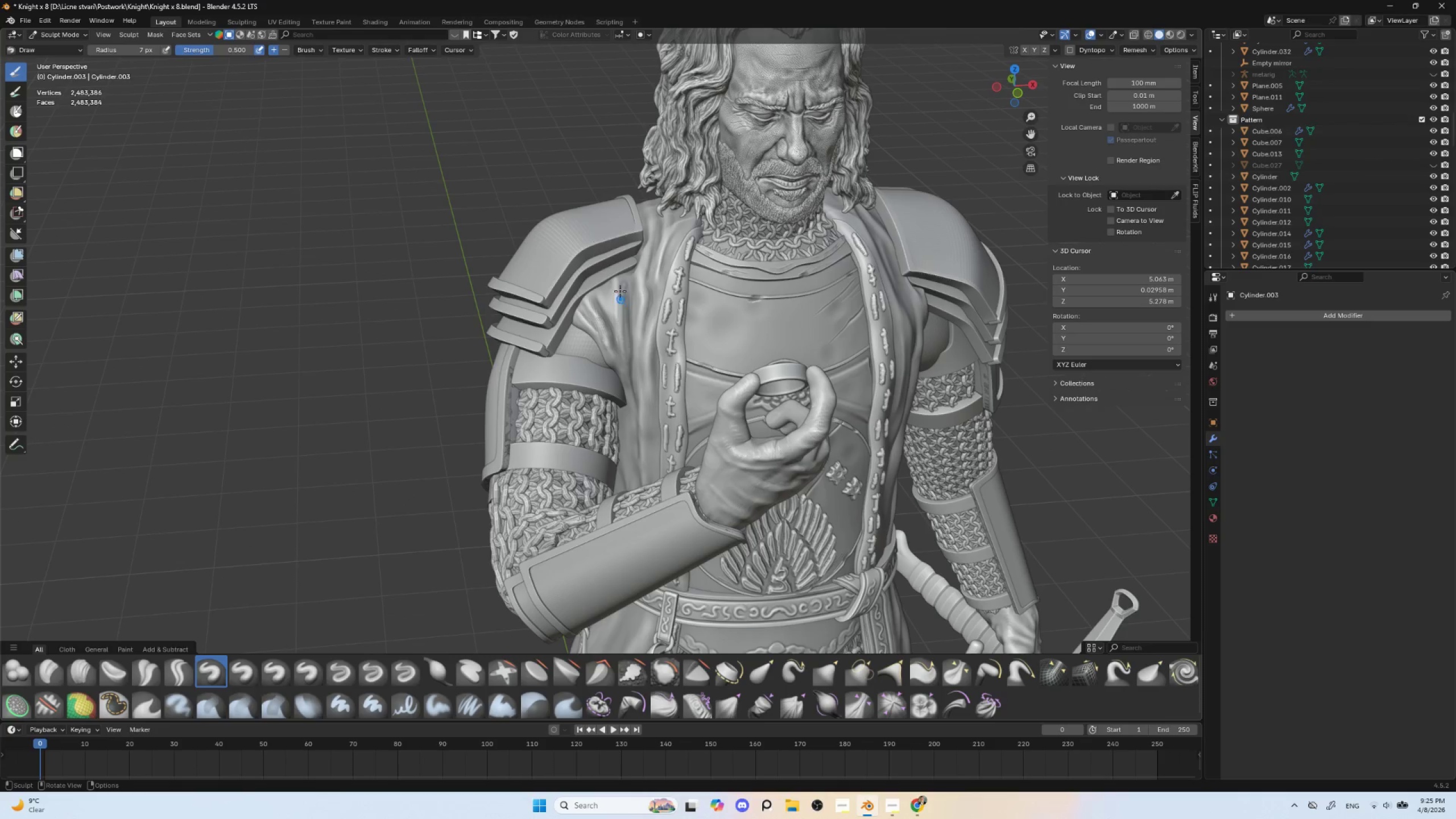 
left_click_drag(start_coordinate=[621, 279], to_coordinate=[622, 334])
 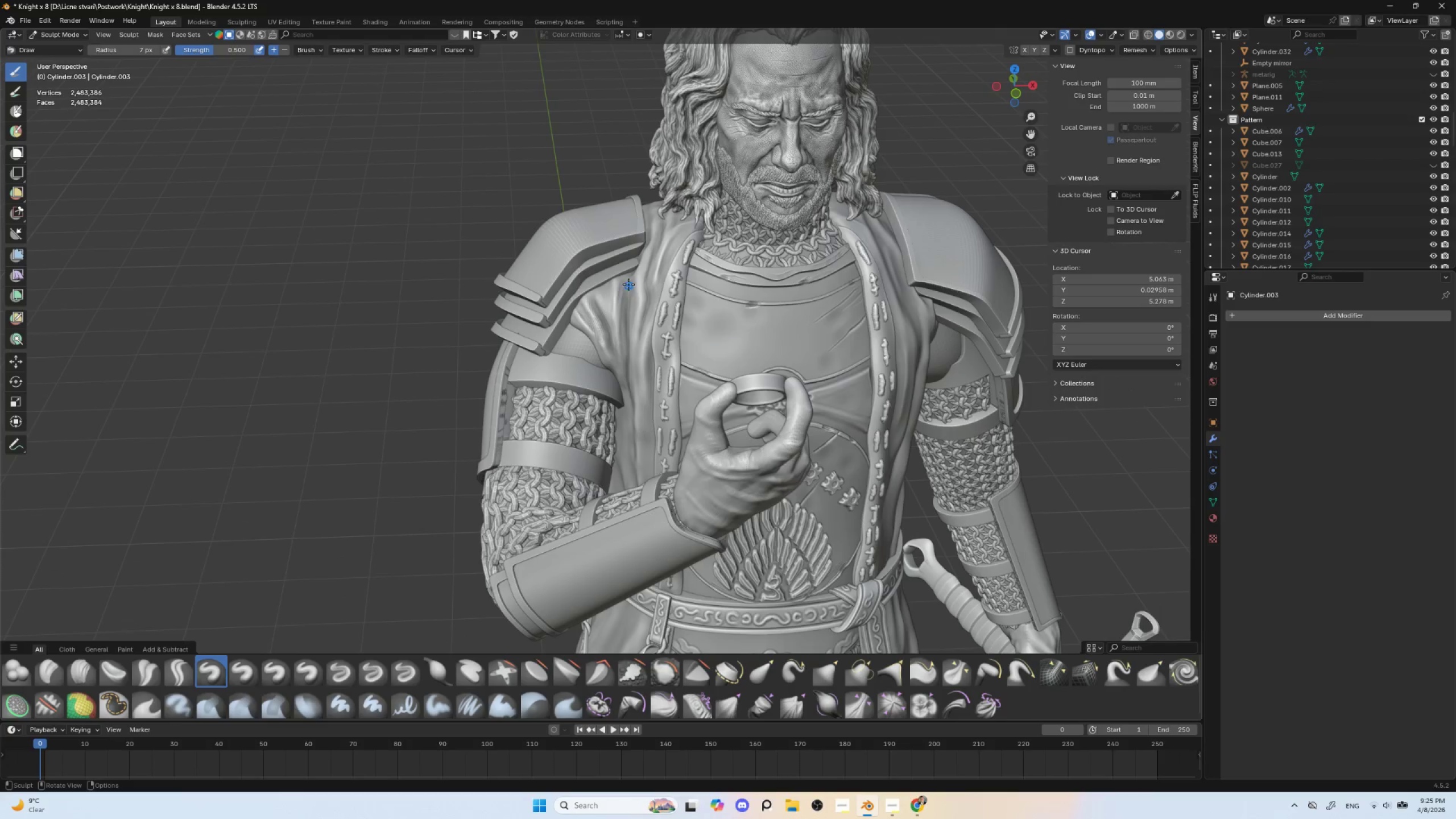 
left_click_drag(start_coordinate=[627, 271], to_coordinate=[621, 304])
 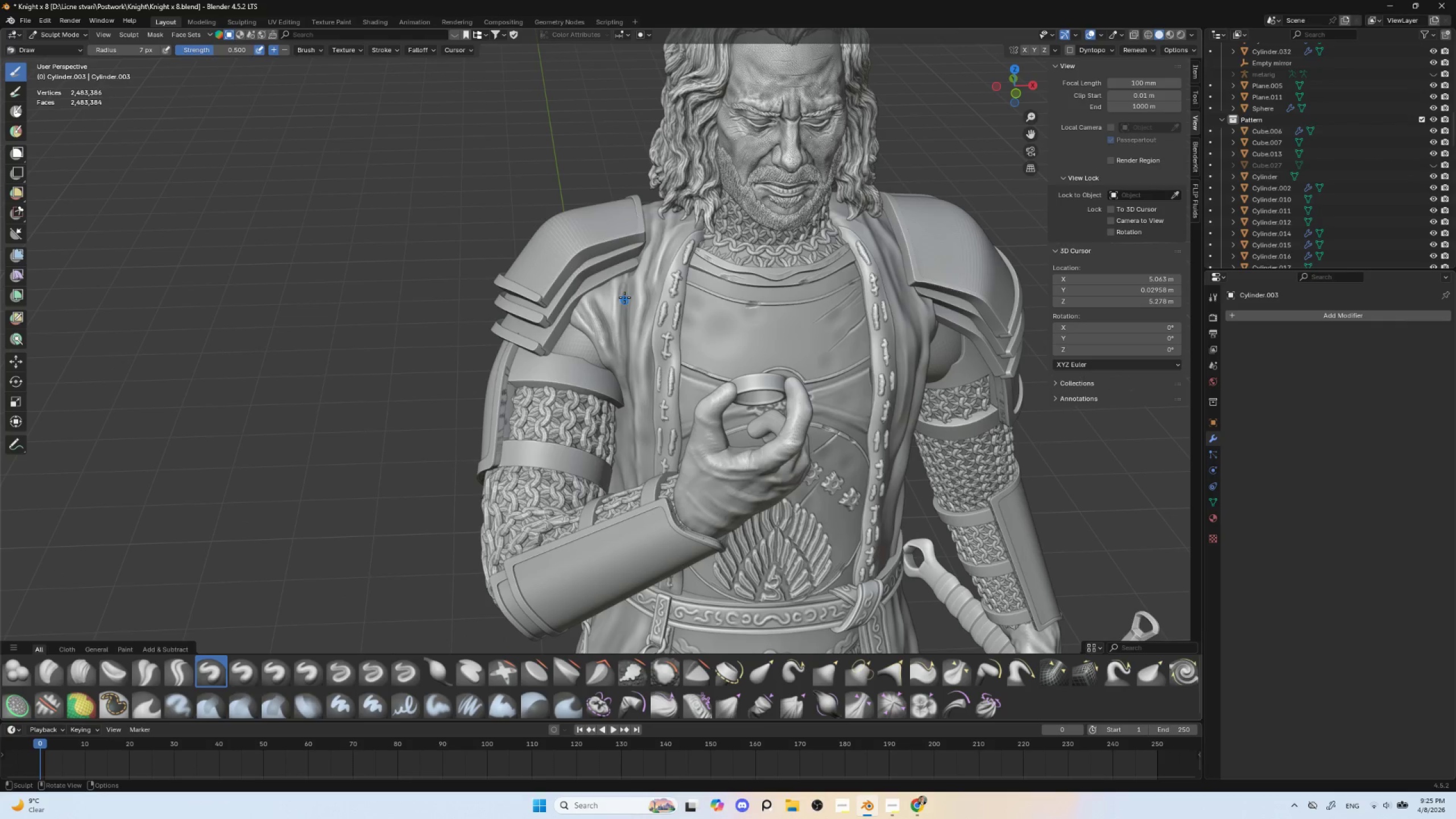 
hold_key(key=ShiftLeft, duration=1.5)
left_click_drag(start_coordinate=[627, 271], to_coordinate=[623, 307])
 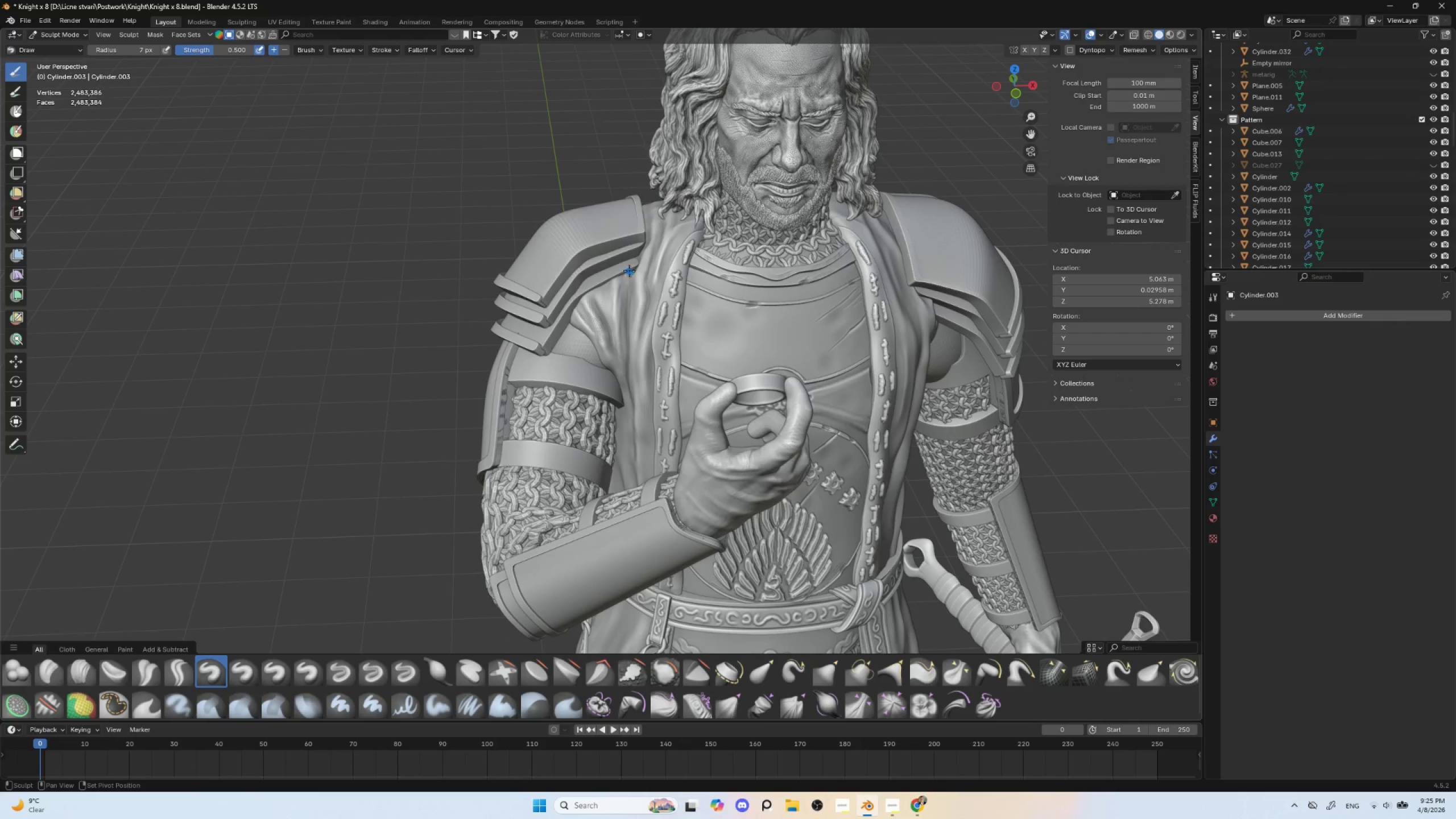 
left_click_drag(start_coordinate=[629, 271], to_coordinate=[624, 315])
 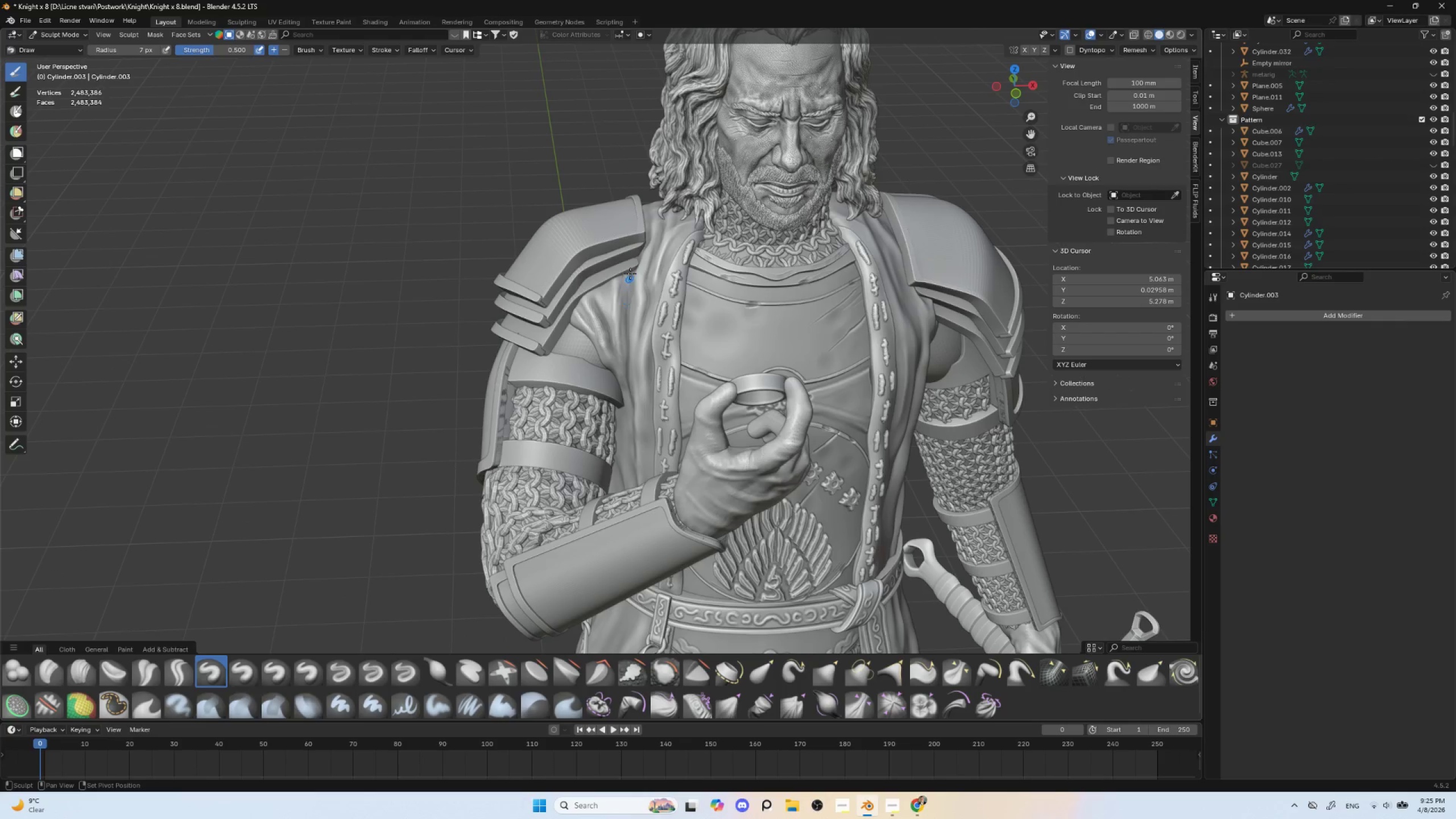 
left_click_drag(start_coordinate=[631, 267], to_coordinate=[624, 315])
 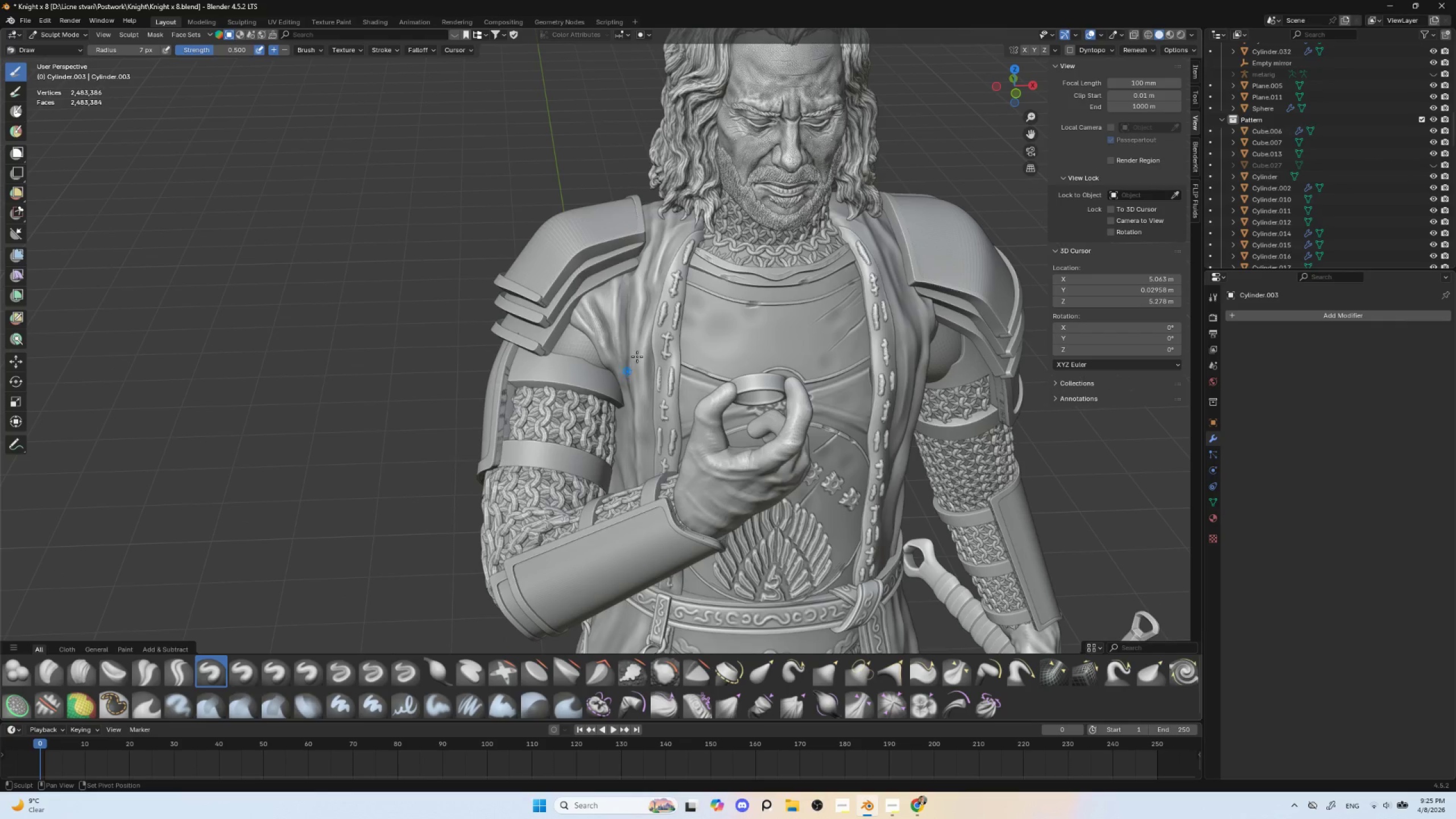 
hold_key(key=ShiftLeft, duration=0.58)
left_click_drag(start_coordinate=[622, 319], to_coordinate=[622, 344])
 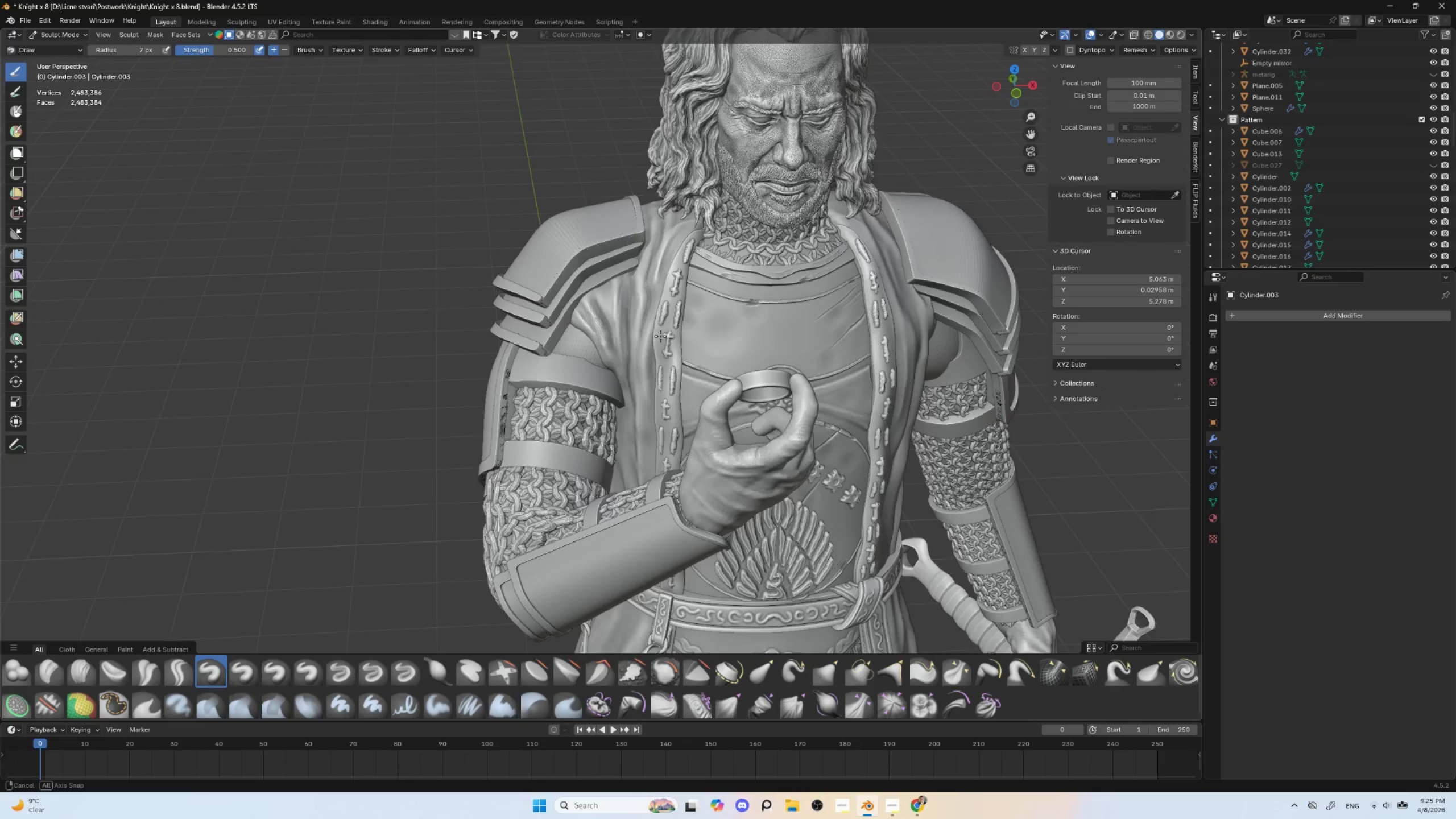 
hold_key(key=AltLeft, duration=0.39)
 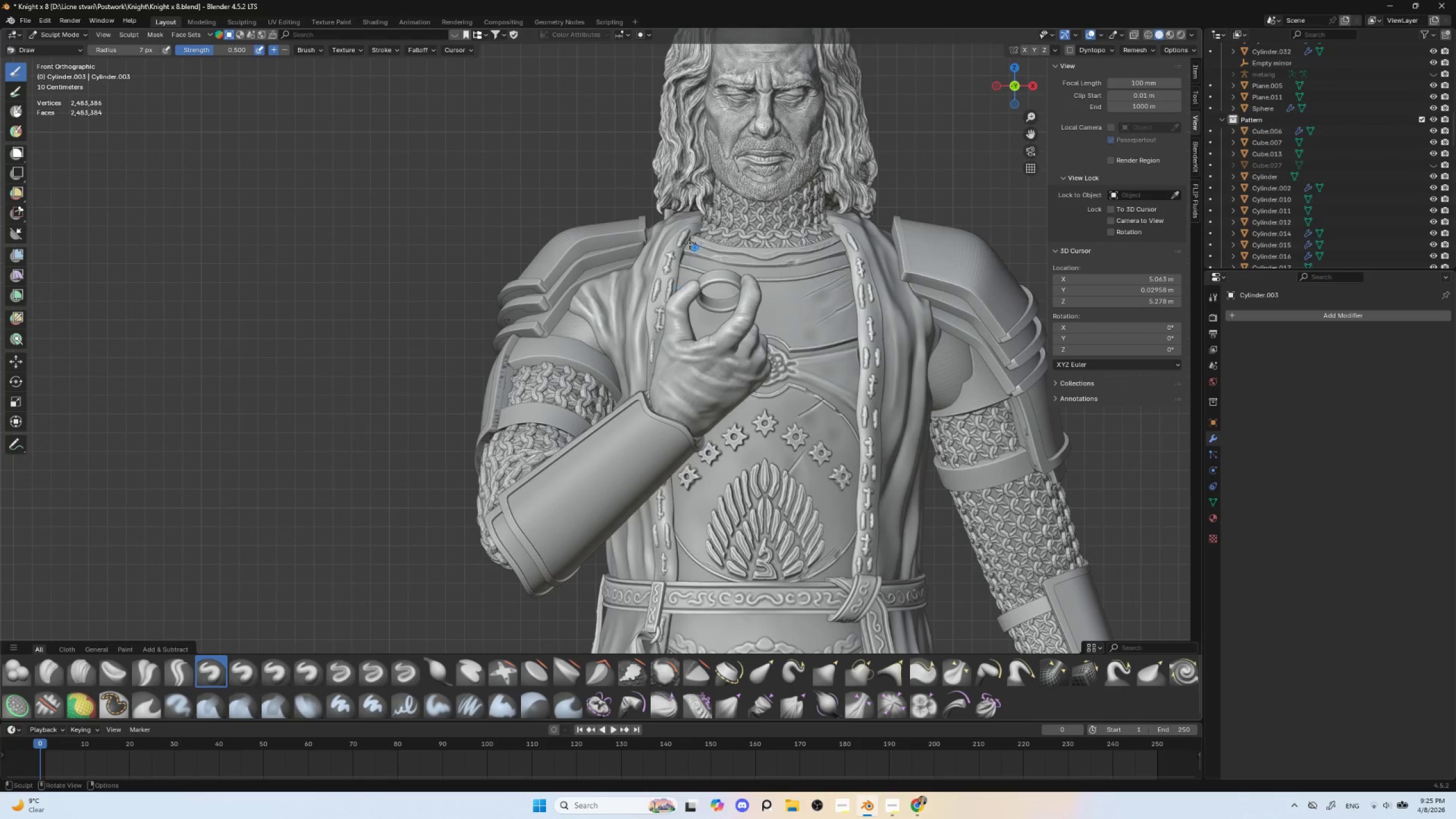 
hold_key(key=ControlLeft, duration=0.45)
 